 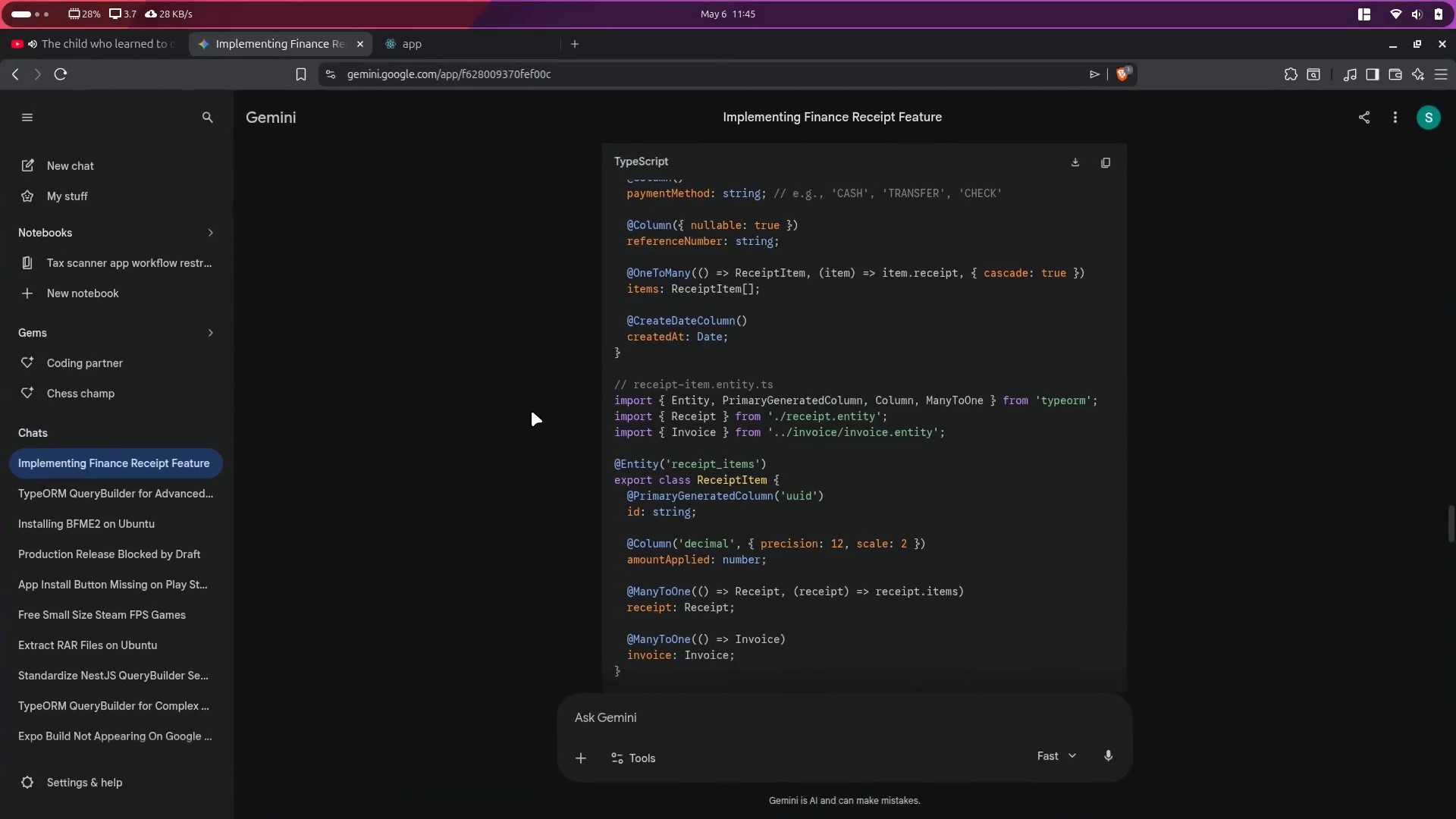 
key(Control+W)
 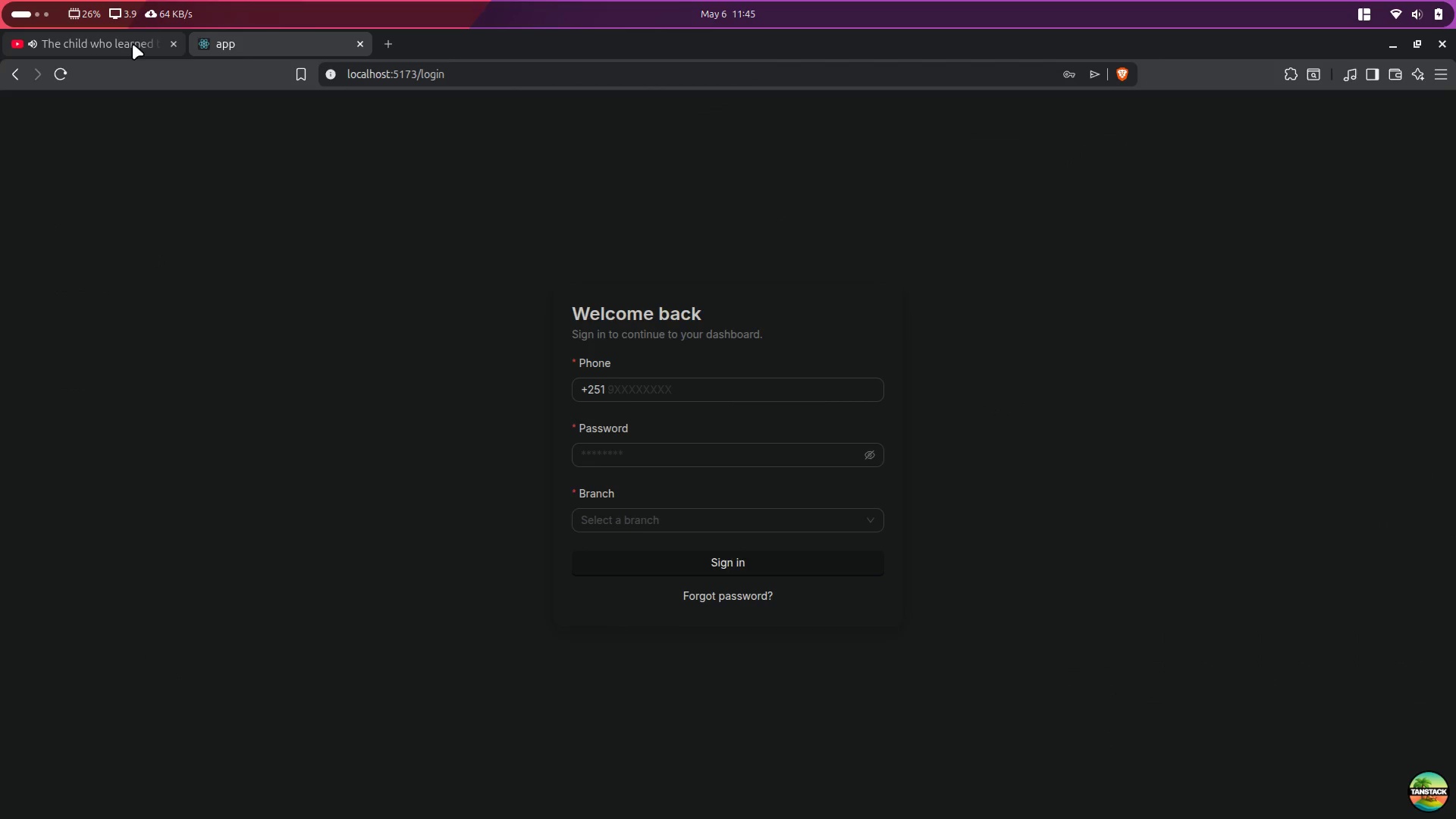 
left_click([109, 49])
 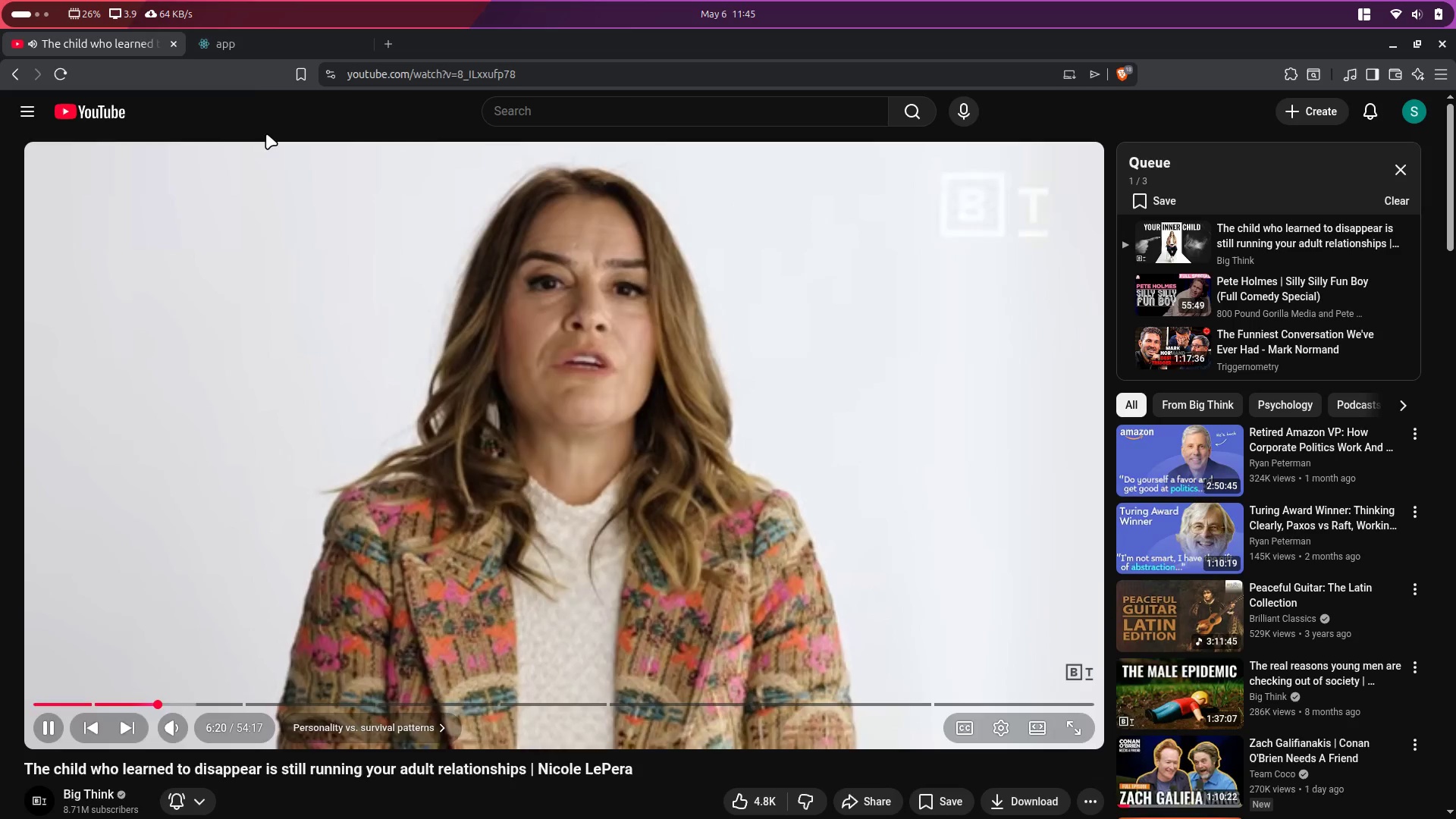 
left_click([257, 36])
 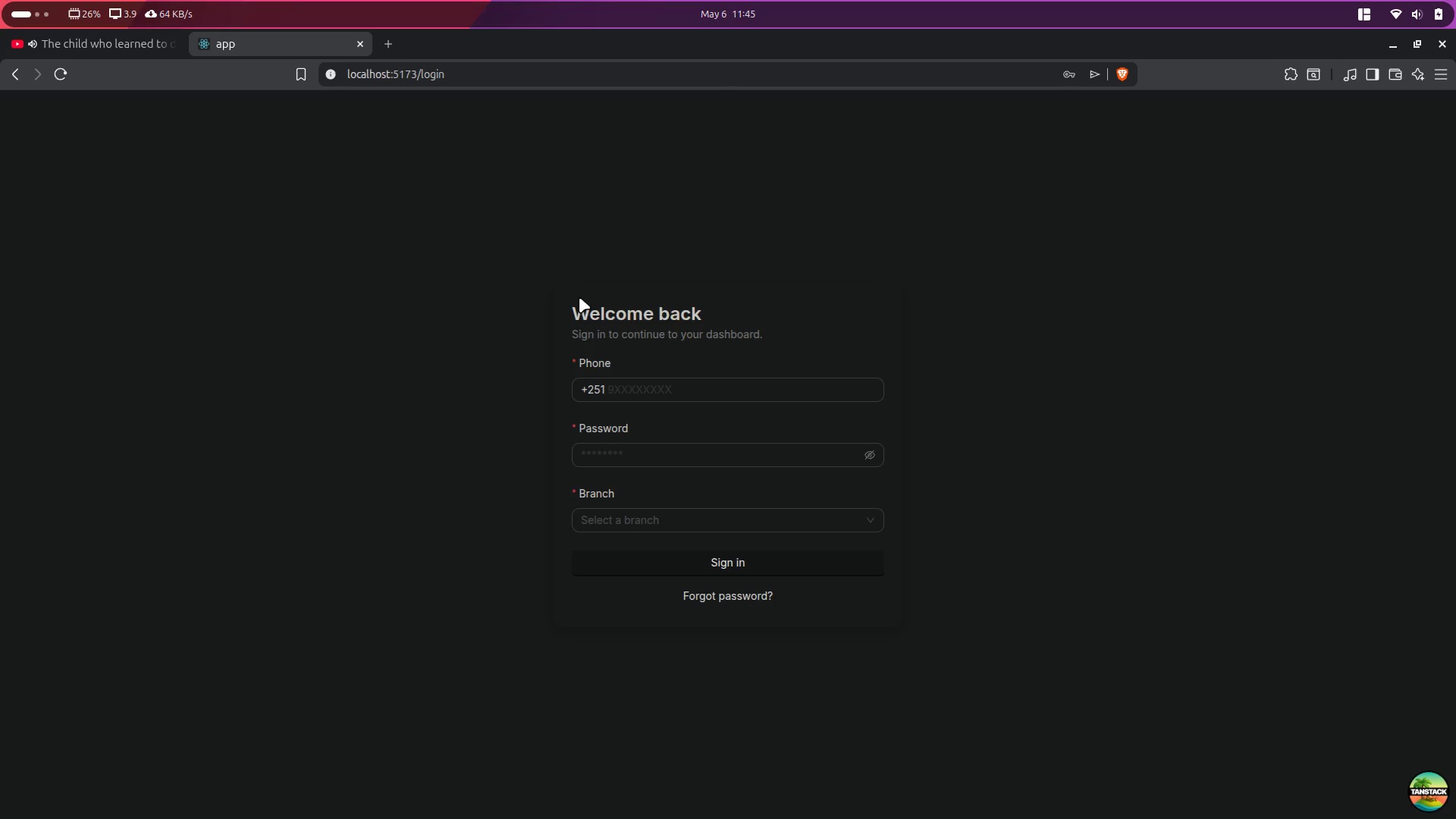 
key(Meta+MetaLeft)
 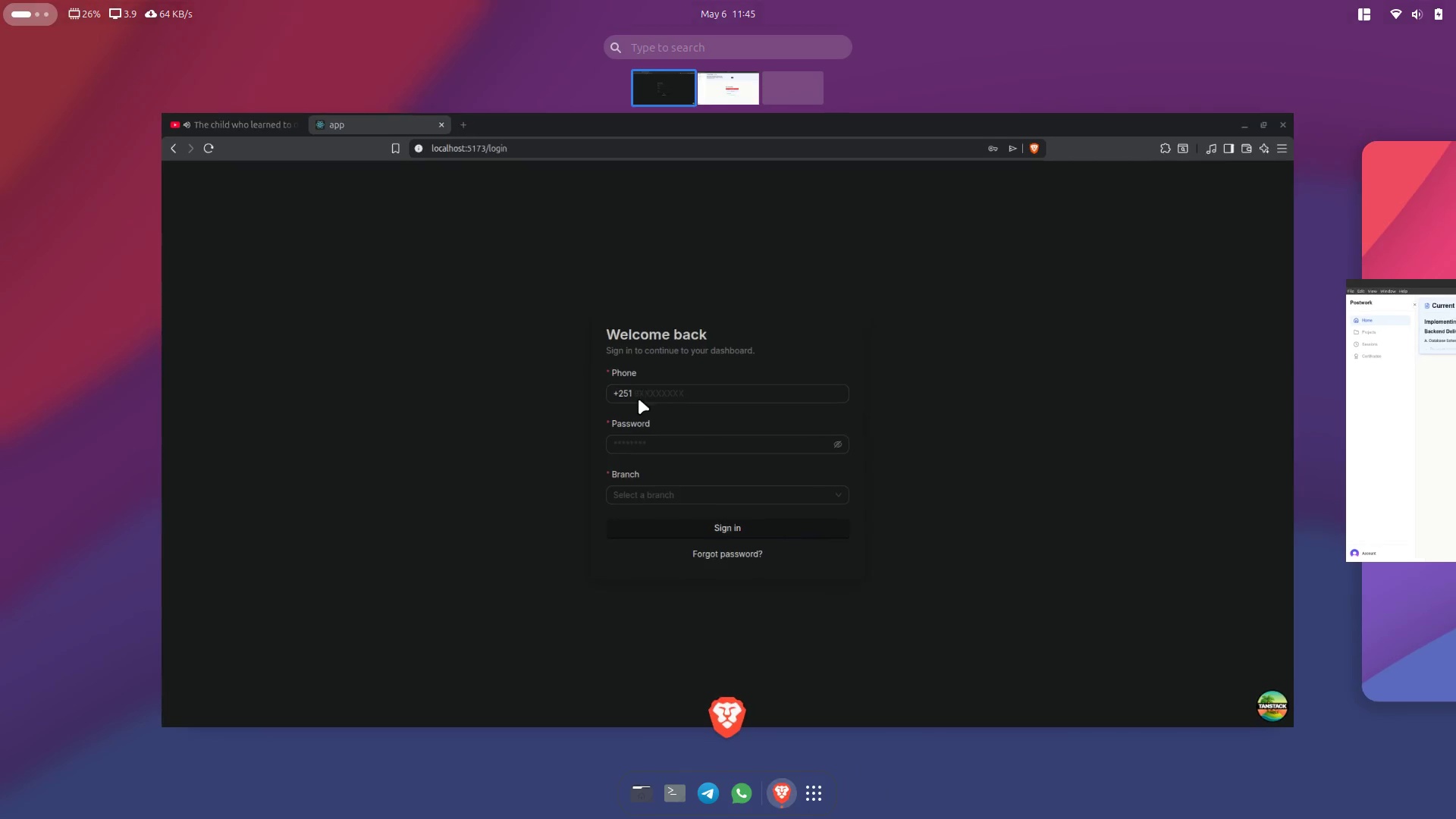 
scroll: coordinate [636, 414], scroll_direction: down, amount: 3.0
 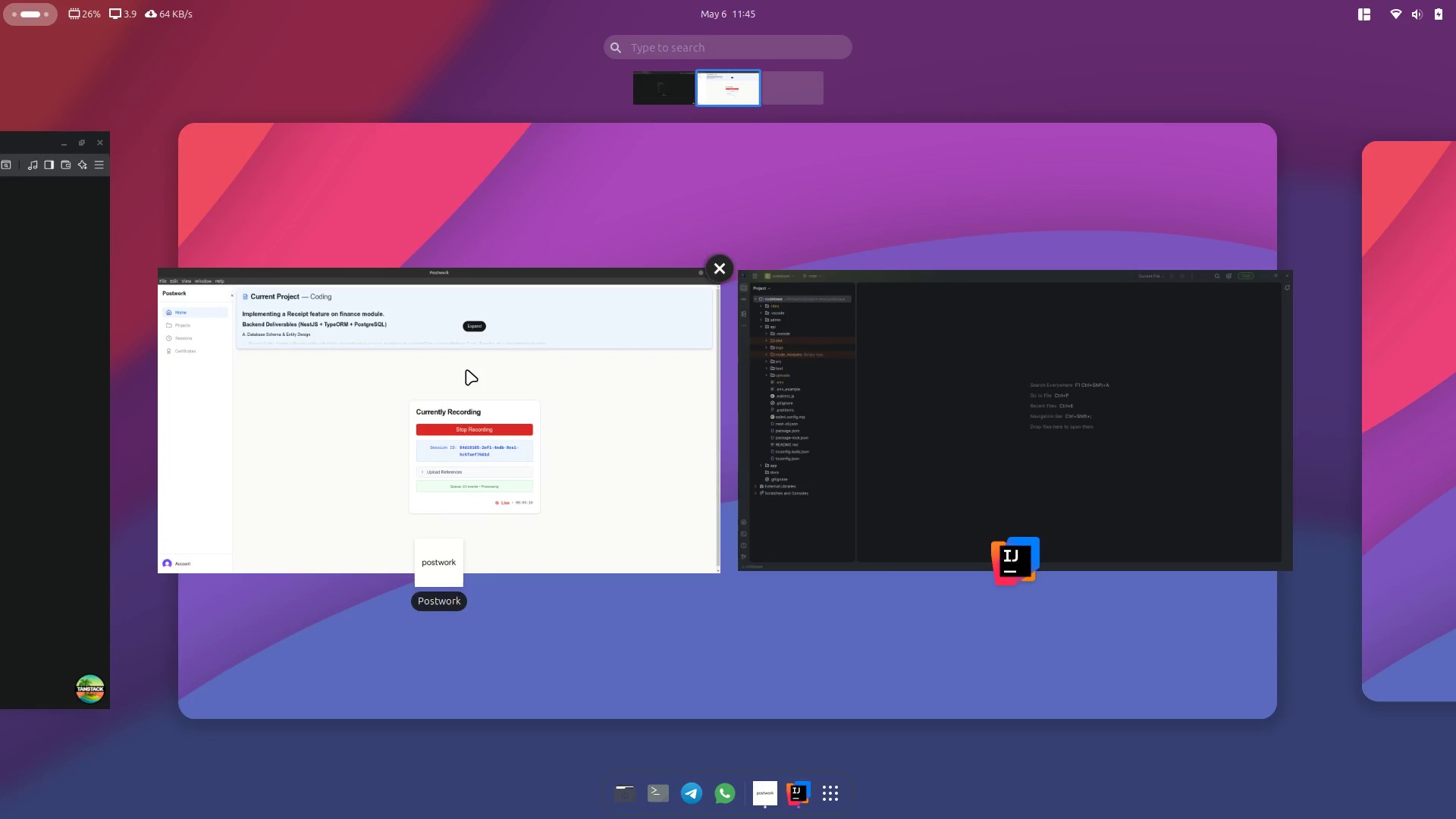 
left_click([848, 373])
 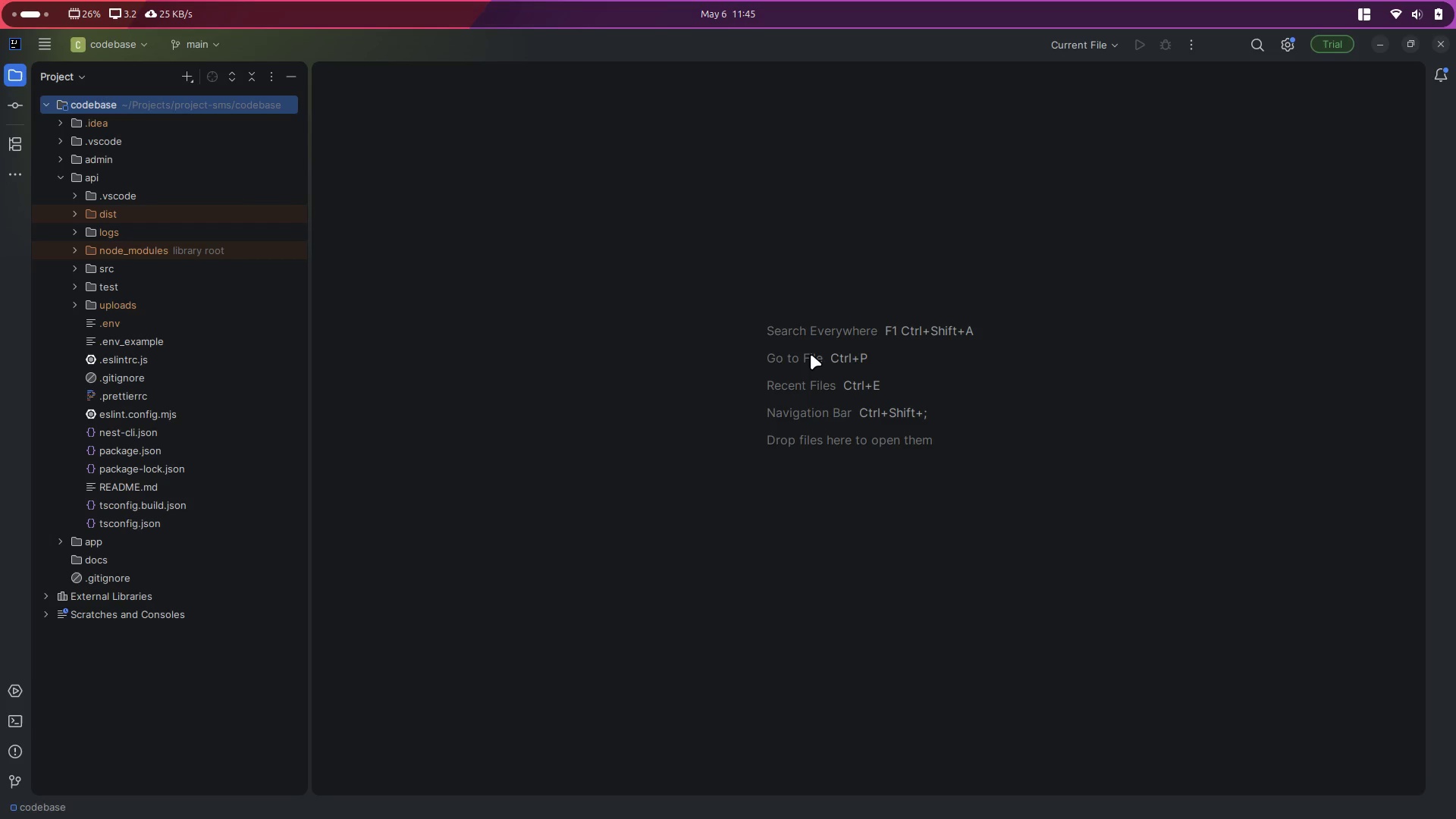 
wait(37.98)
 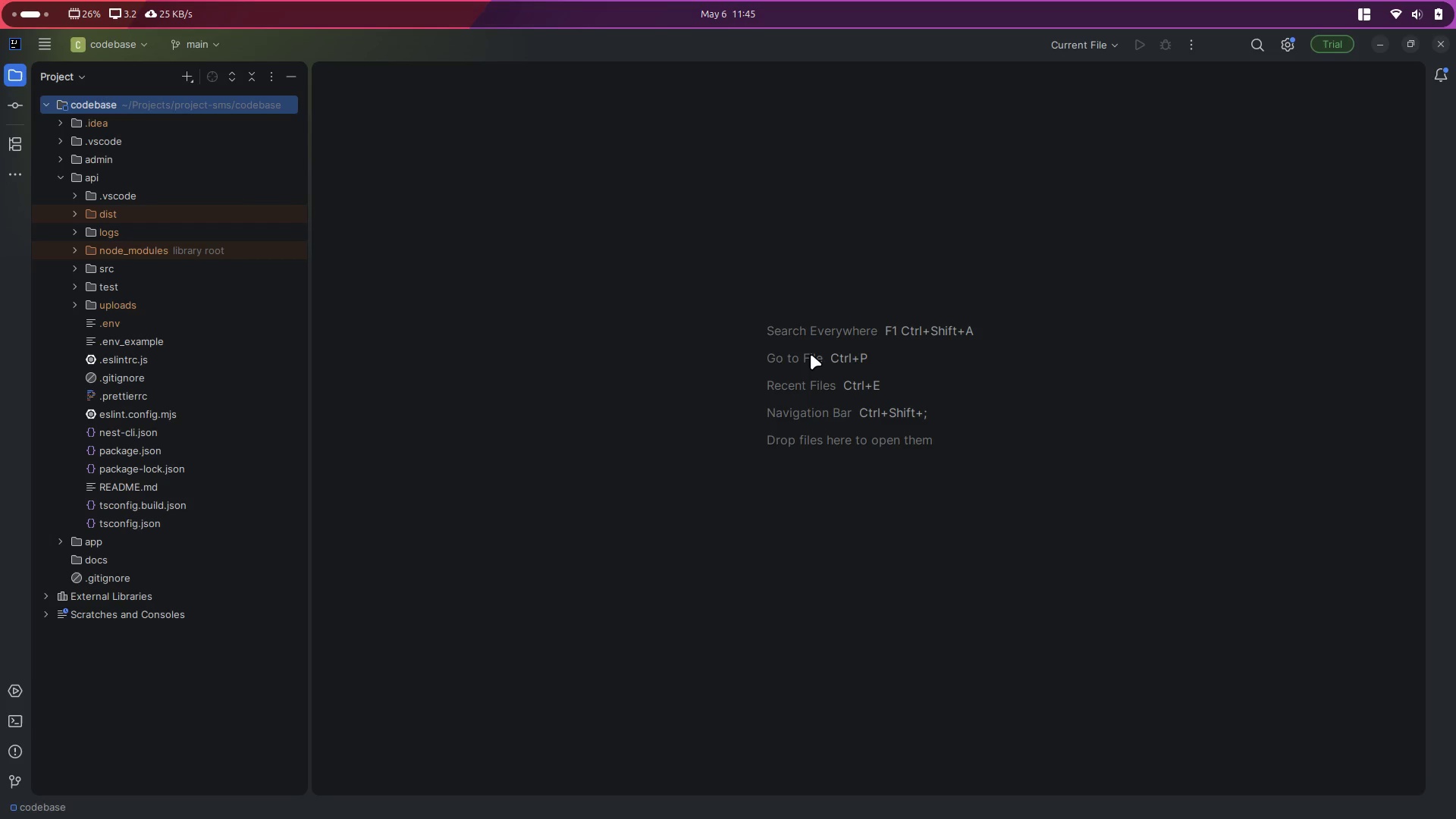 
left_click([81, 272])
 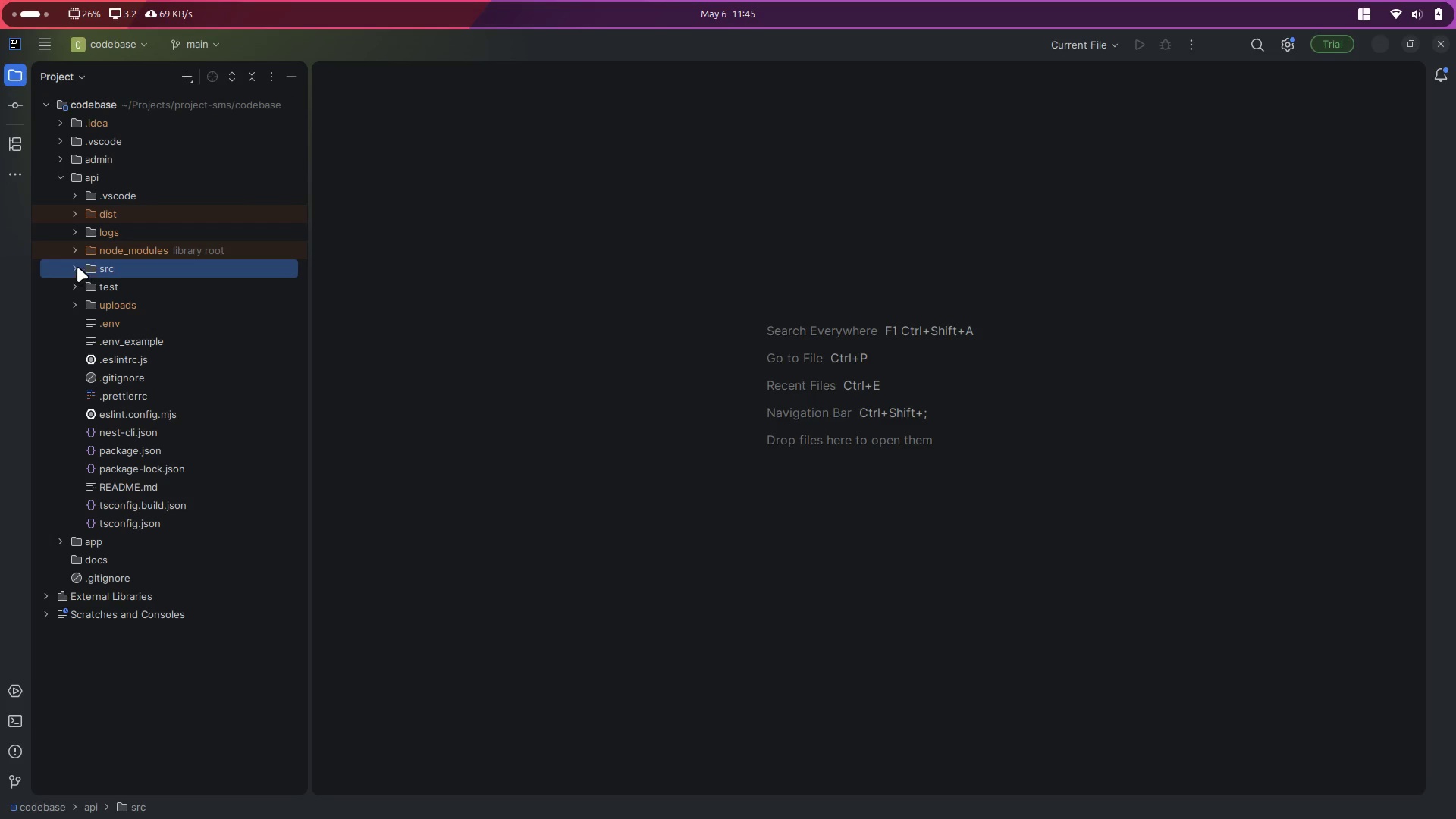 
left_click([75, 266])
 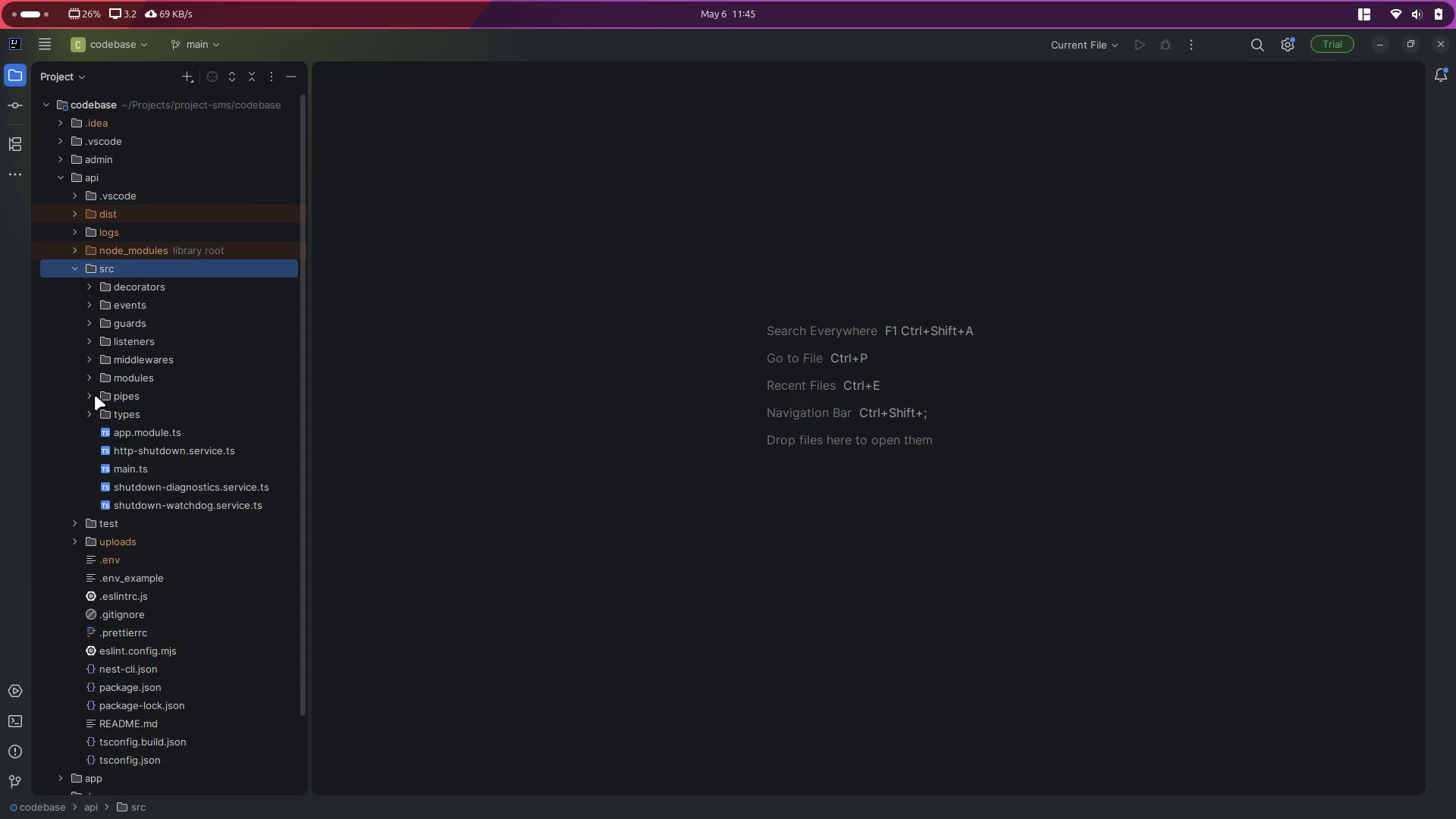 
left_click([91, 377])
 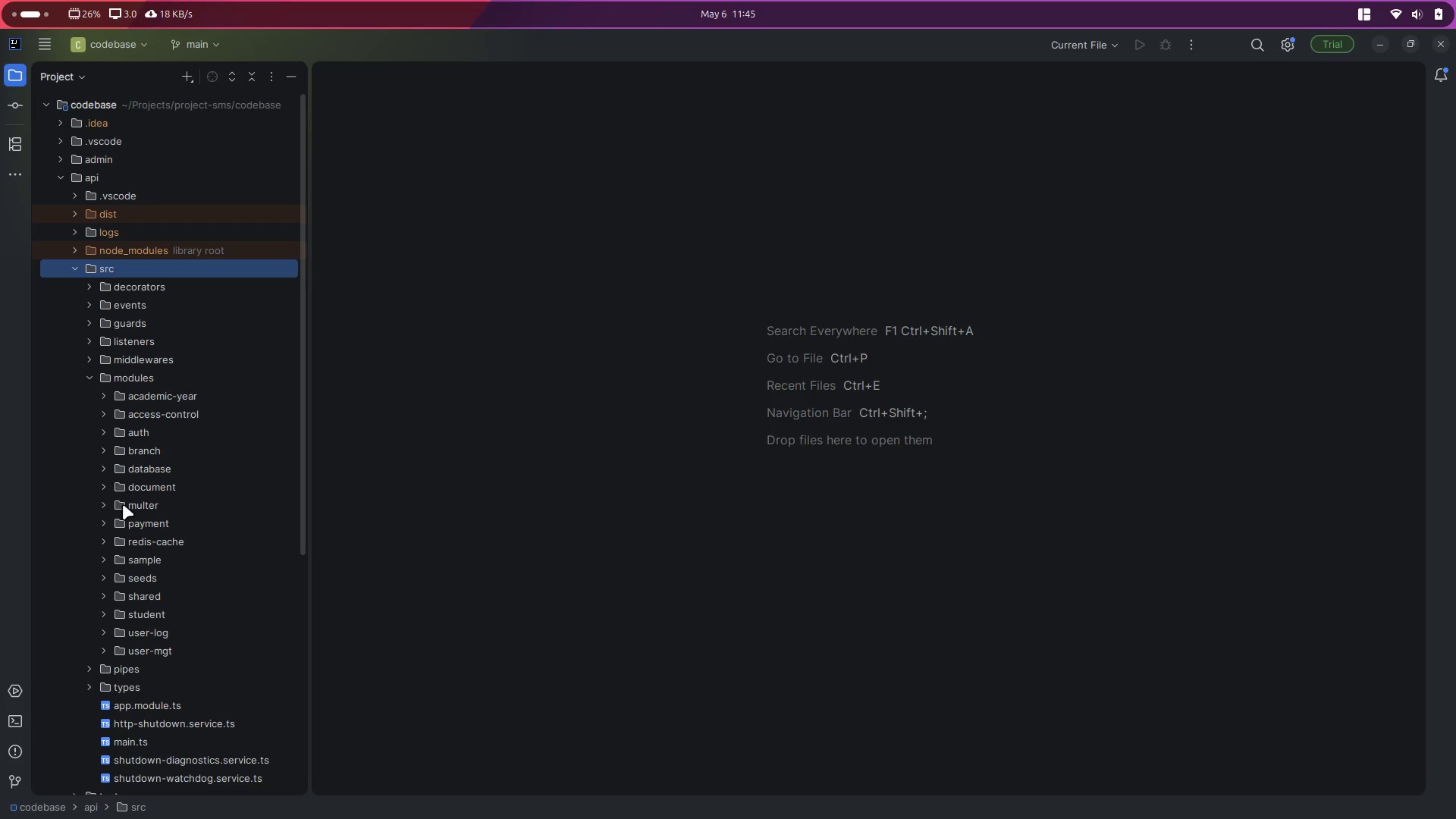 
left_click([105, 525])
 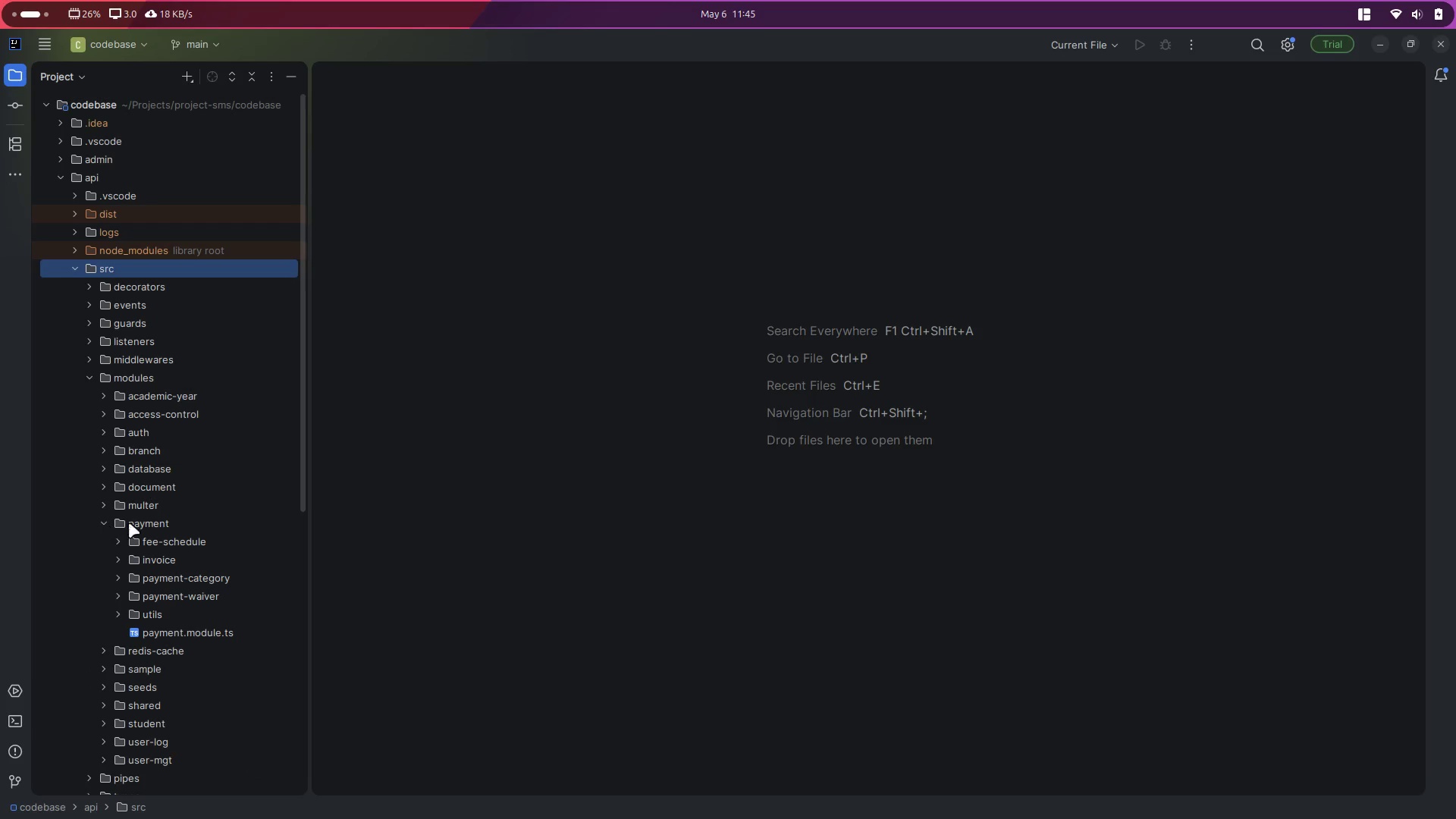 
right_click([141, 521])
 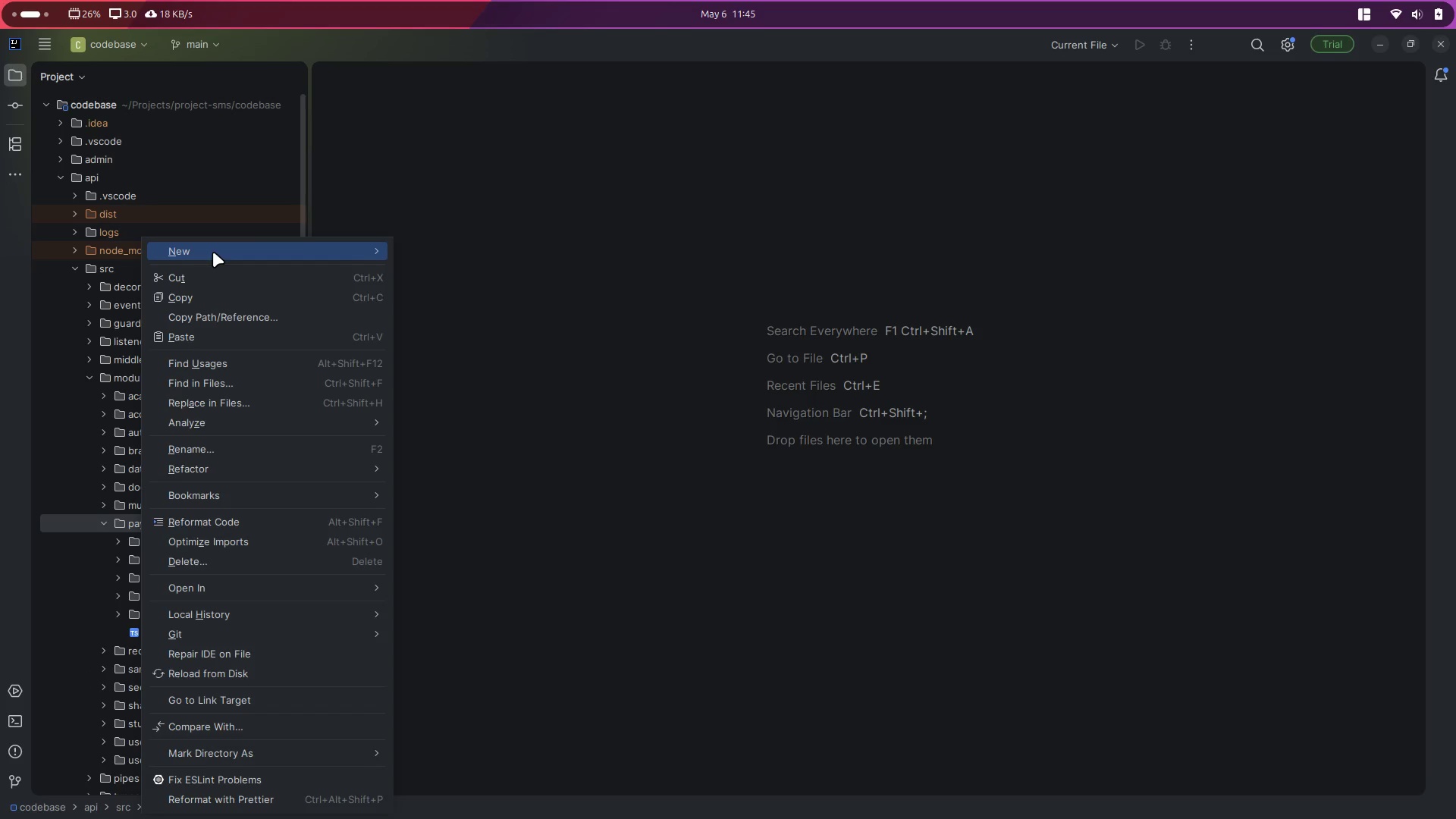 
left_click([452, 245])
 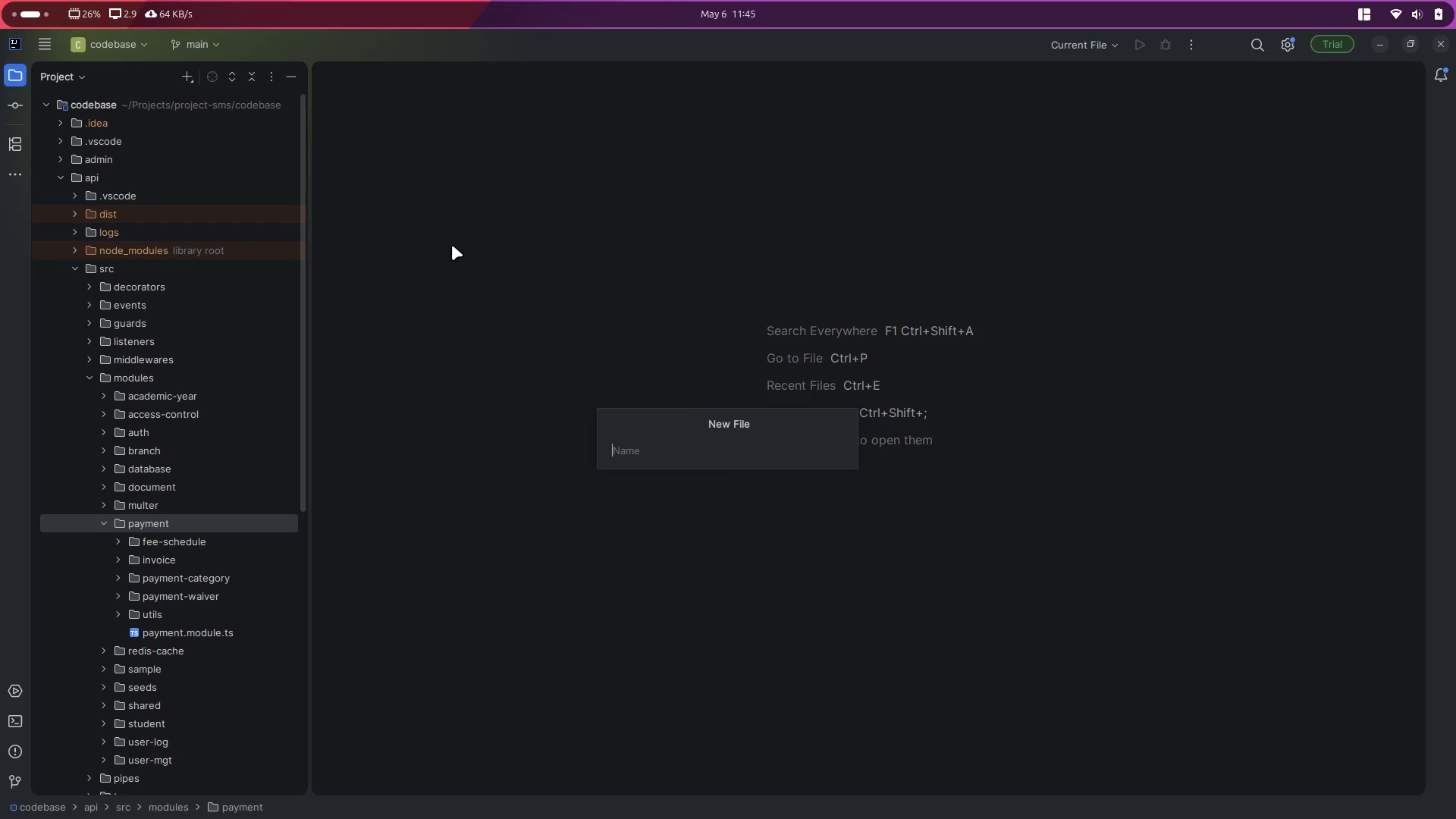 
key(Escape)
 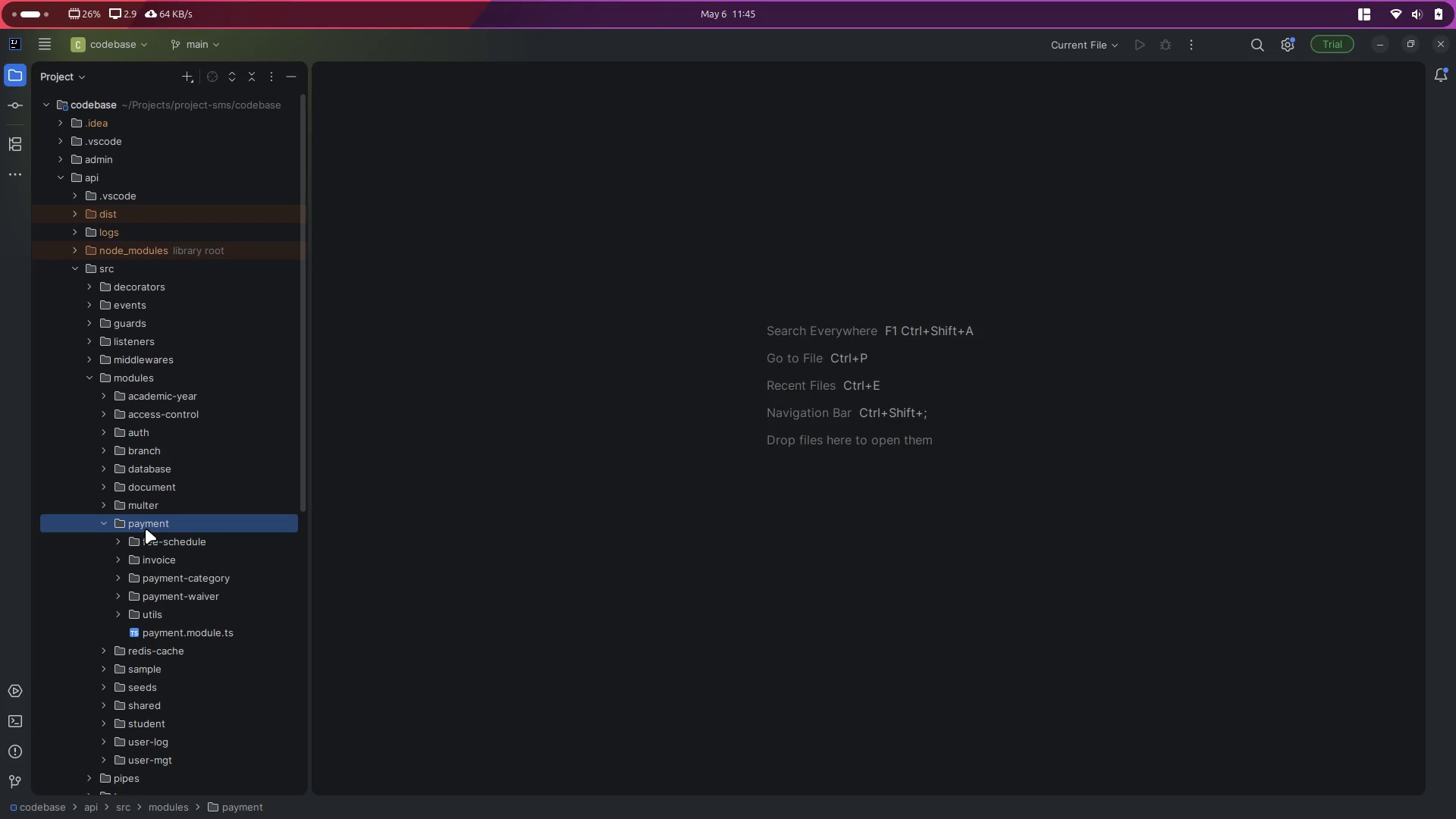 
right_click([148, 524])
 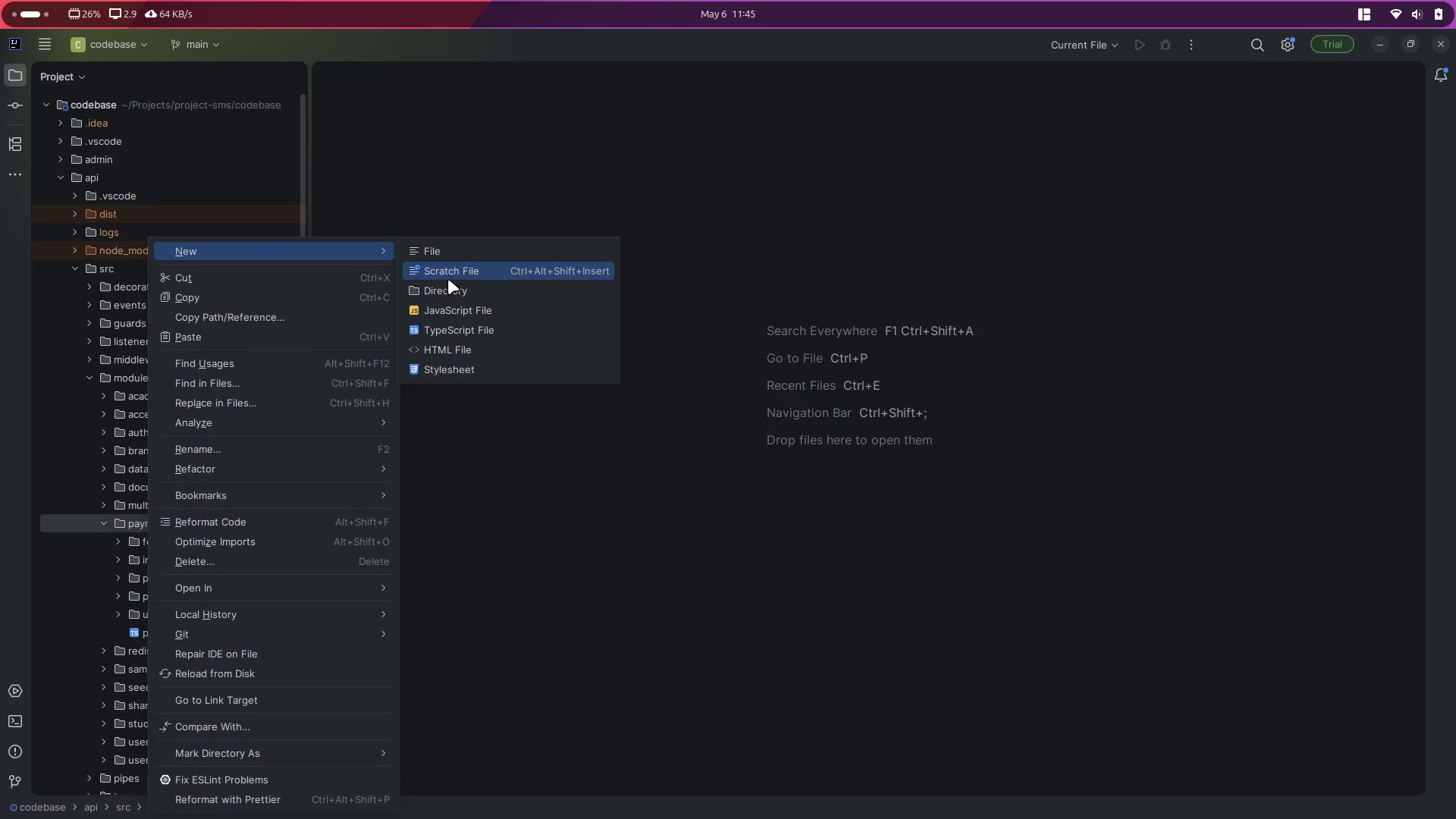 
left_click([453, 291])
 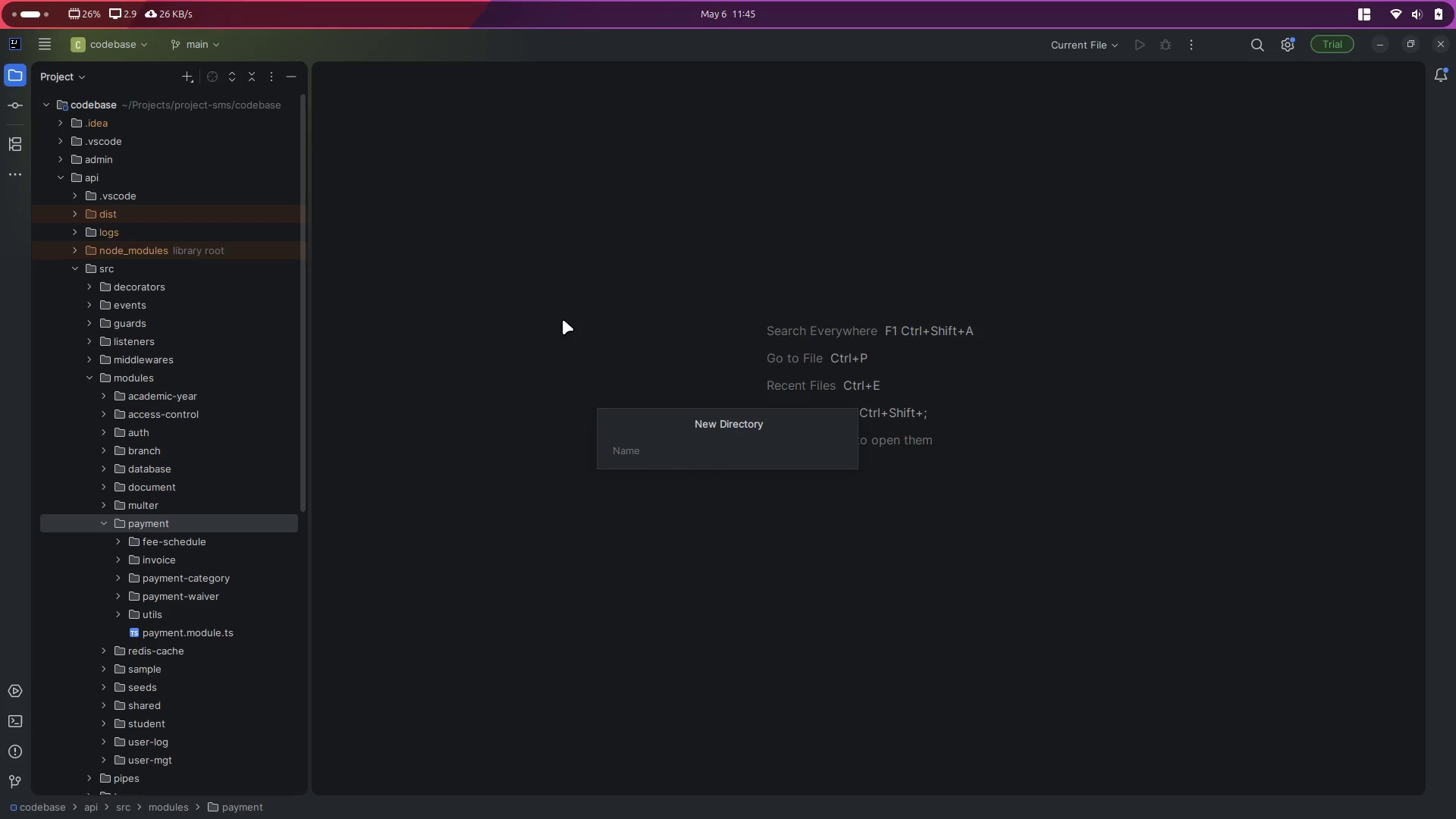 
type(receipt)
 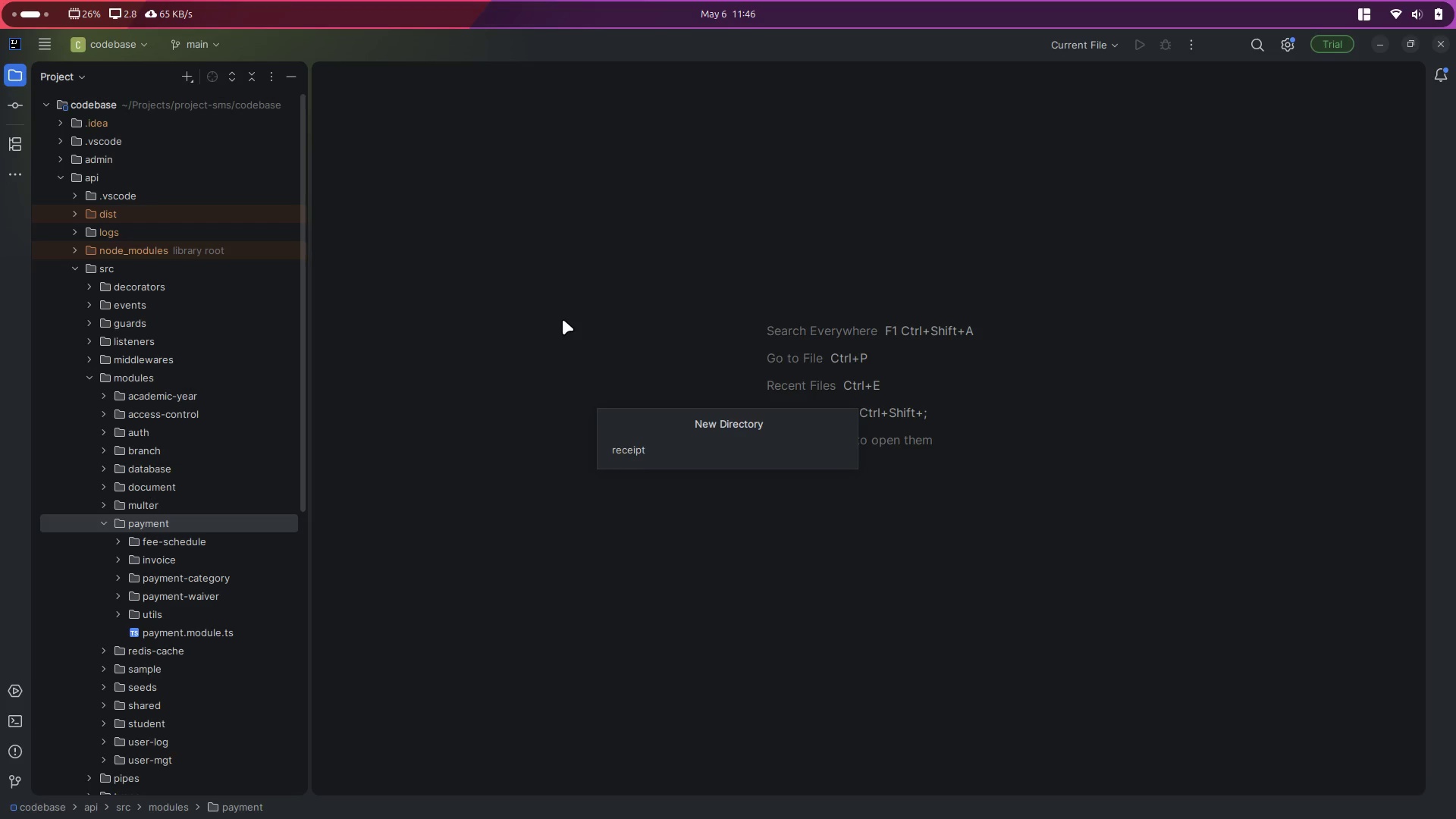 
key(Enter)
 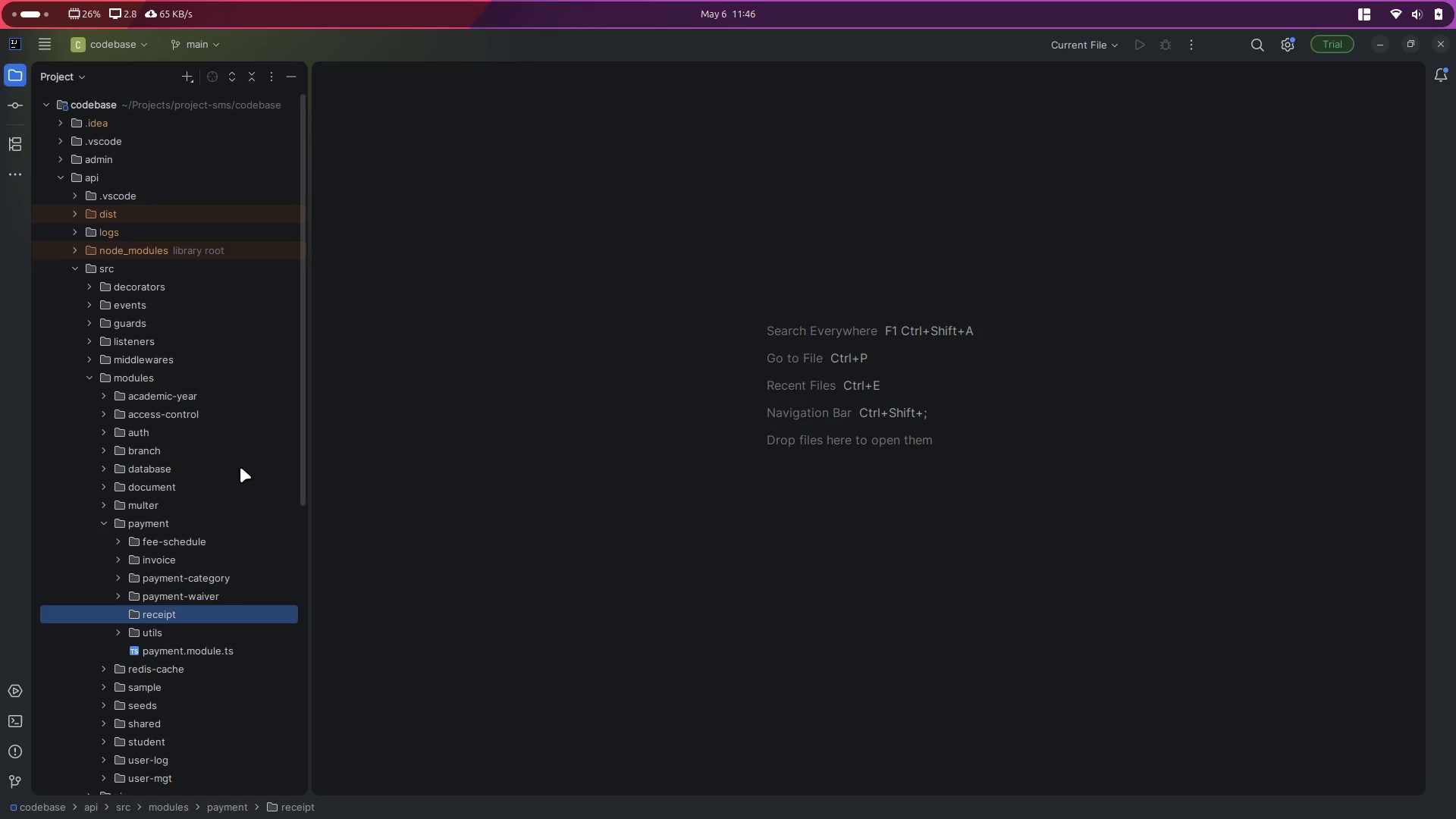 
scroll: coordinate [189, 496], scroll_direction: down, amount: 4.0
 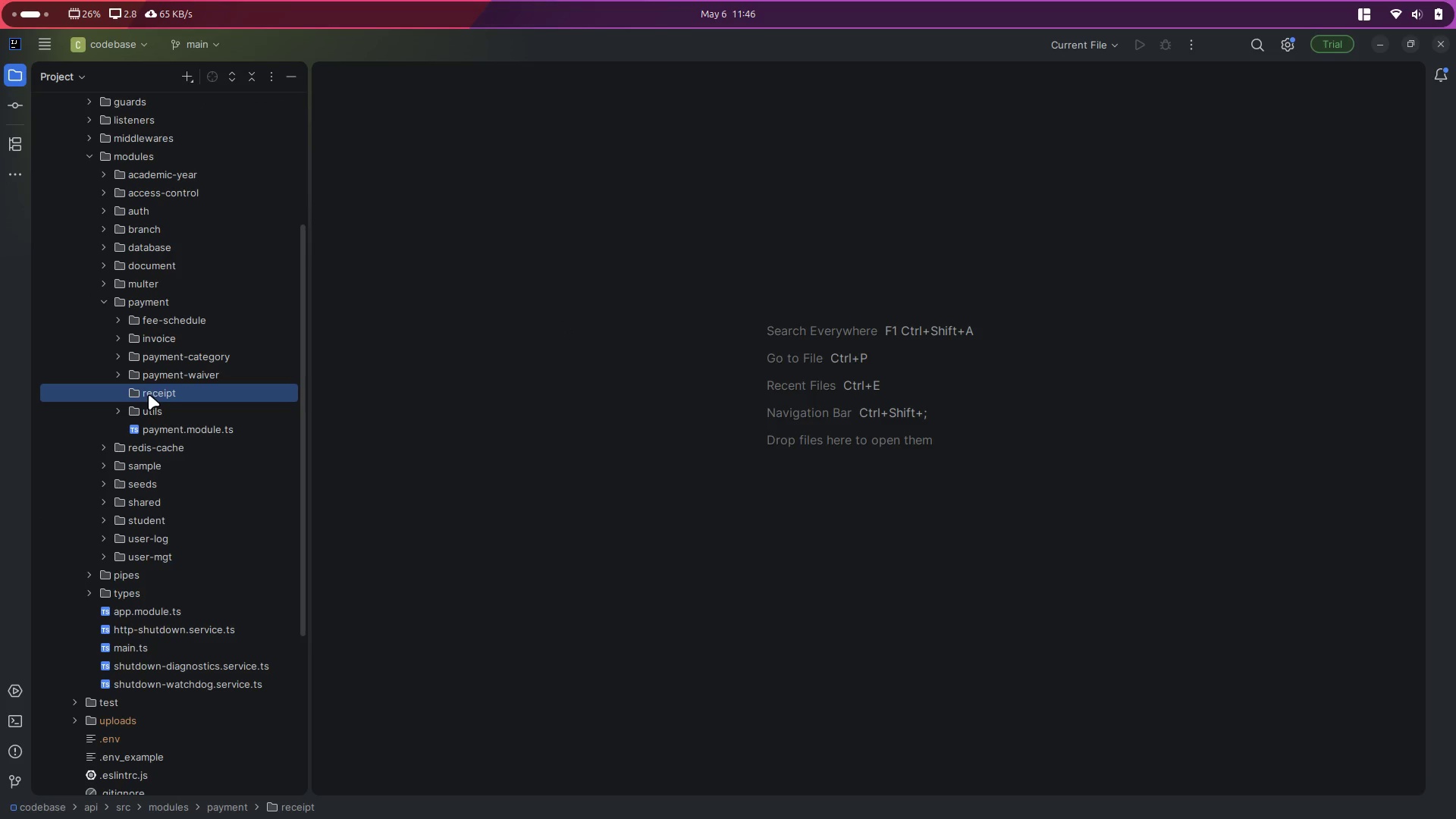 
key(F2)
 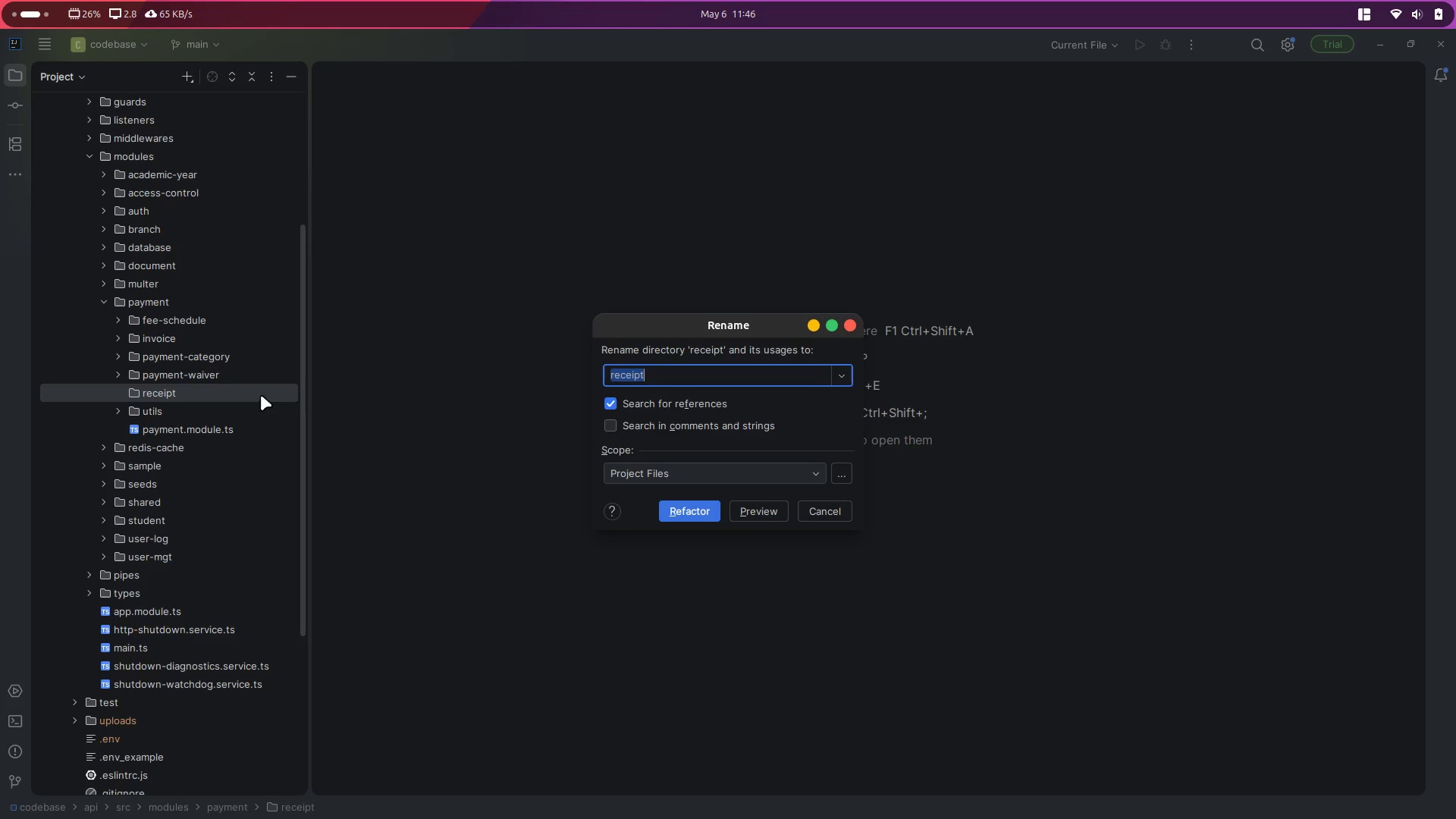 
key(Control+C)
 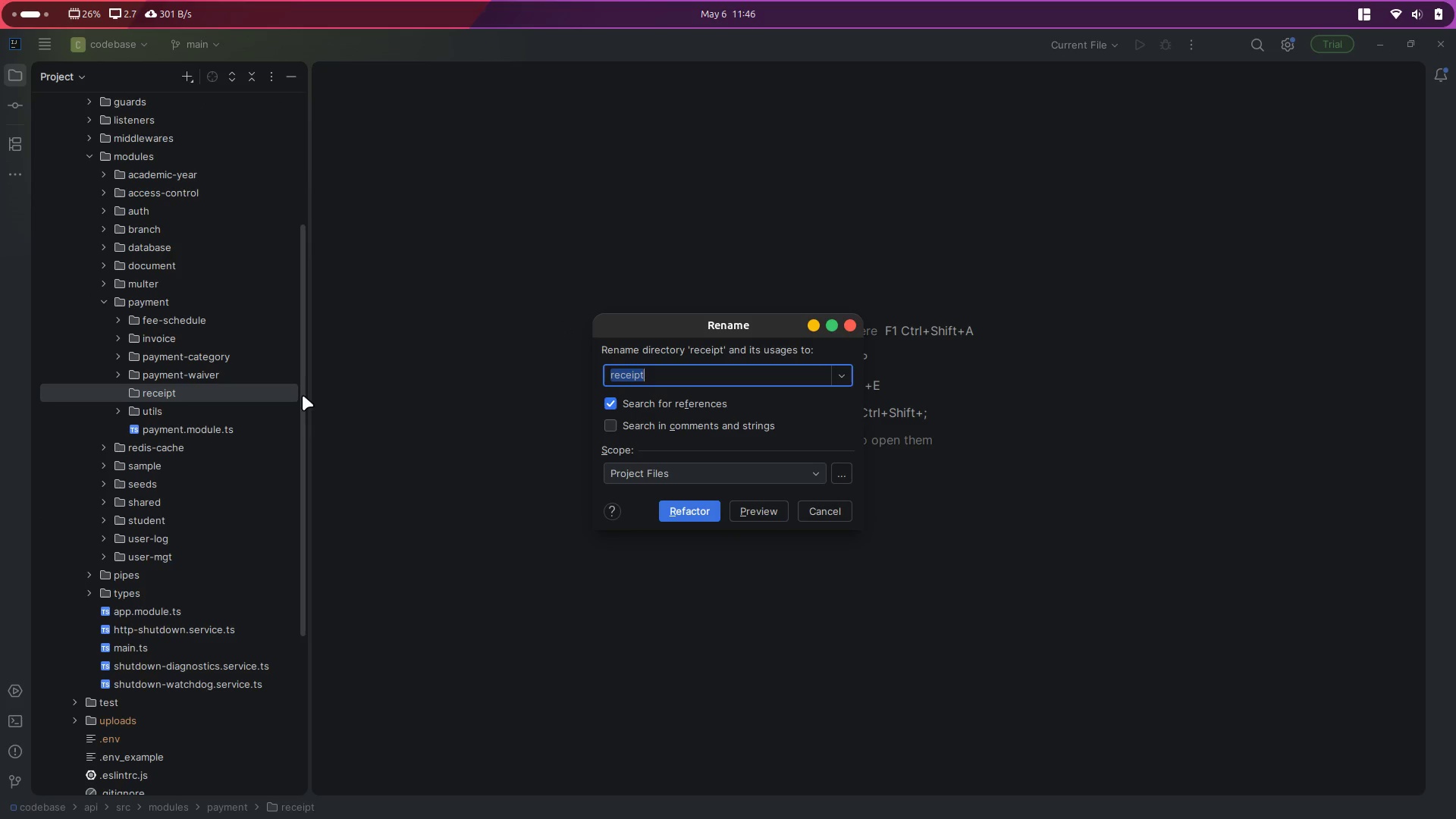 
key(Escape)
 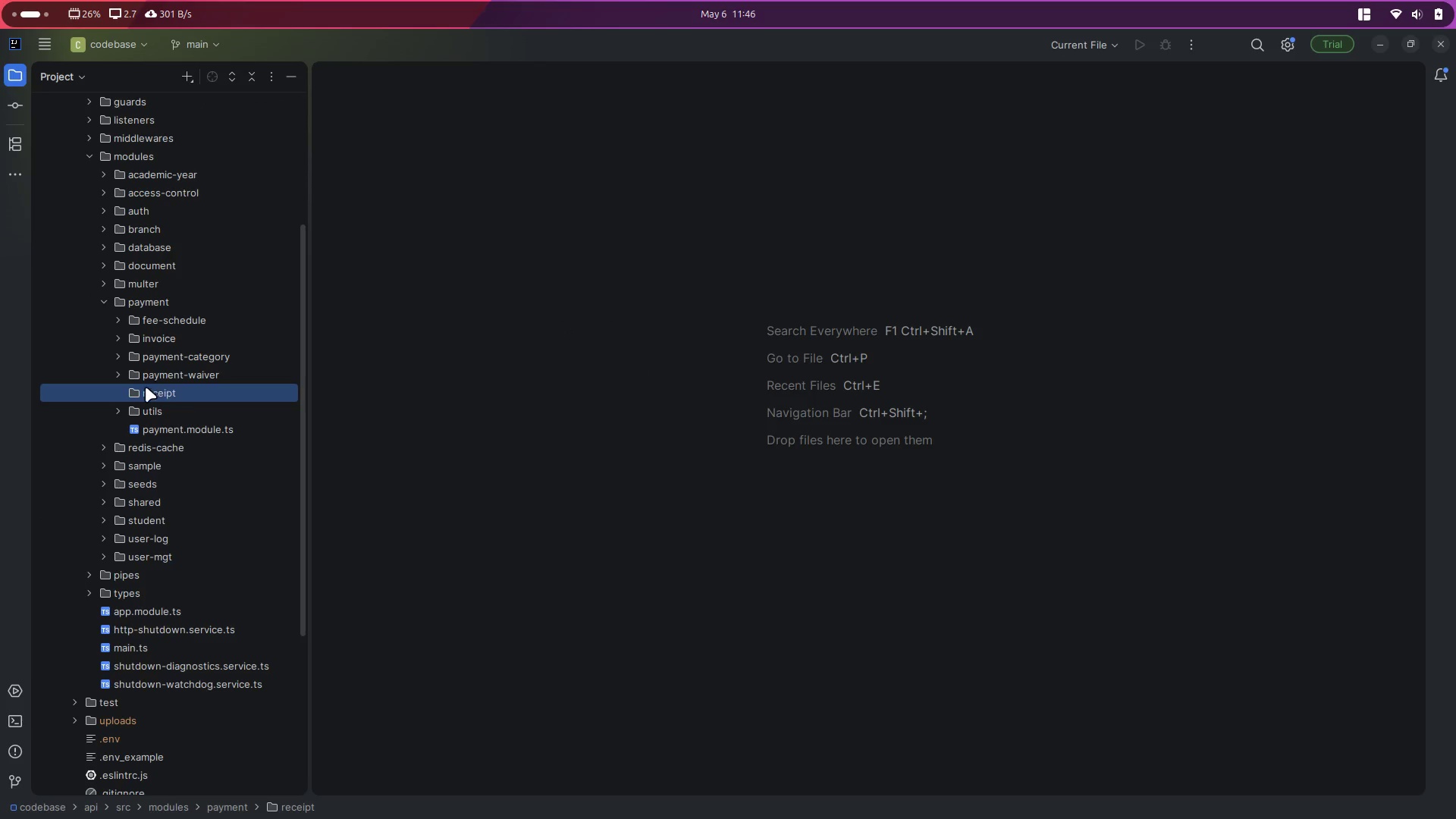 
right_click([144, 387])
 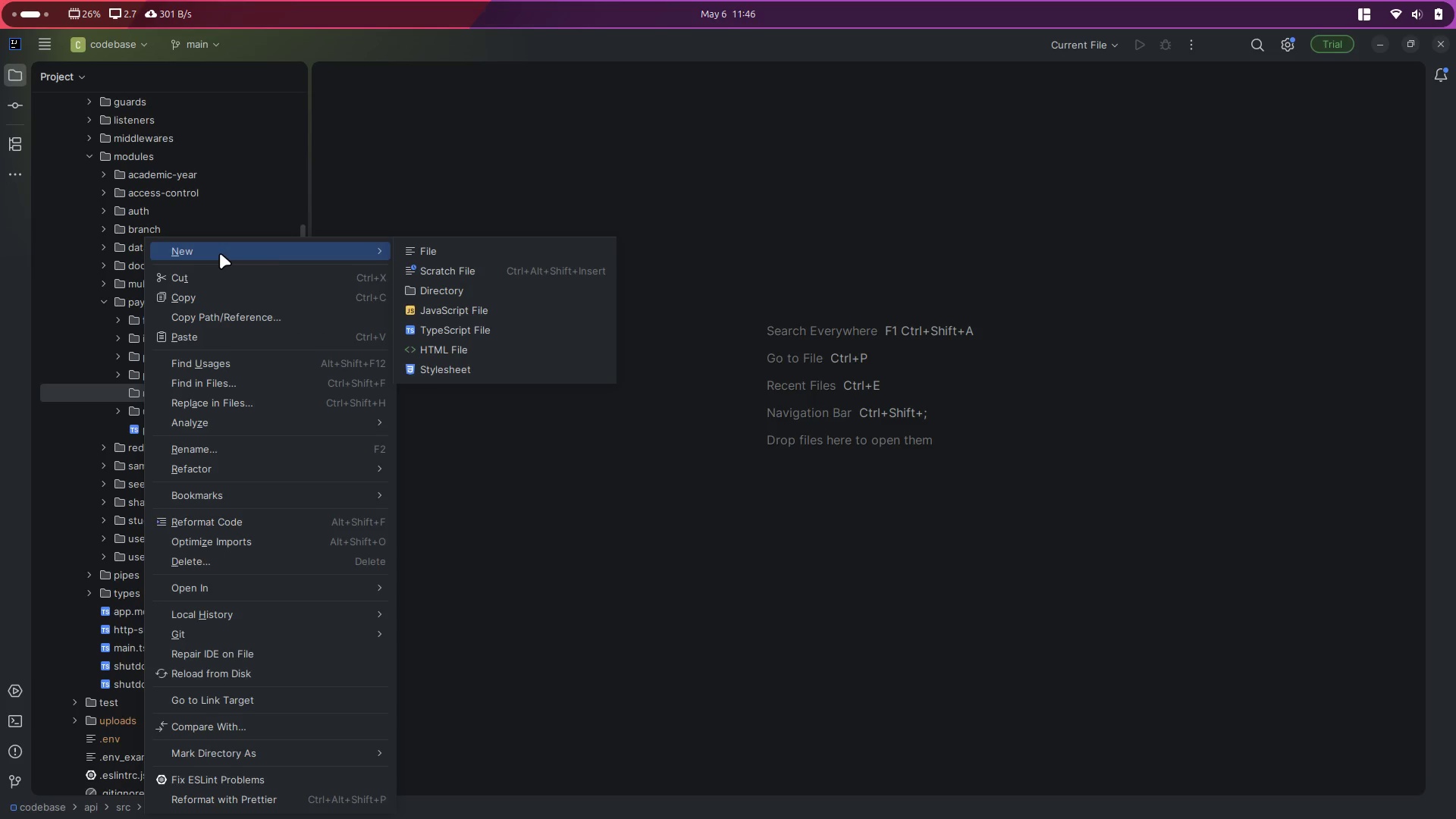 
left_click([431, 248])
 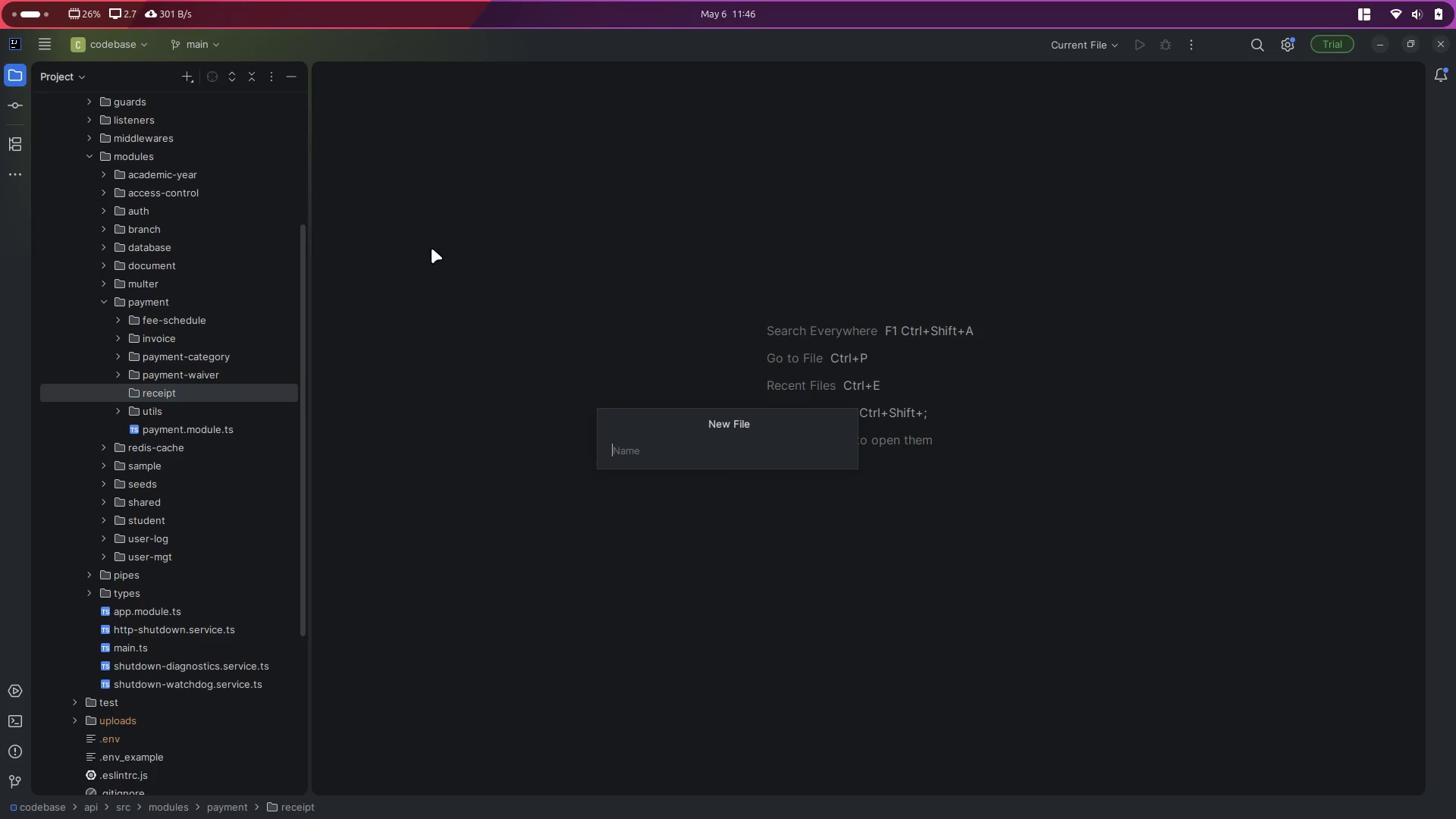 
key(Control+V)
 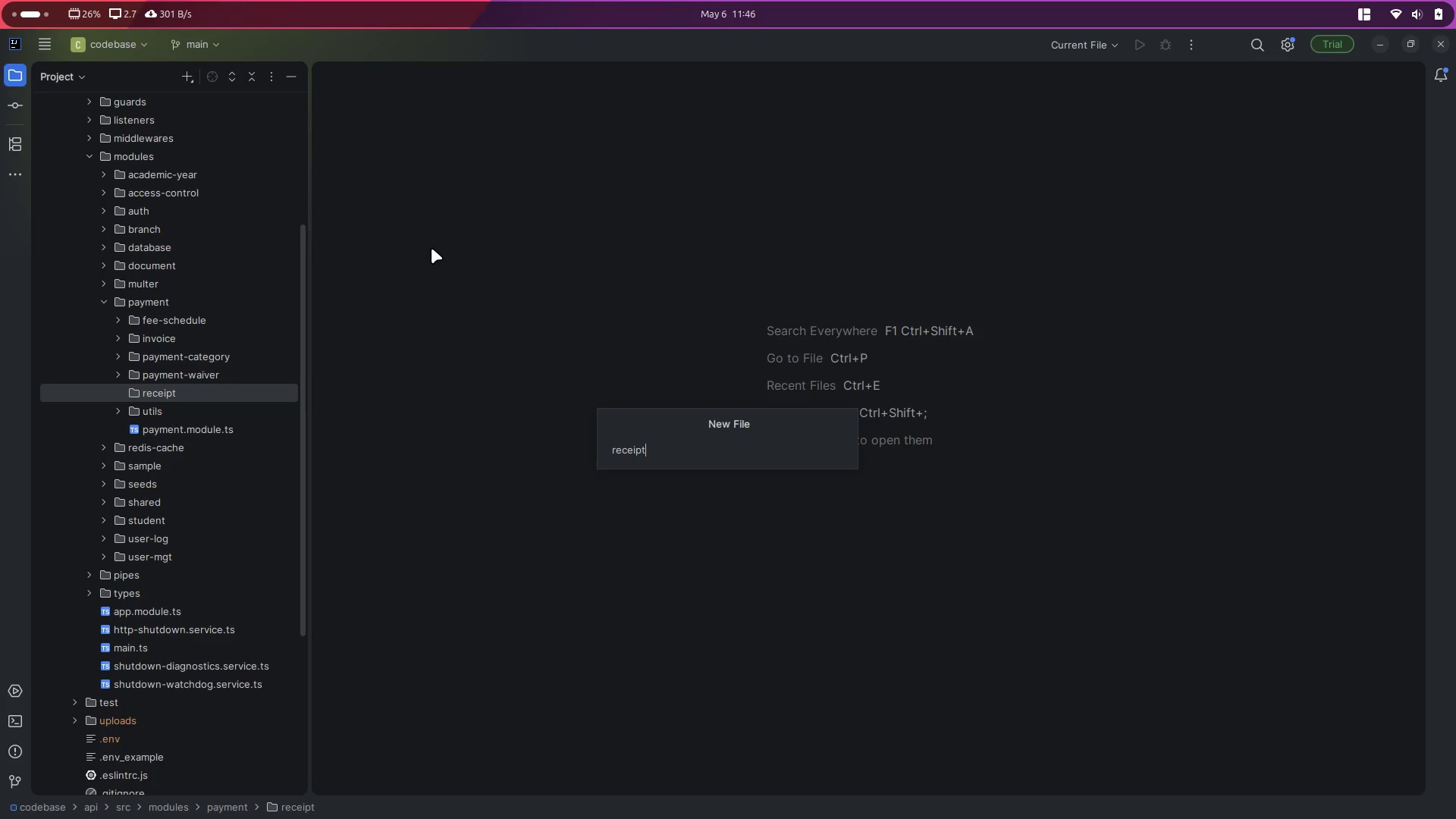 
type(.service.ts)
 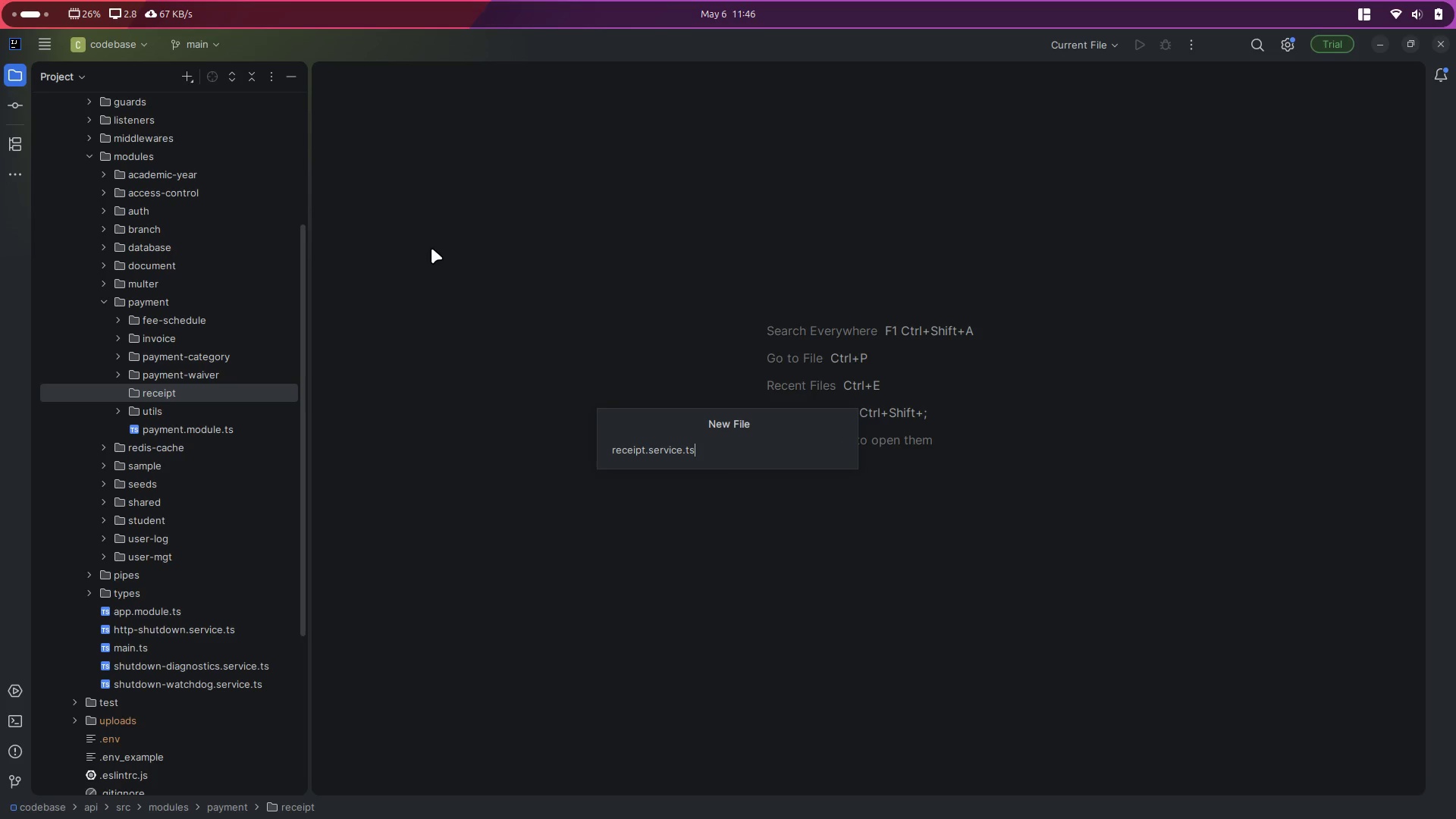 
key(Enter)
 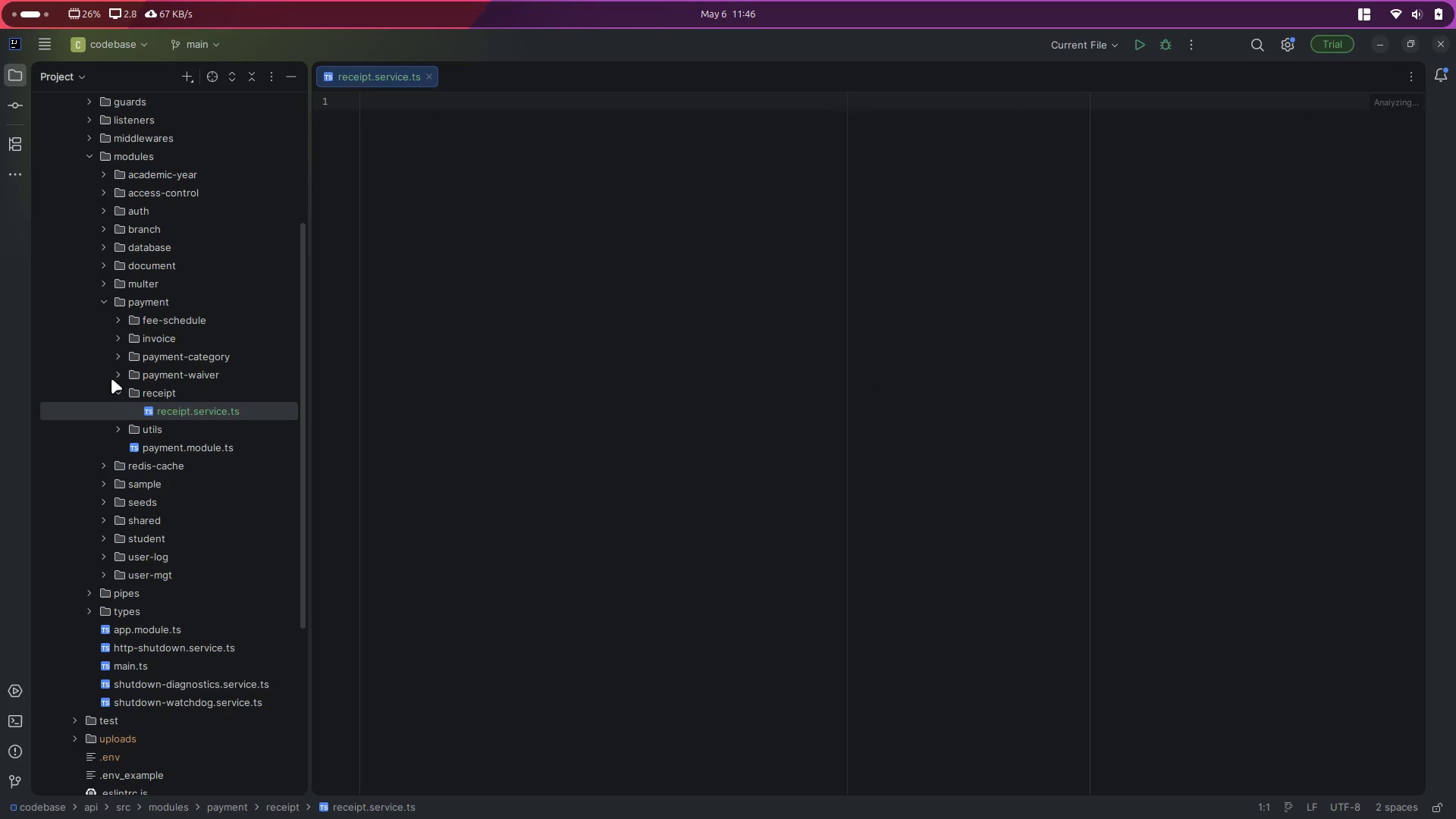 
left_click([141, 391])
 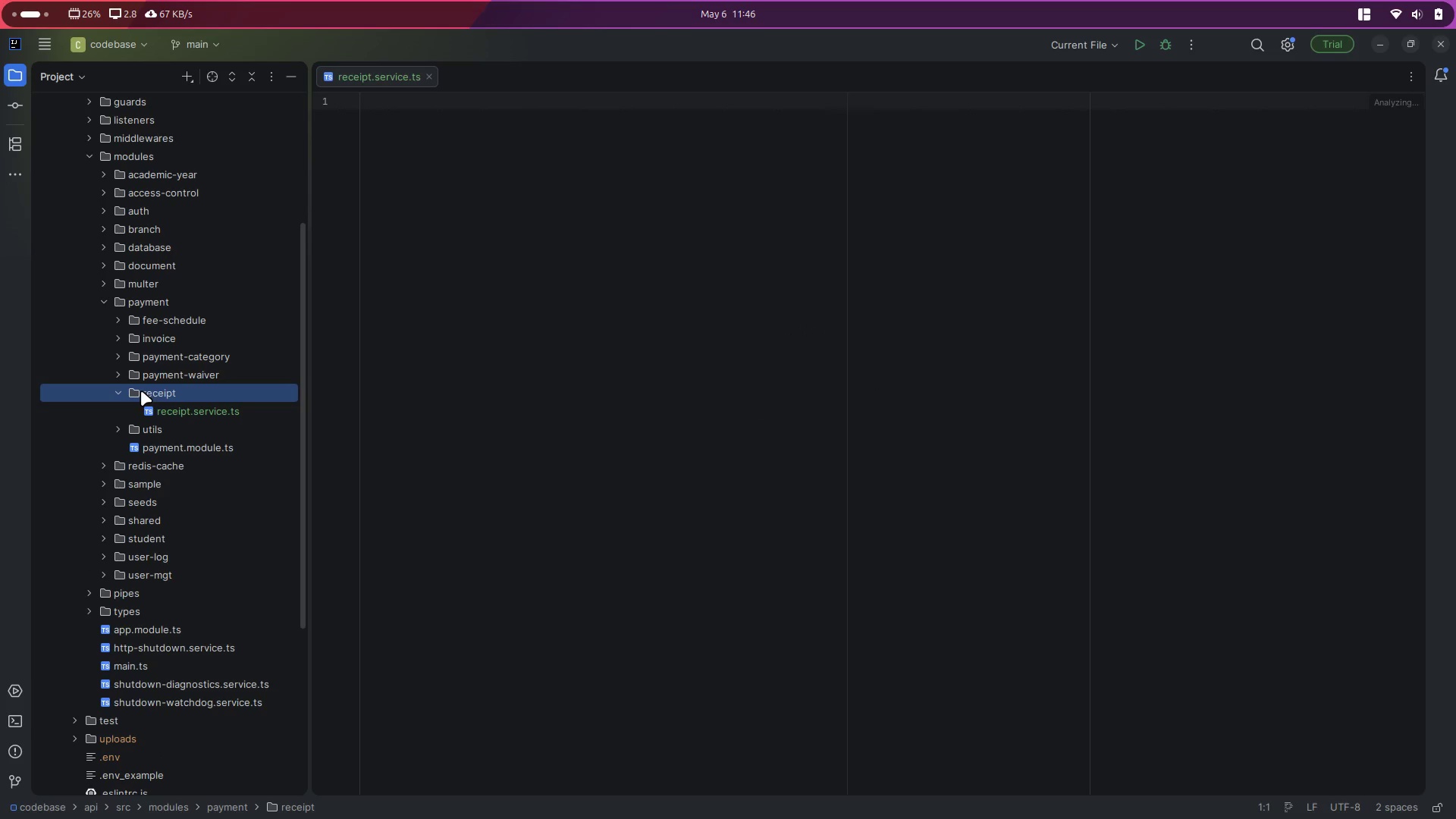 
right_click([141, 391])
 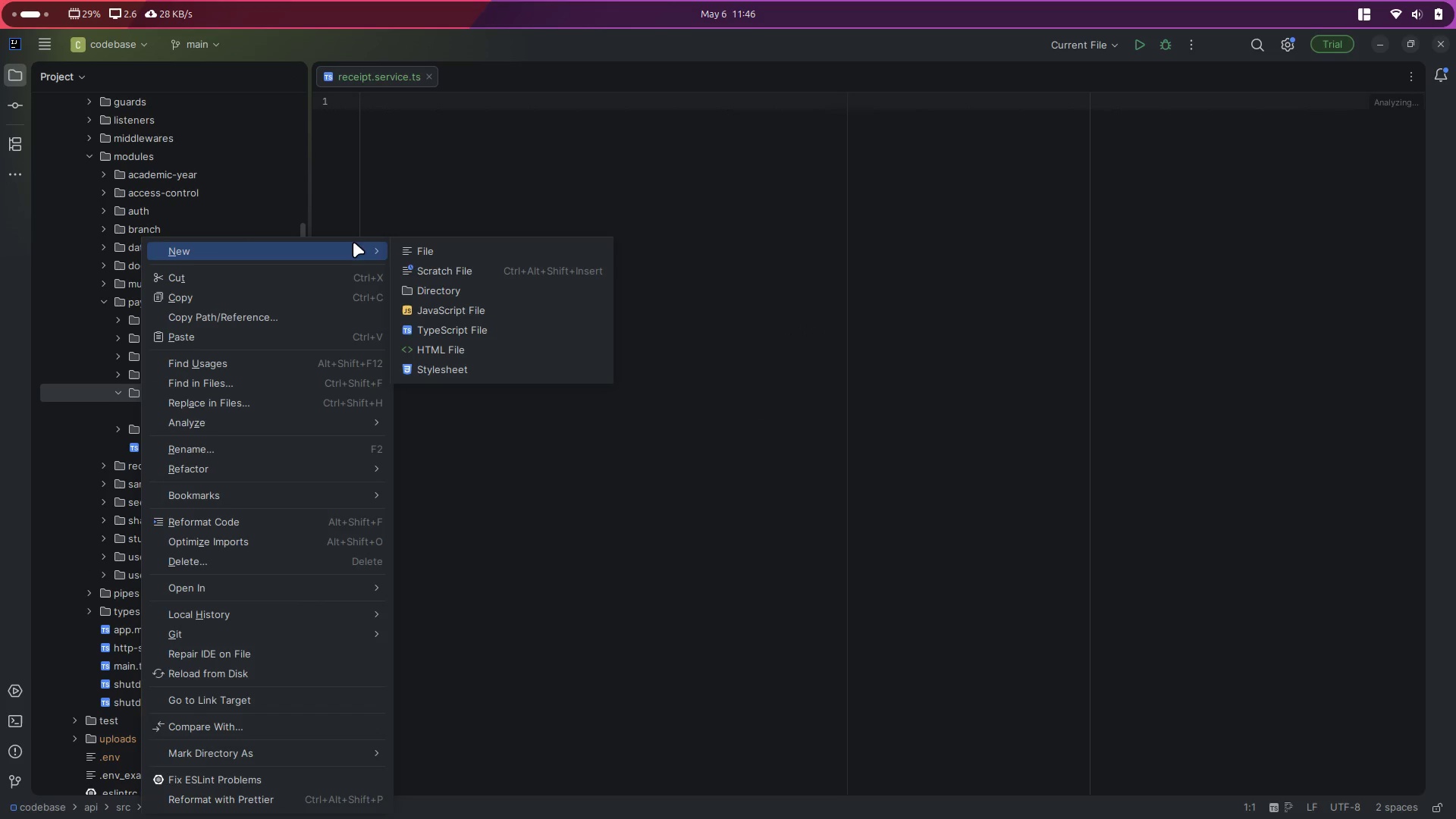 
left_click([436, 250])
 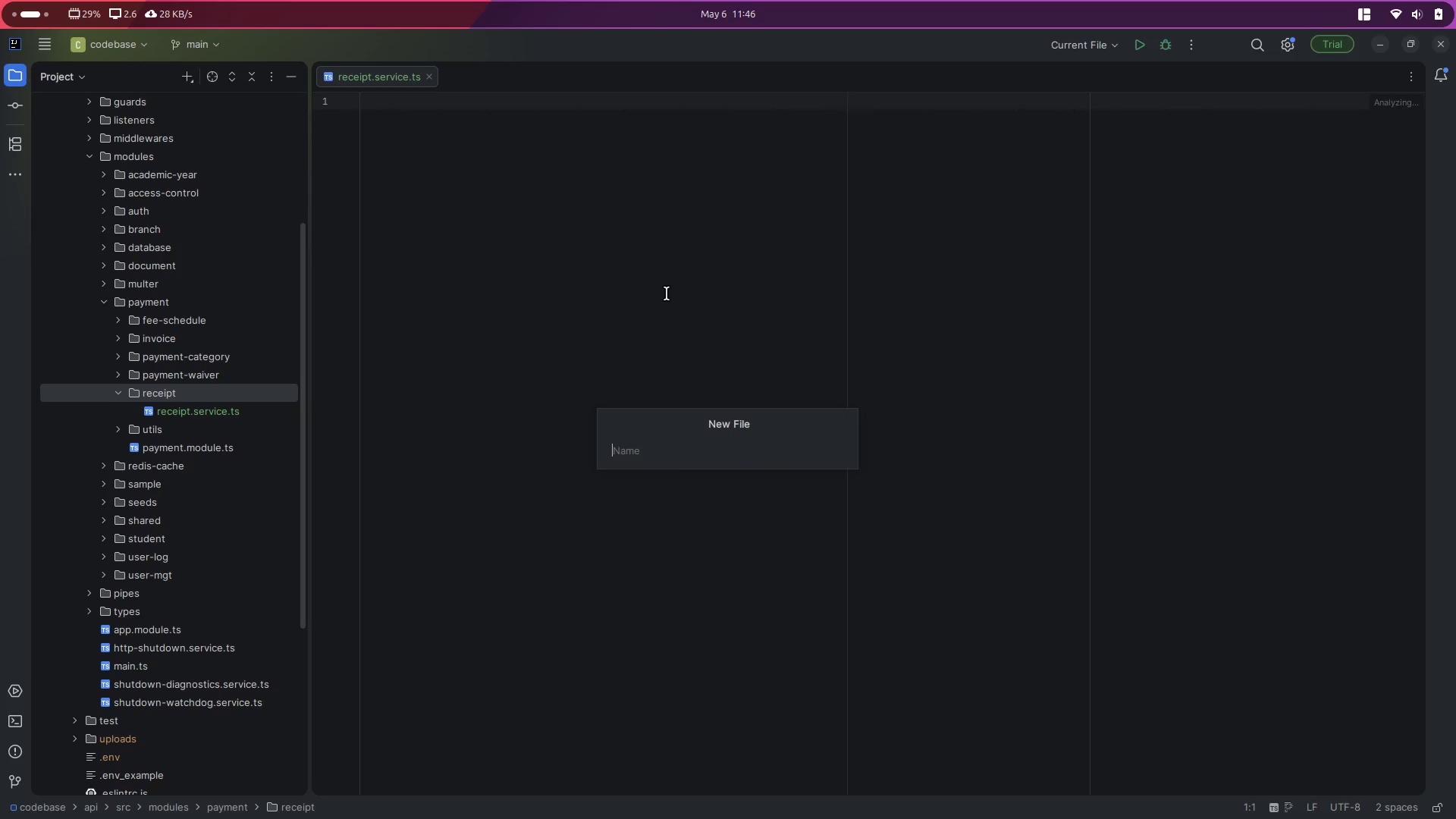 
key(Control+V)
 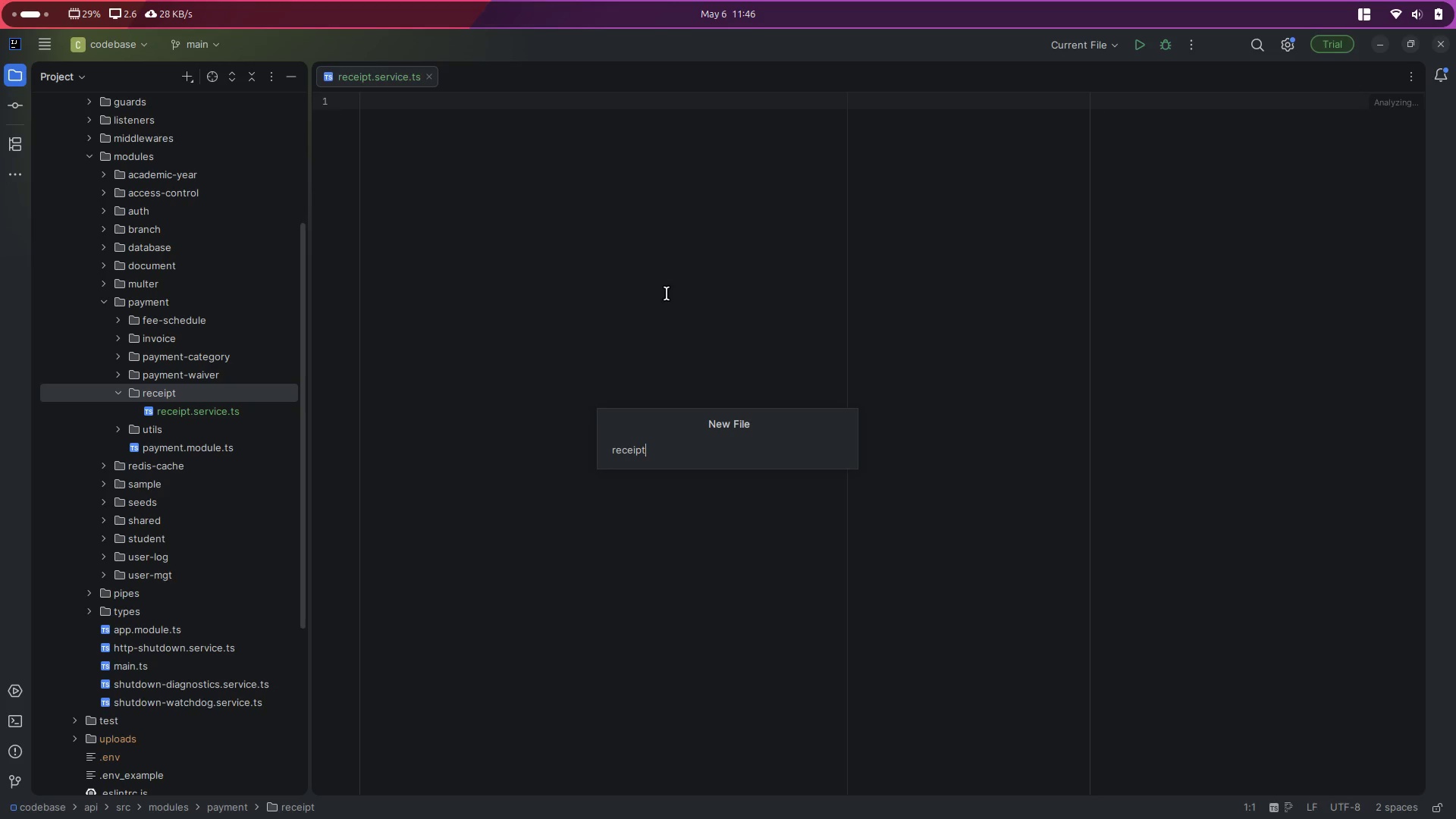 
type(.controller.ts)
 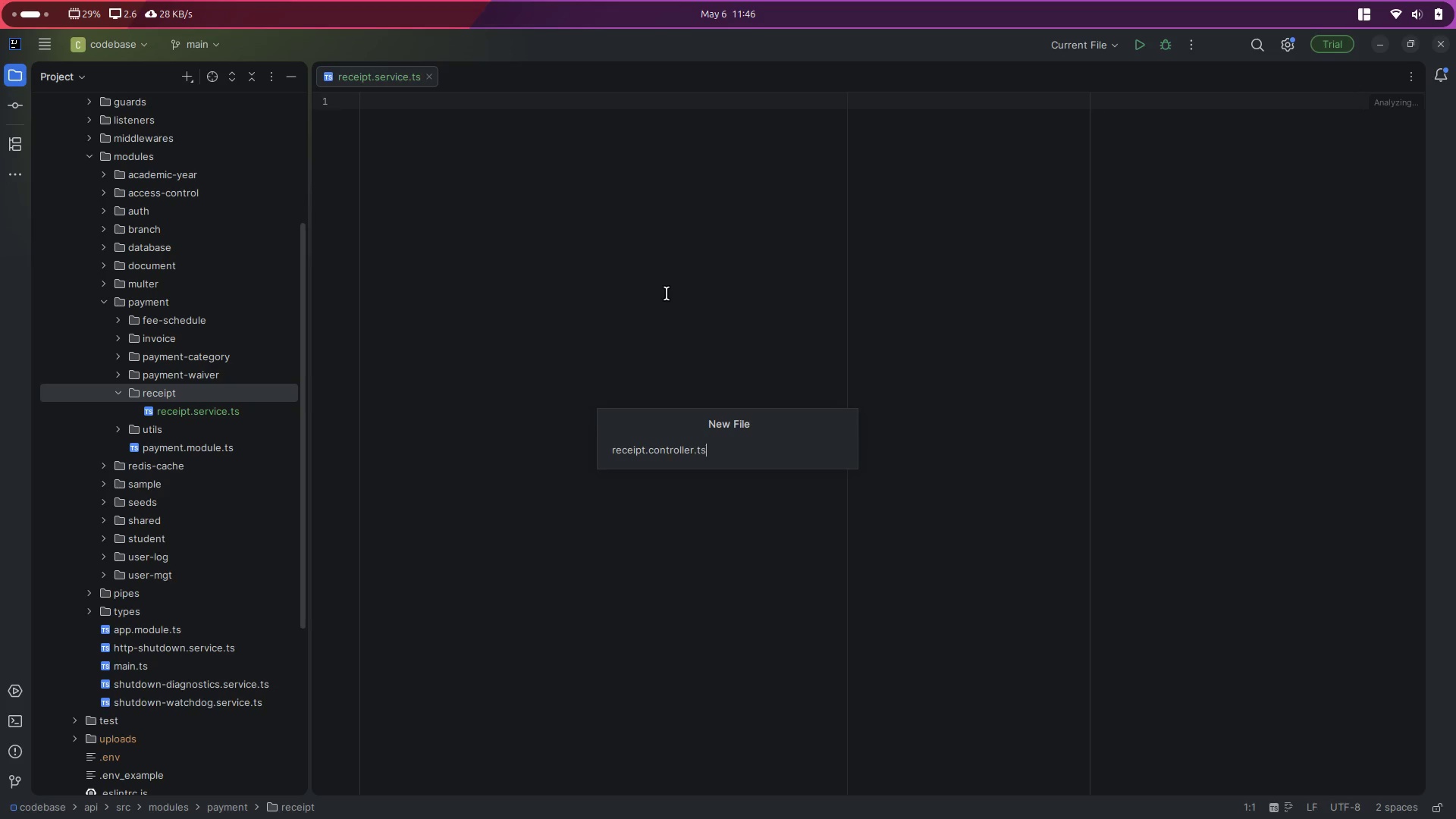 
key(Enter)
 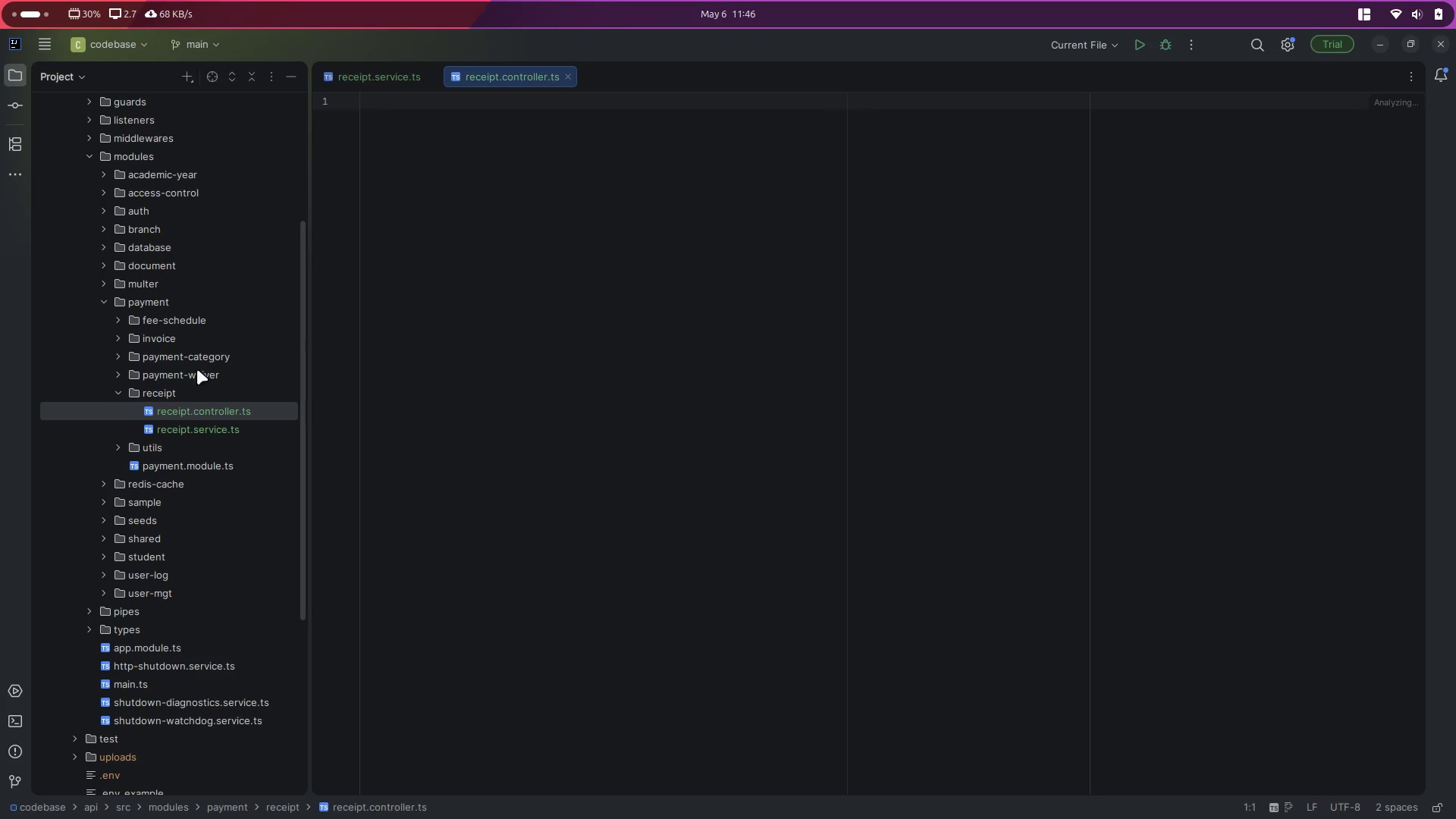 
left_click([161, 393])
 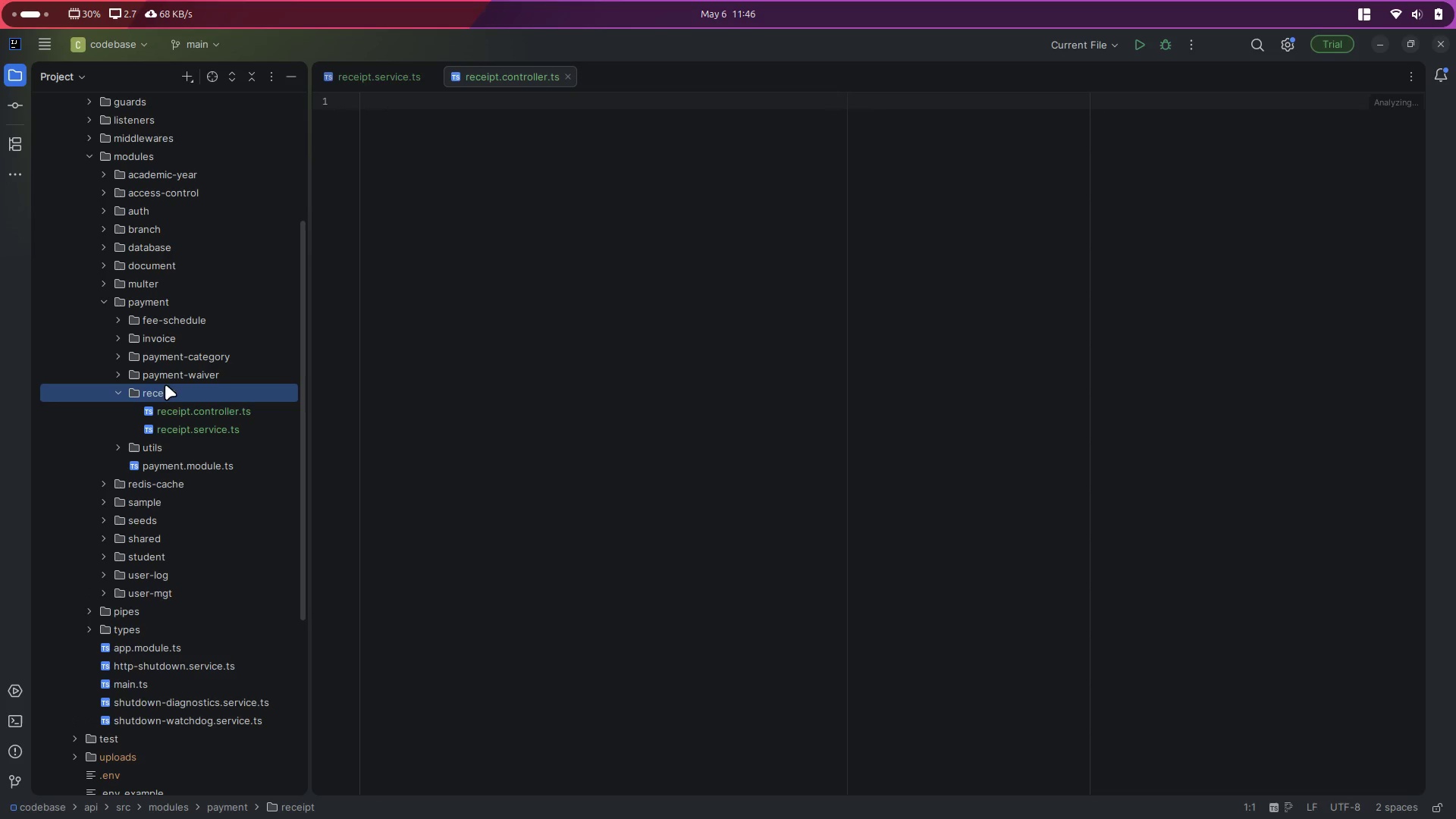 
left_click([117, 375])
 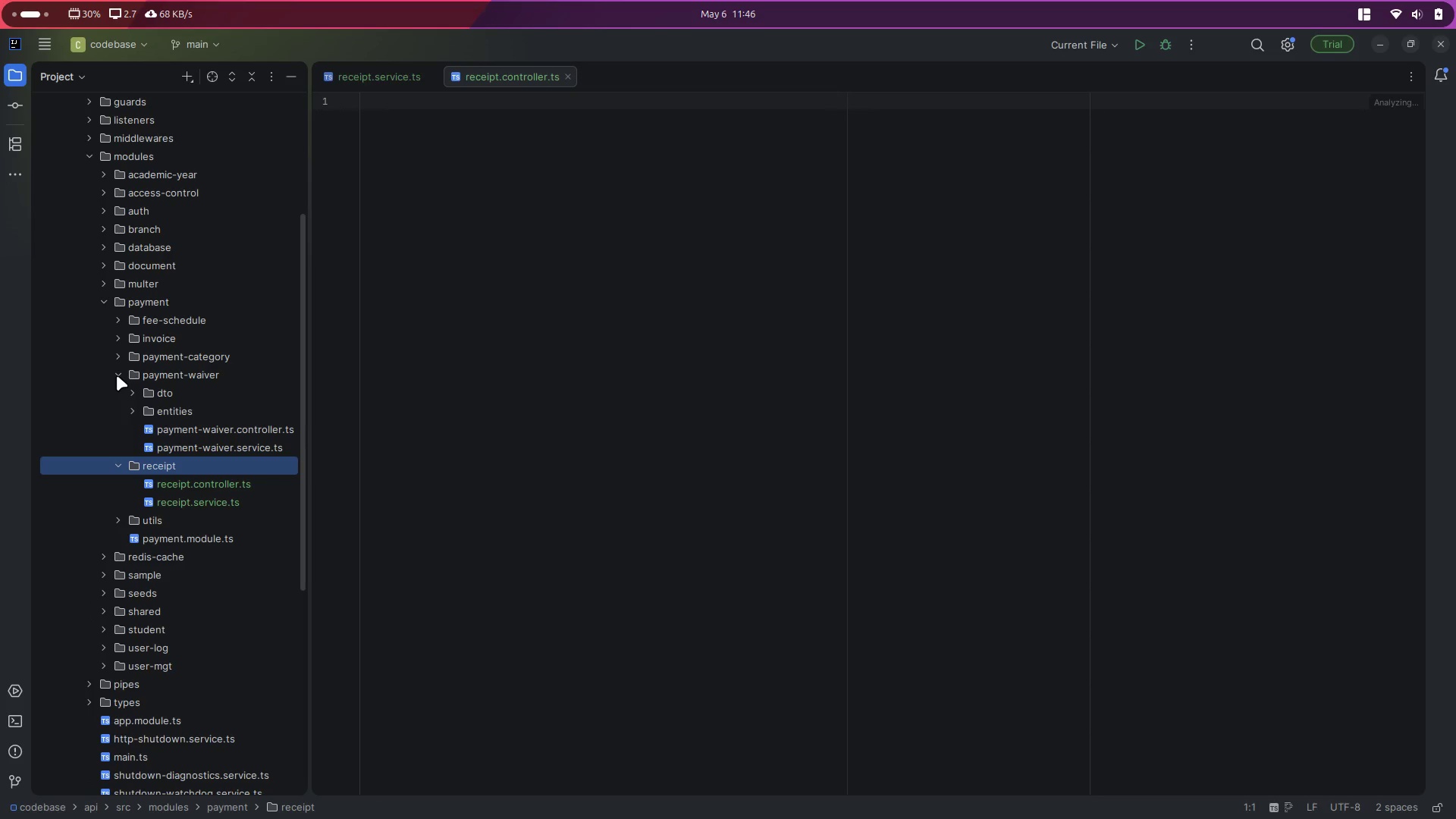 
left_click([117, 375])
 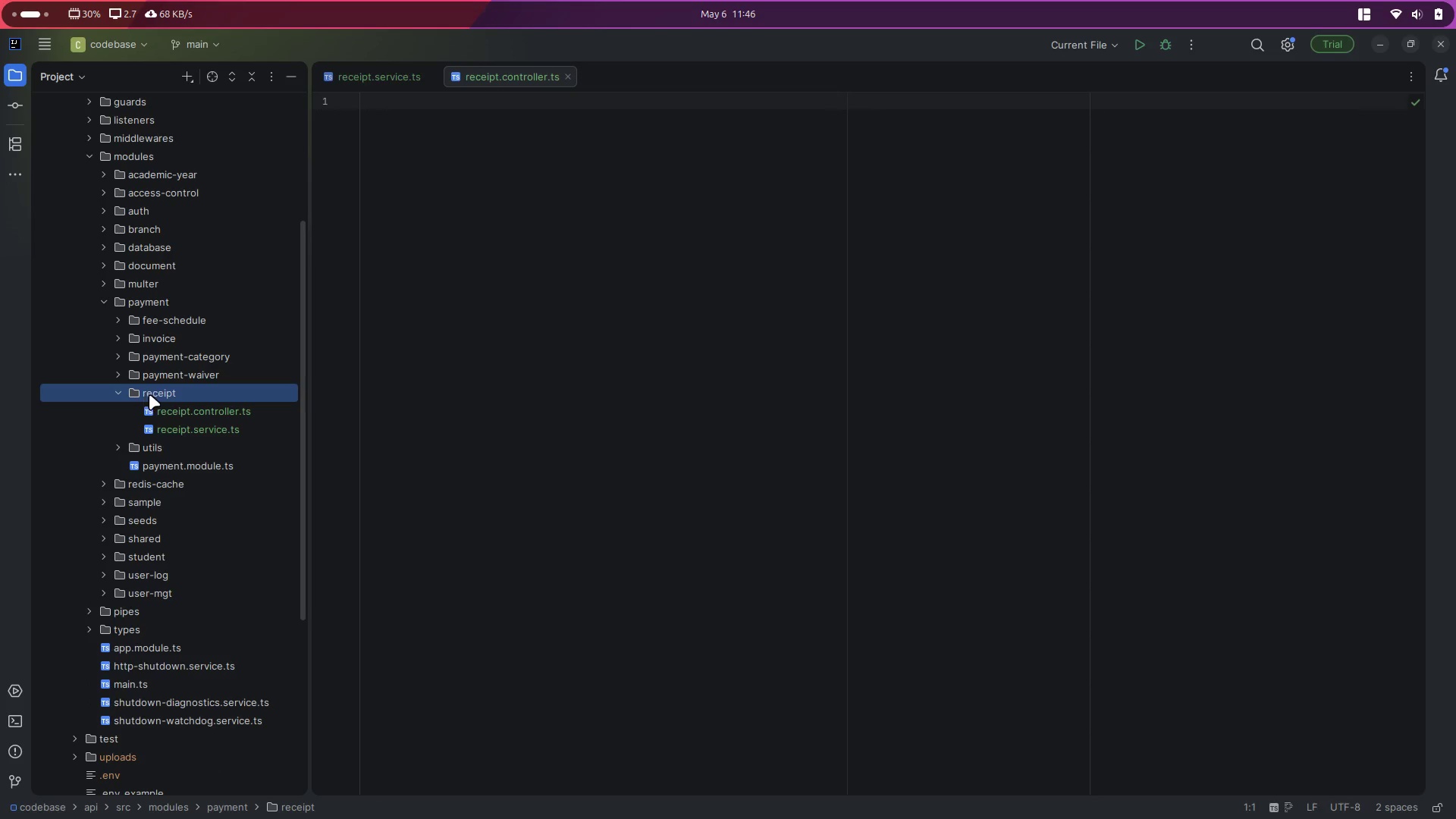 
right_click([151, 394])
 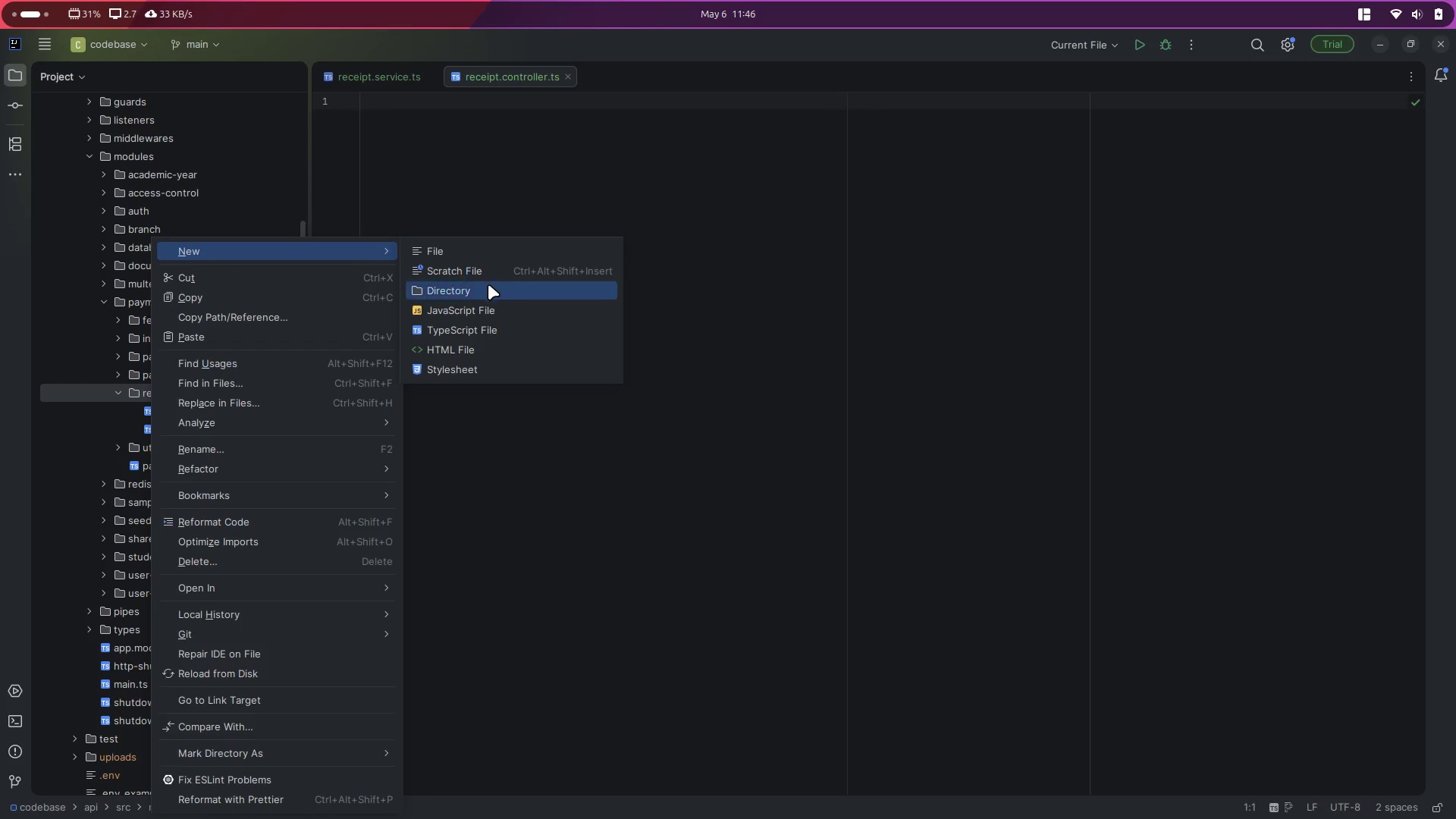 
left_click([479, 275])
 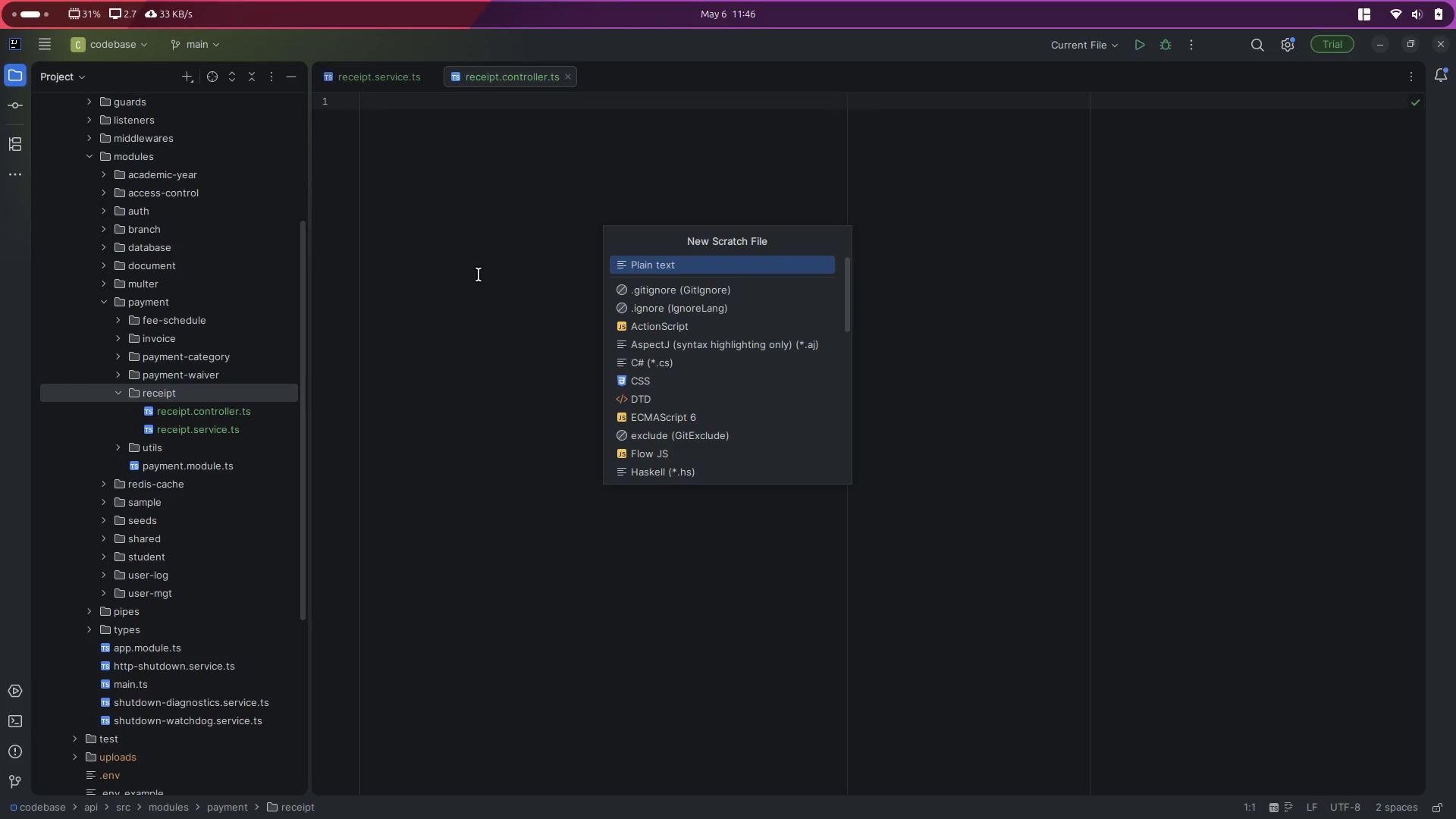 
type(dto)
key(Backspace)
key(Backspace)
key(Backspace)
type(d)
key(Backspace)
key(Backspace)
 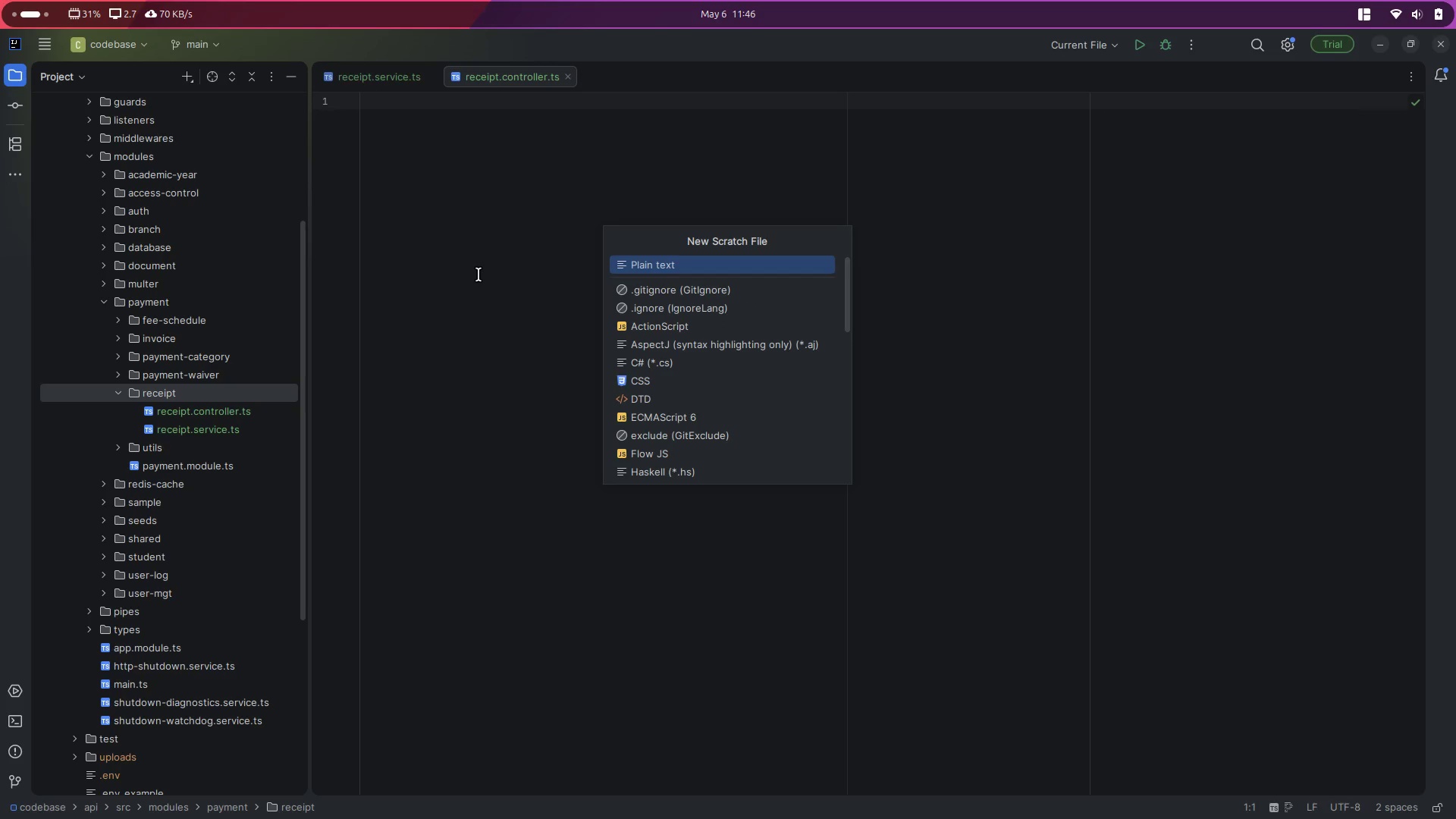 
key(Control+ControlLeft)
 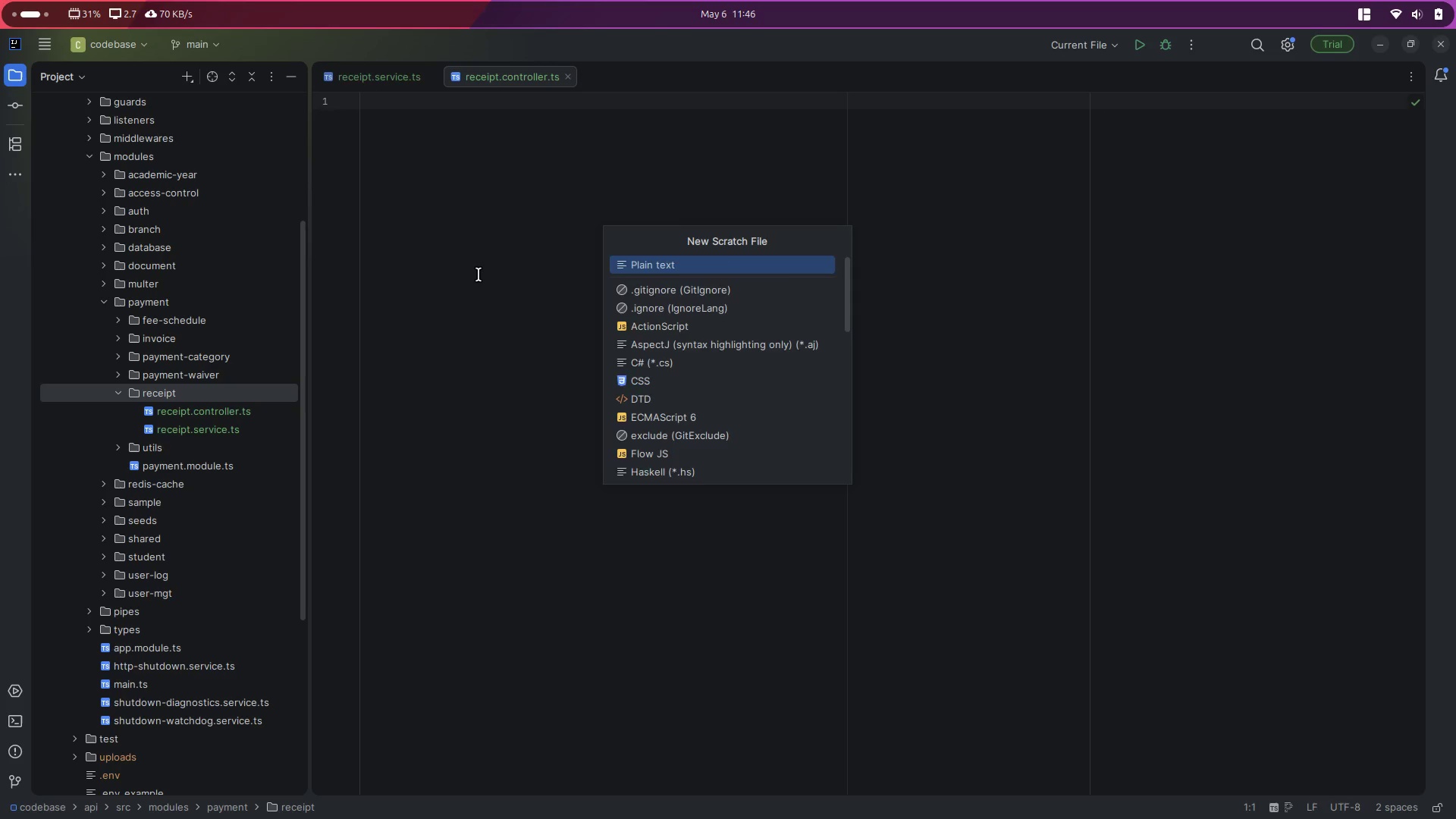 
key(Control+V)
 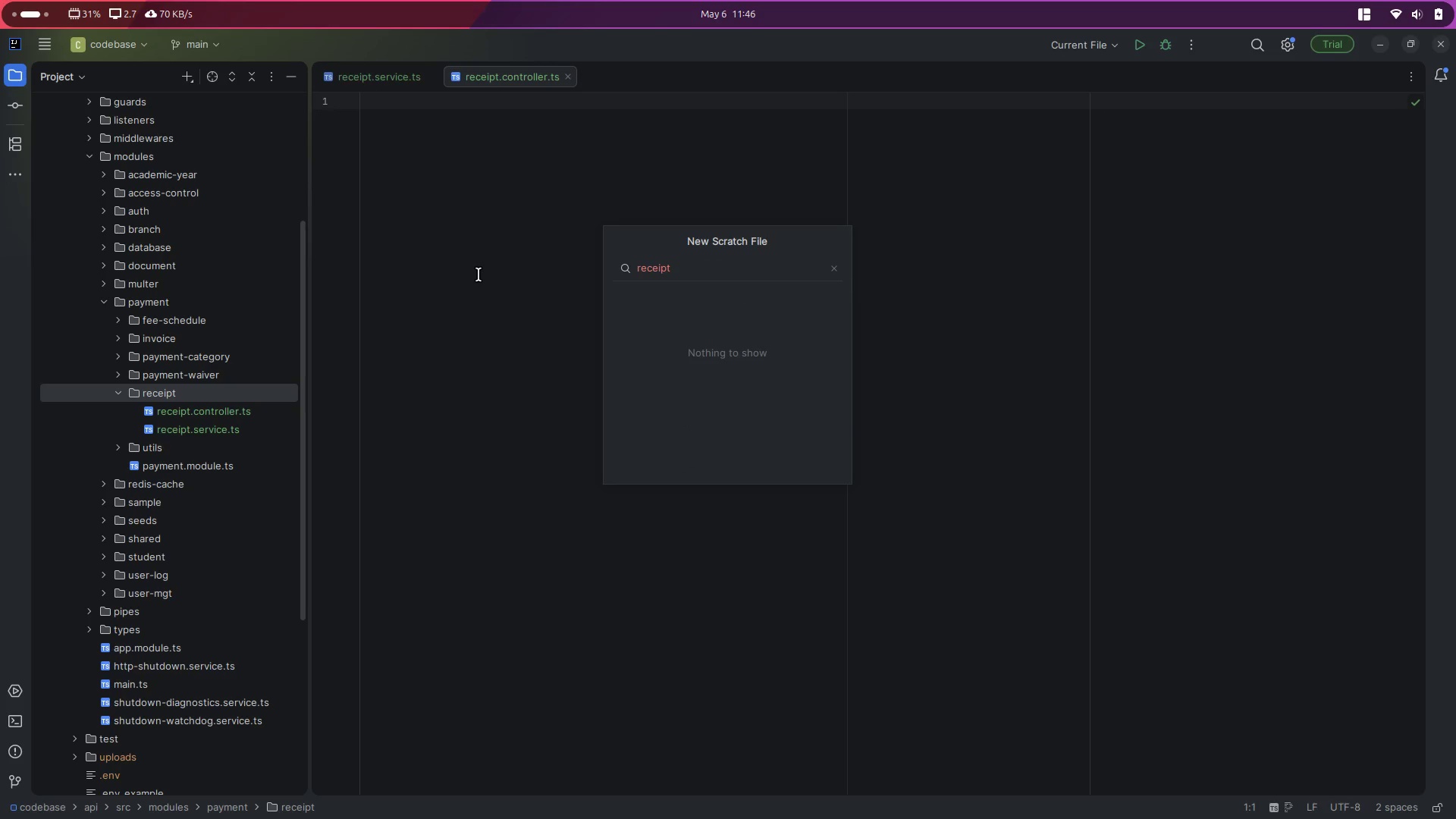 
type(.dto.ts)
 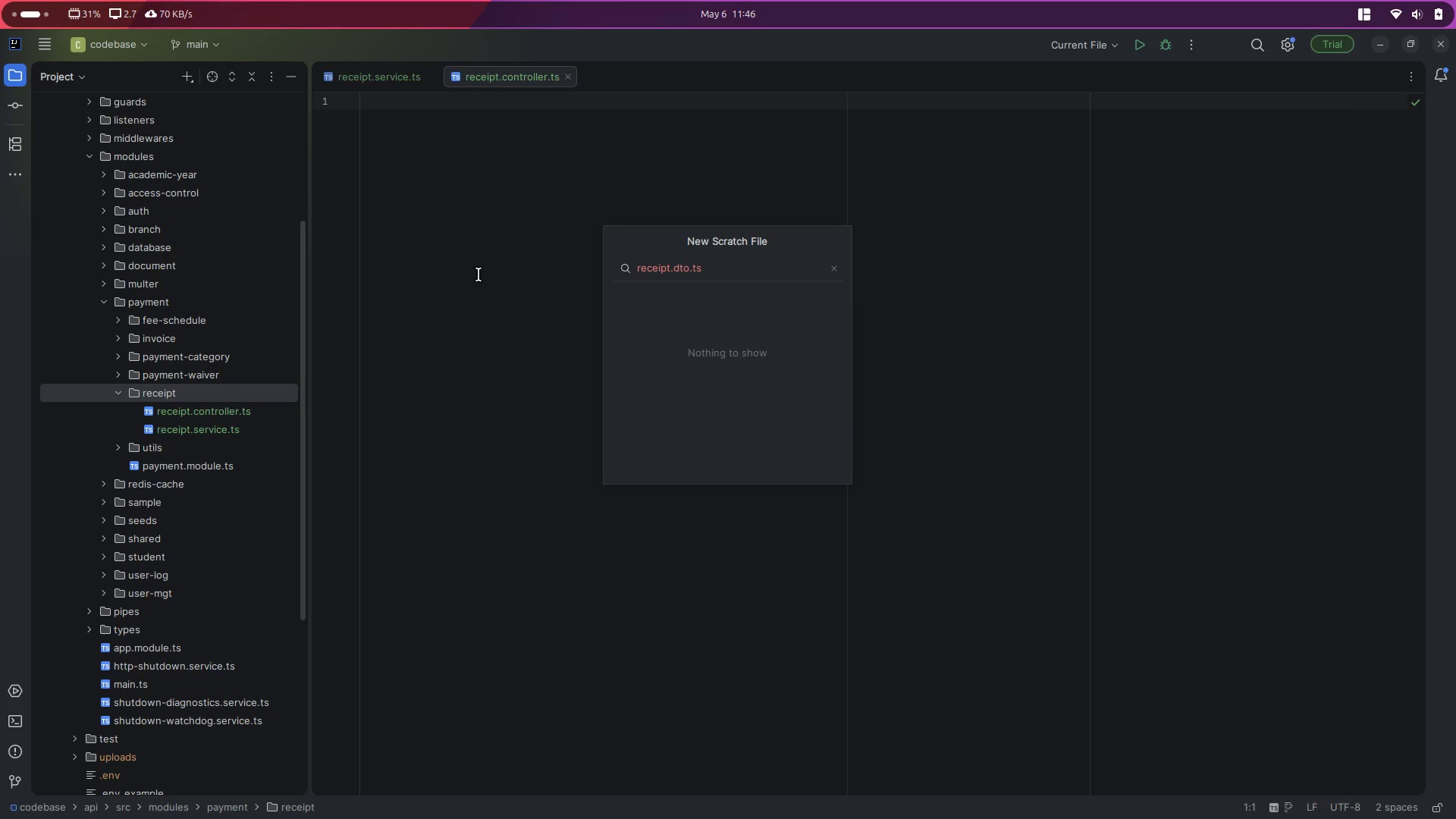 
key(Enter)
 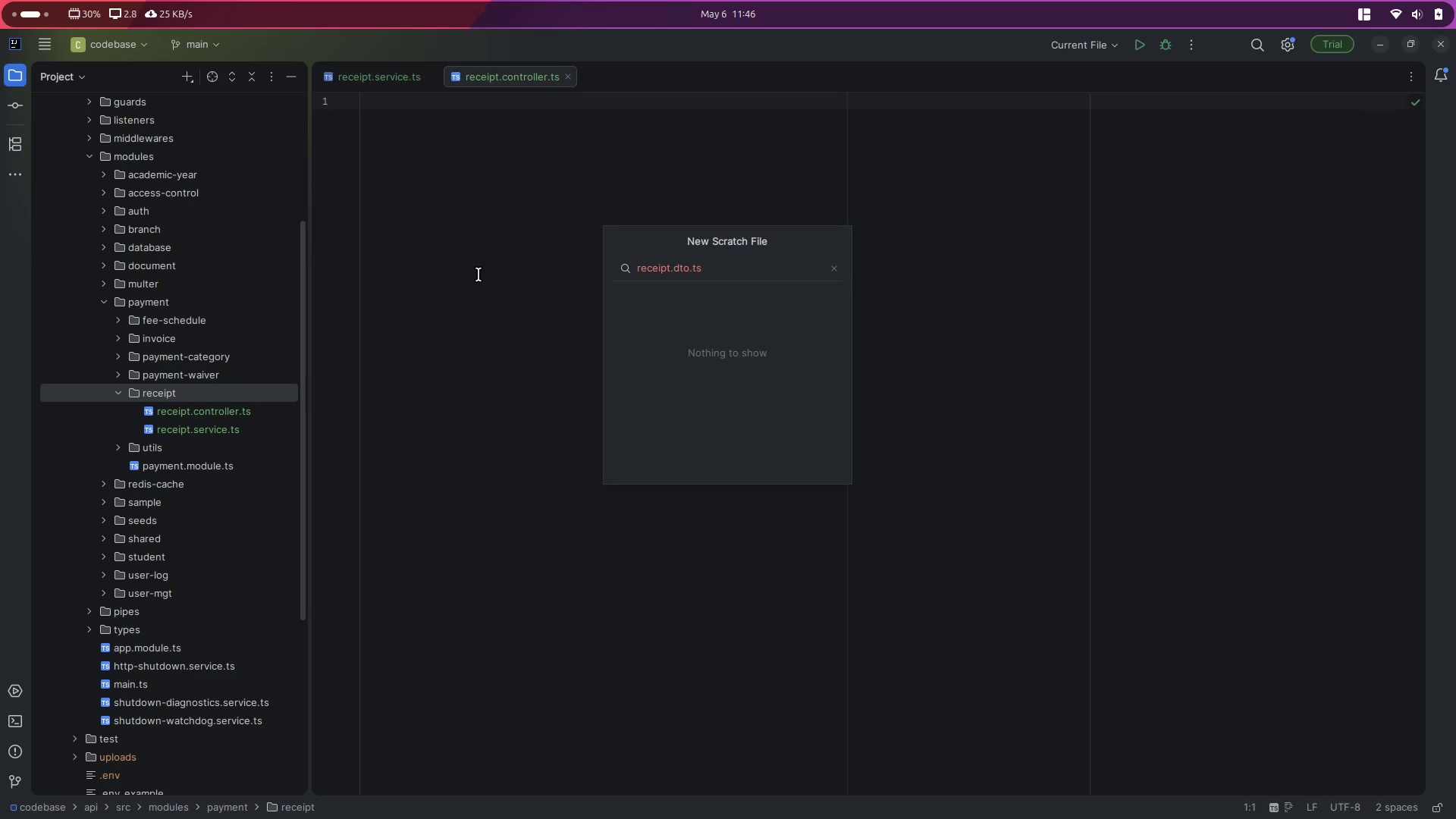 
key(Escape)
 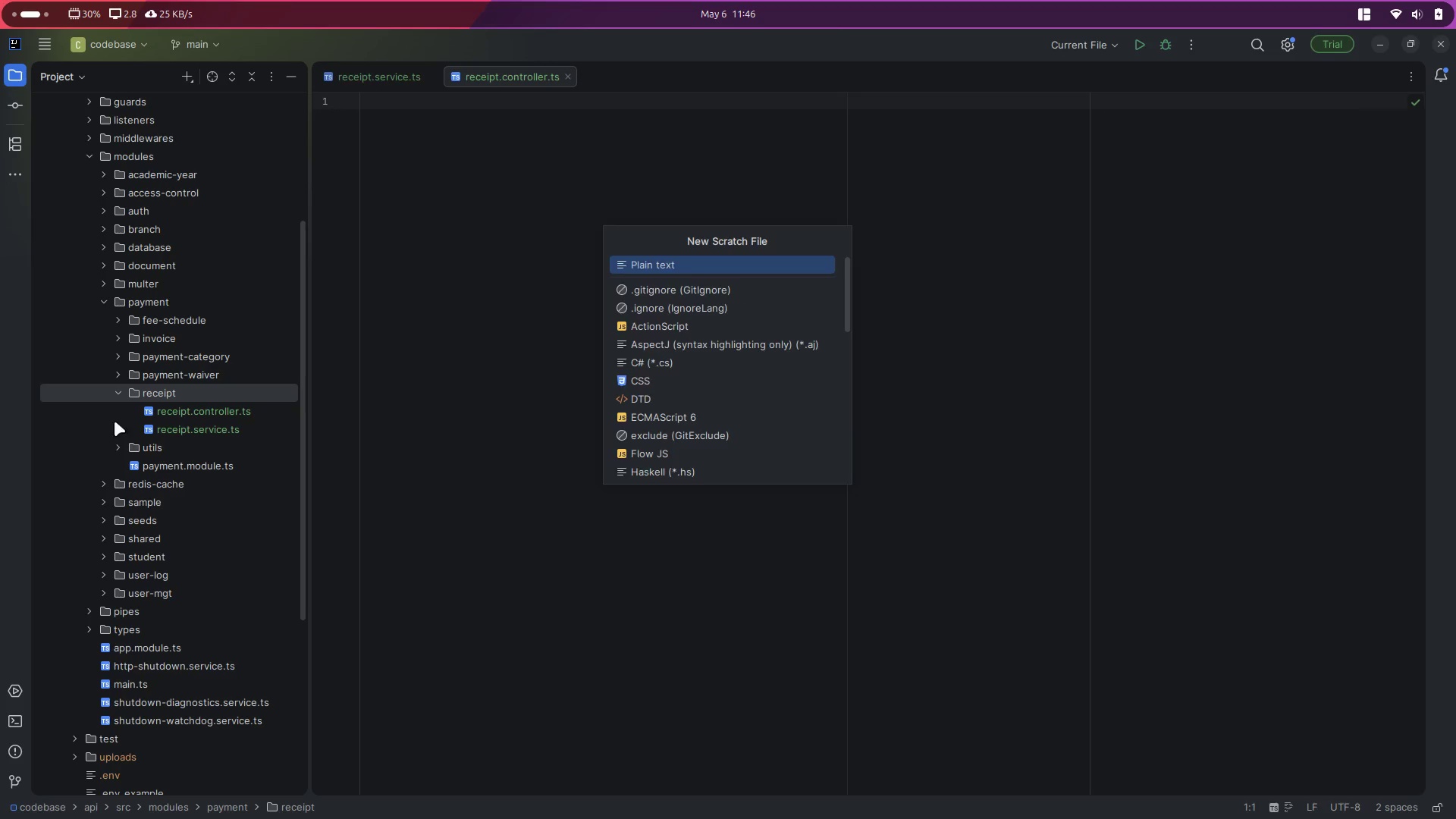 
key(Escape)
 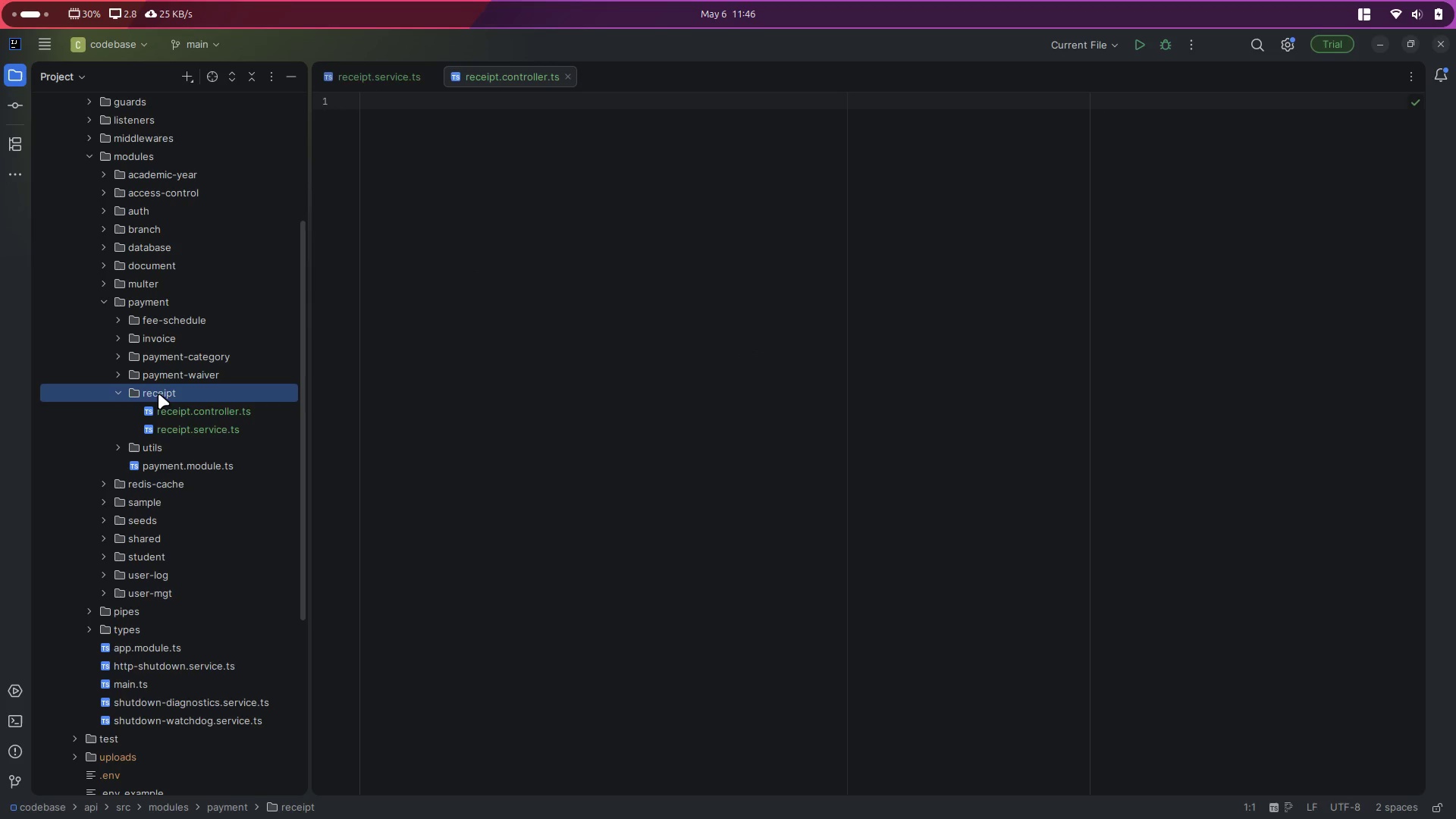 
right_click([158, 394])
 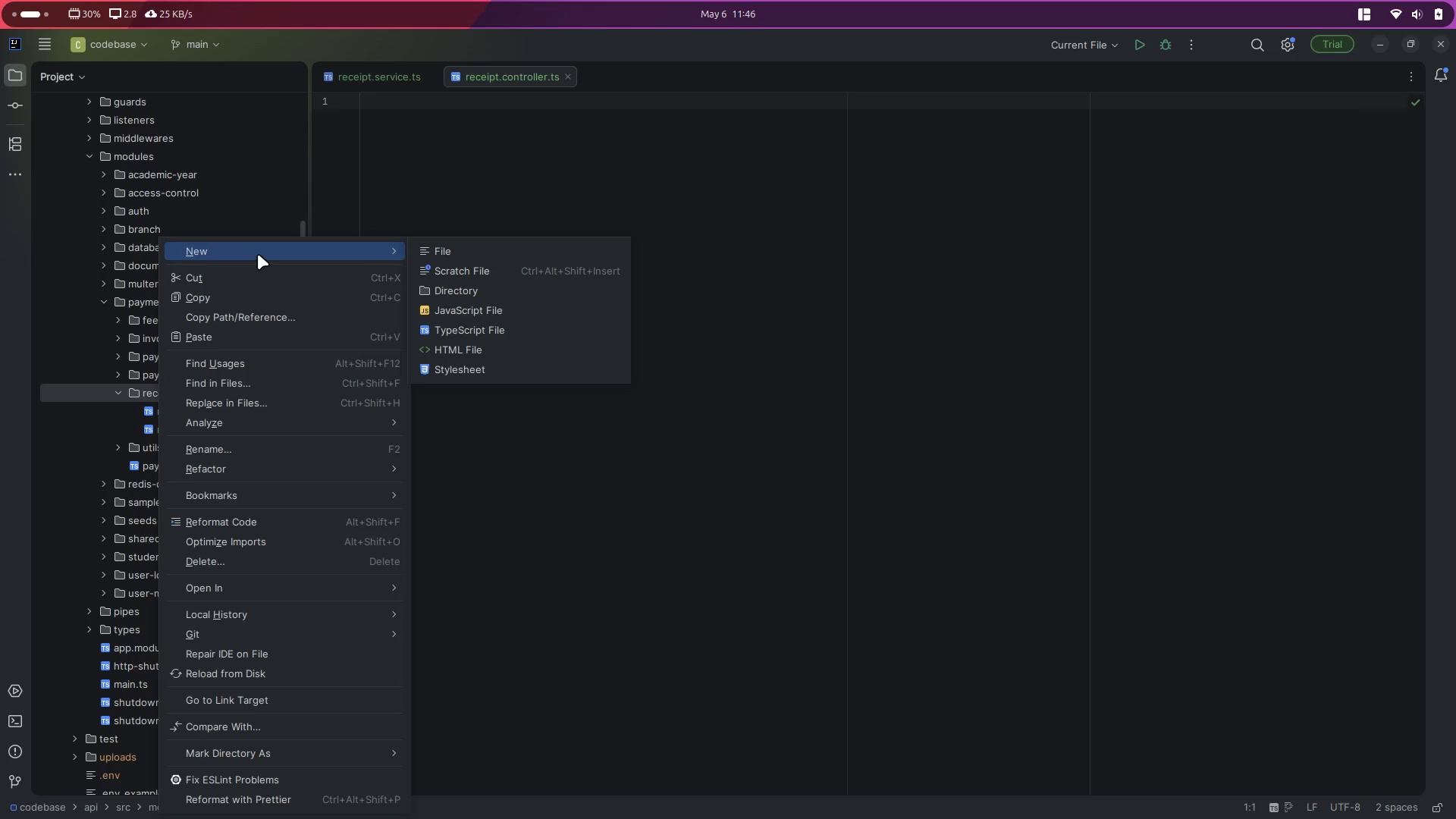 
left_click([526, 297])
 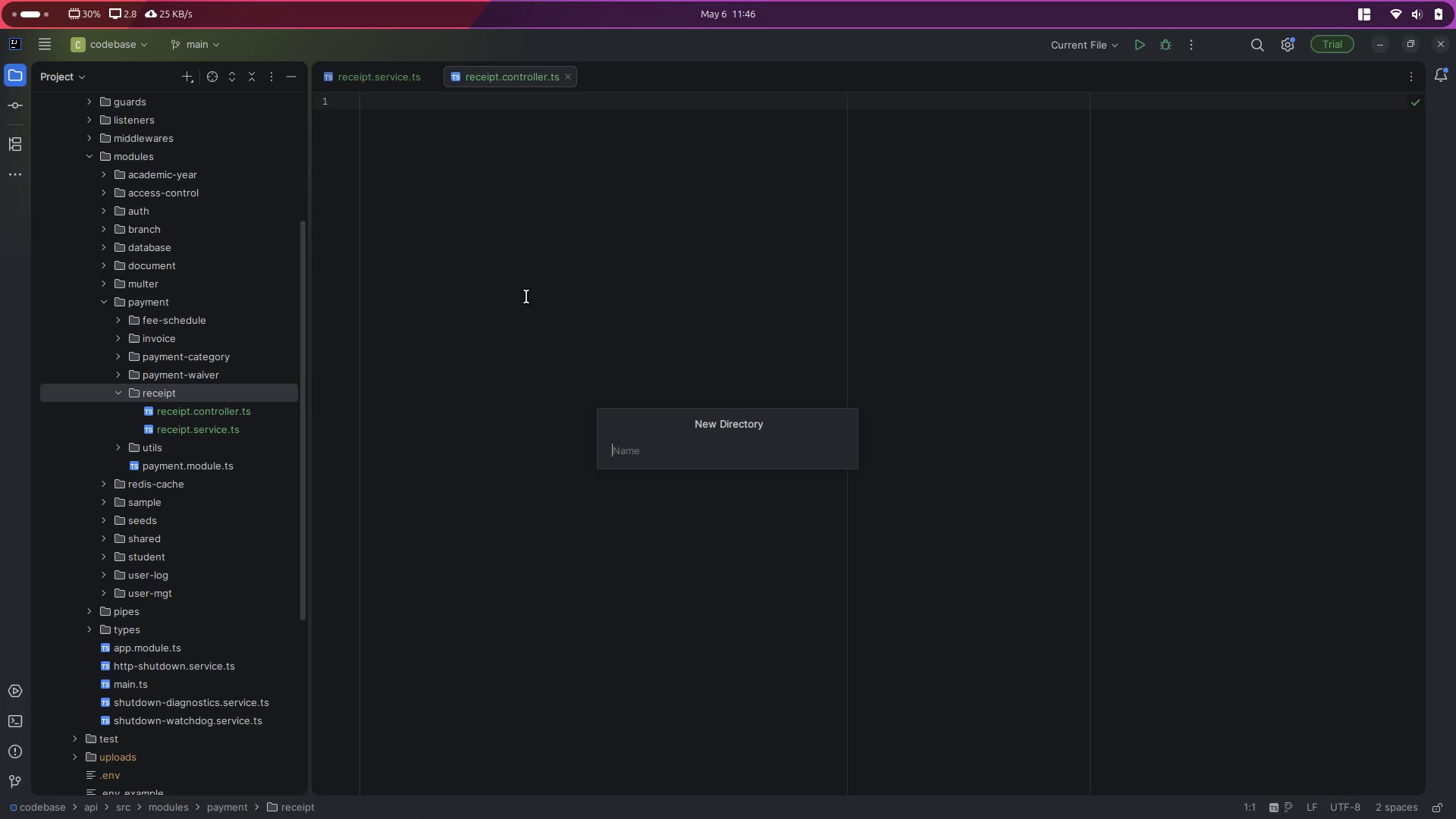 
type(dtos)
 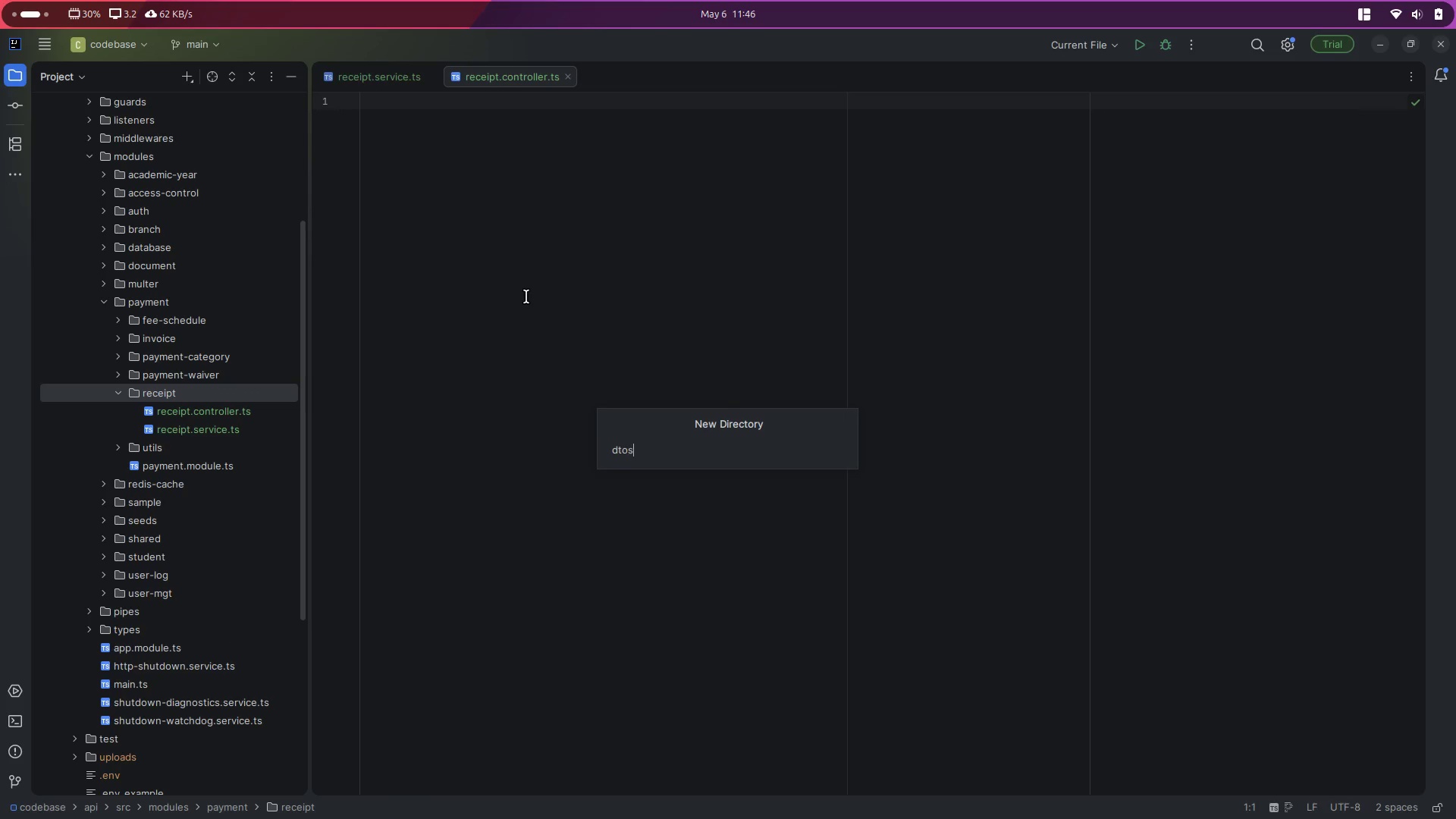 
key(Enter)
 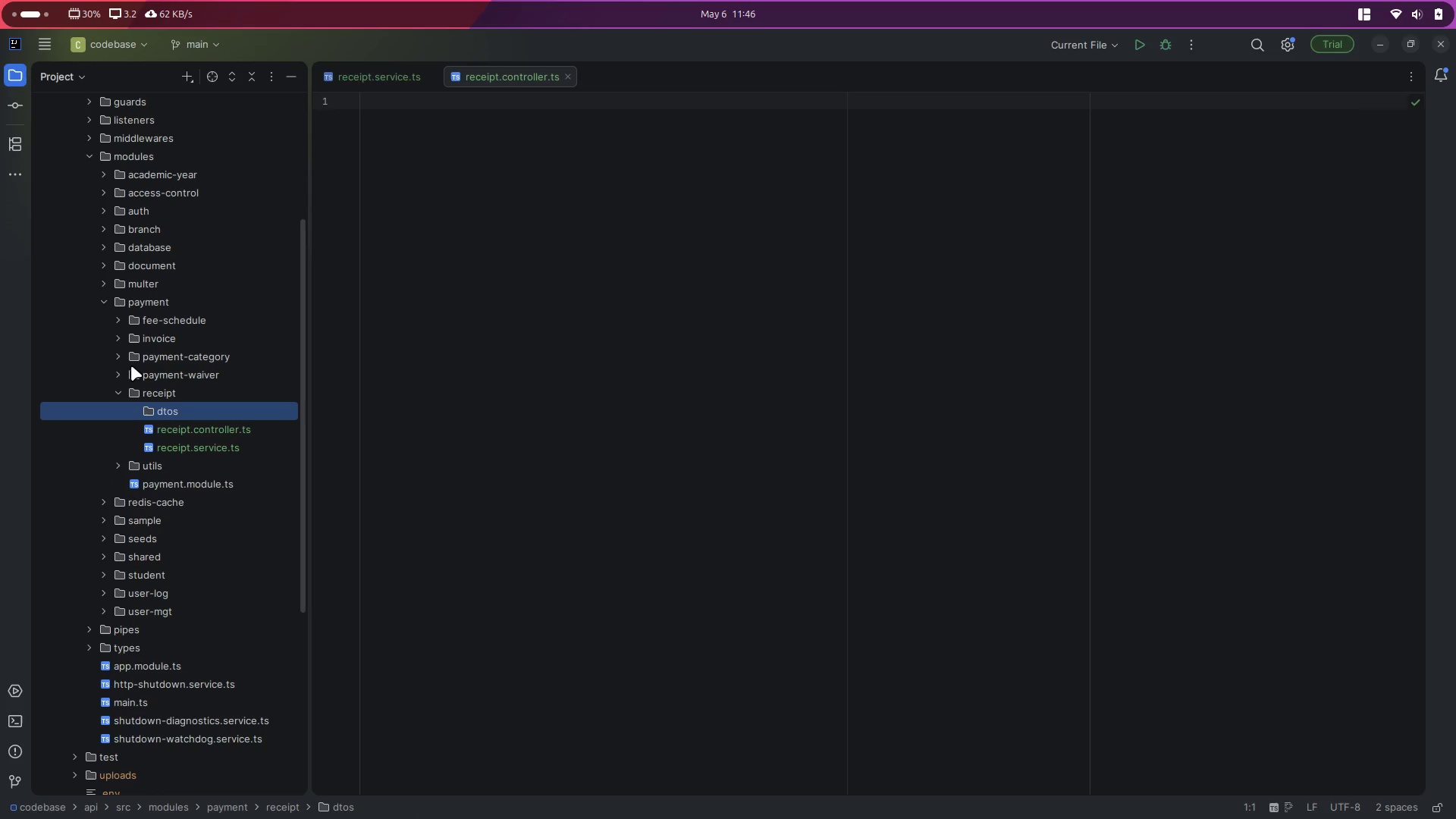 
left_click([131, 369])
 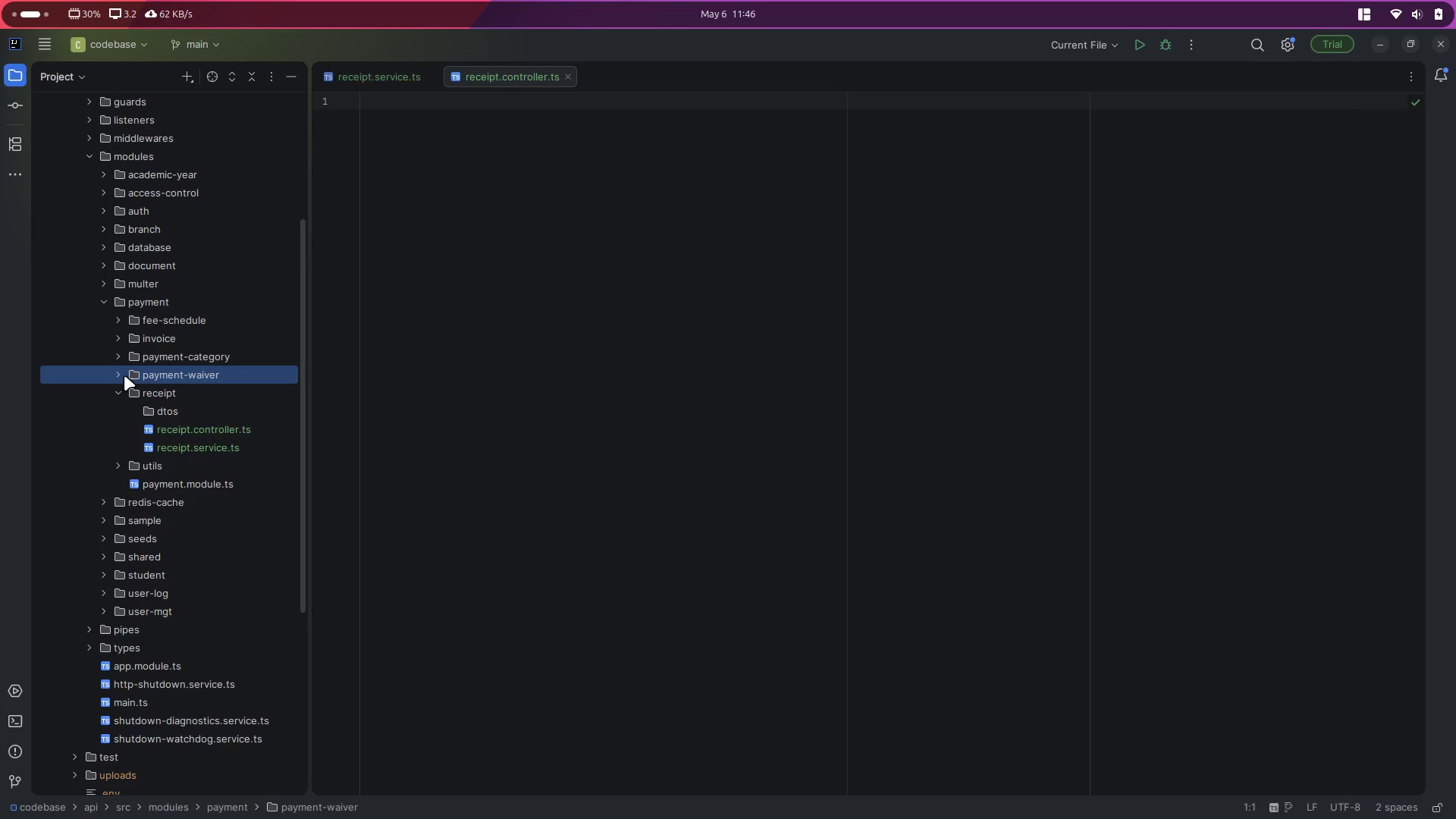 
left_click([123, 375])
 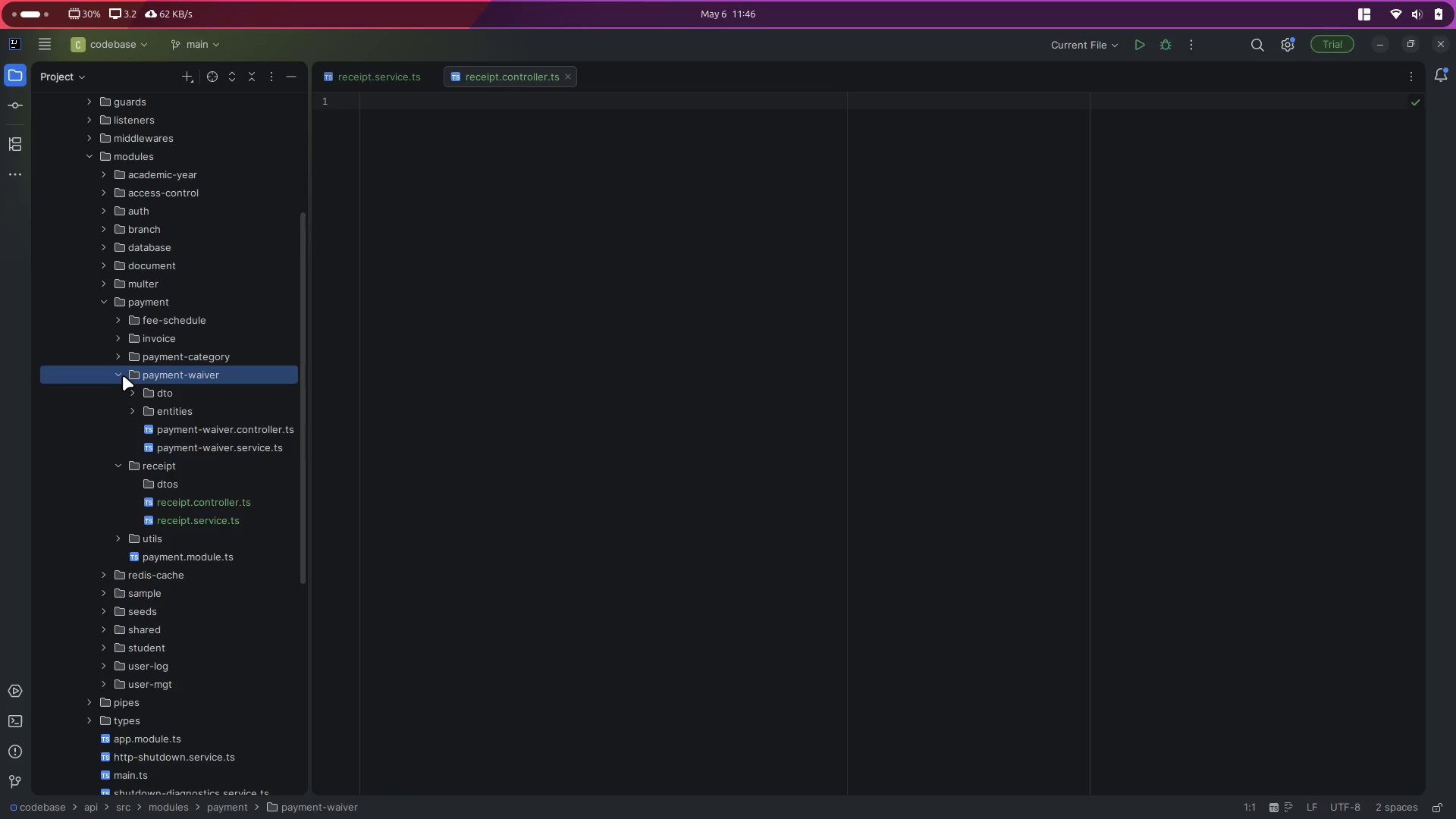 
left_click([123, 375])
 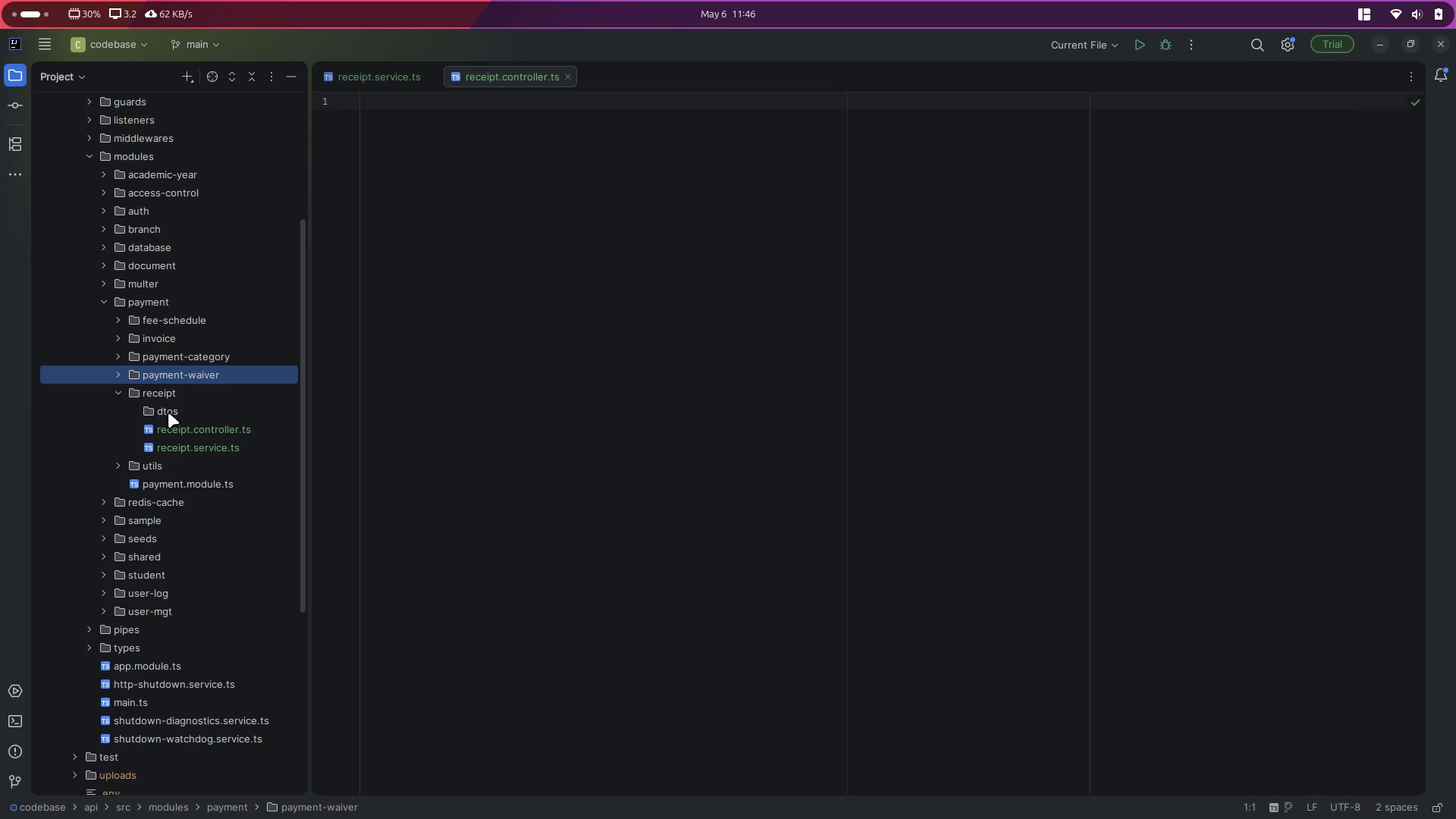 
double_click([171, 413])
 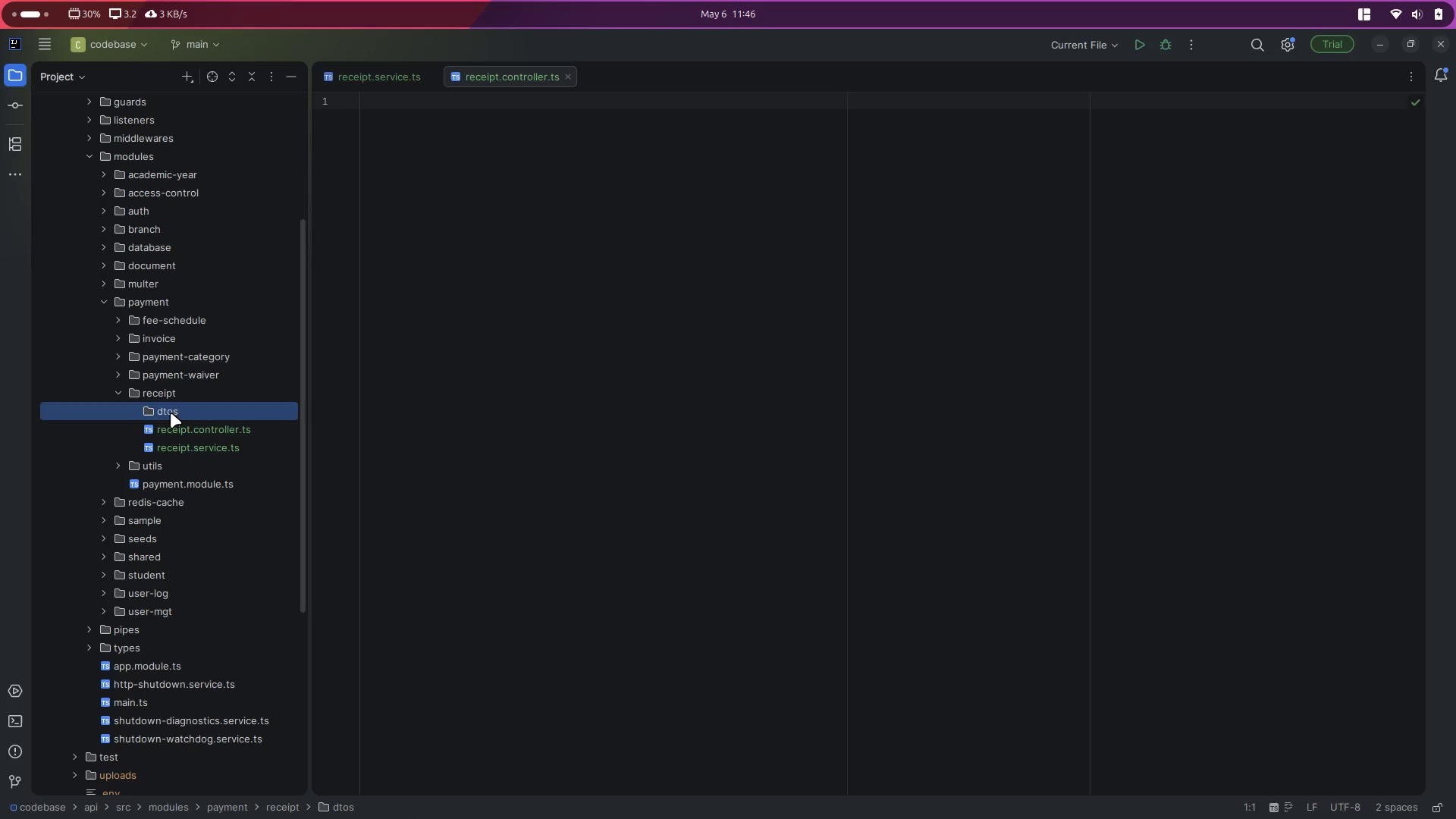 
key(F2)
 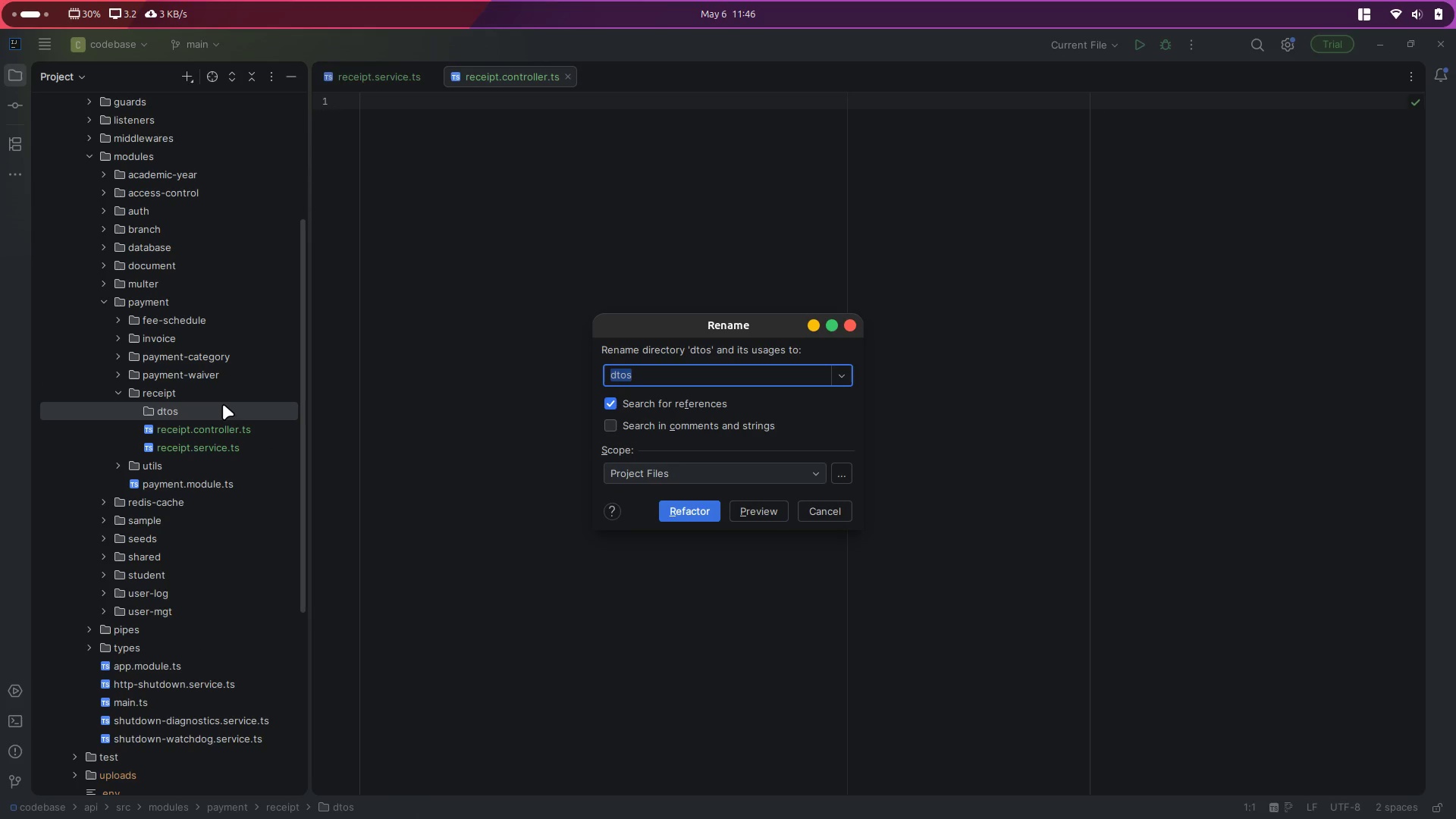 
key(ArrowRight)
 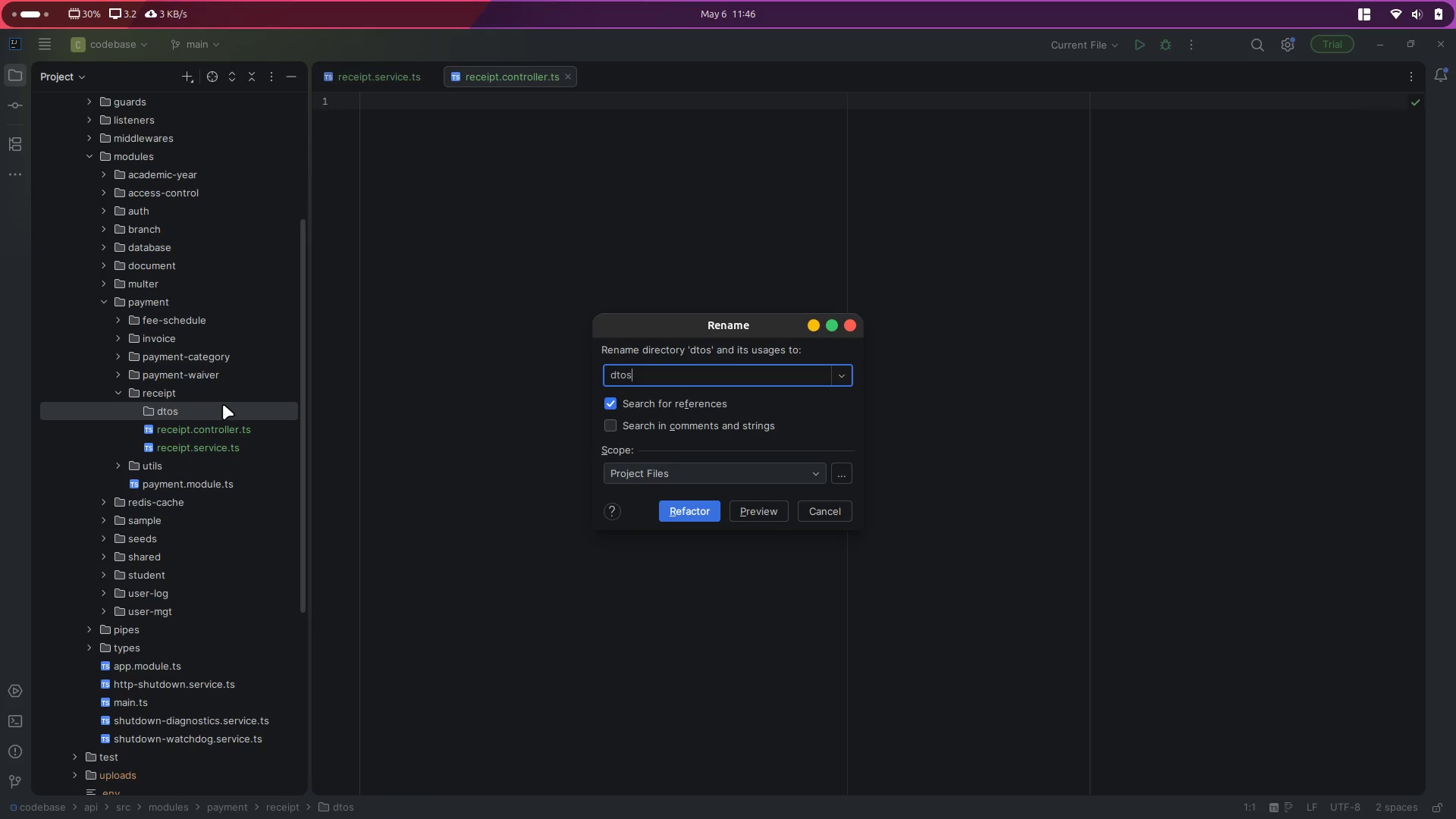 
key(Escape)
 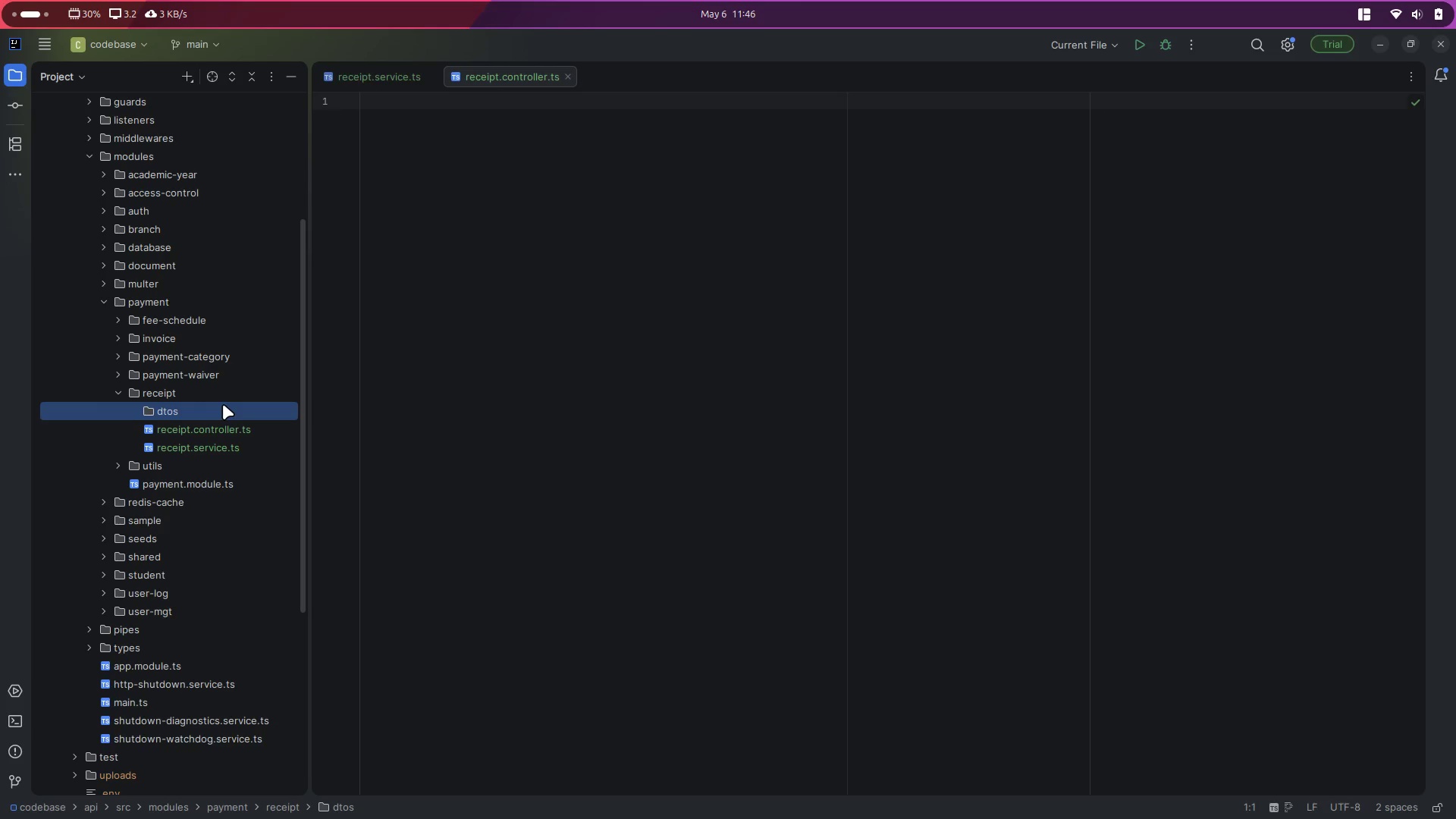 
right_click([223, 404])
 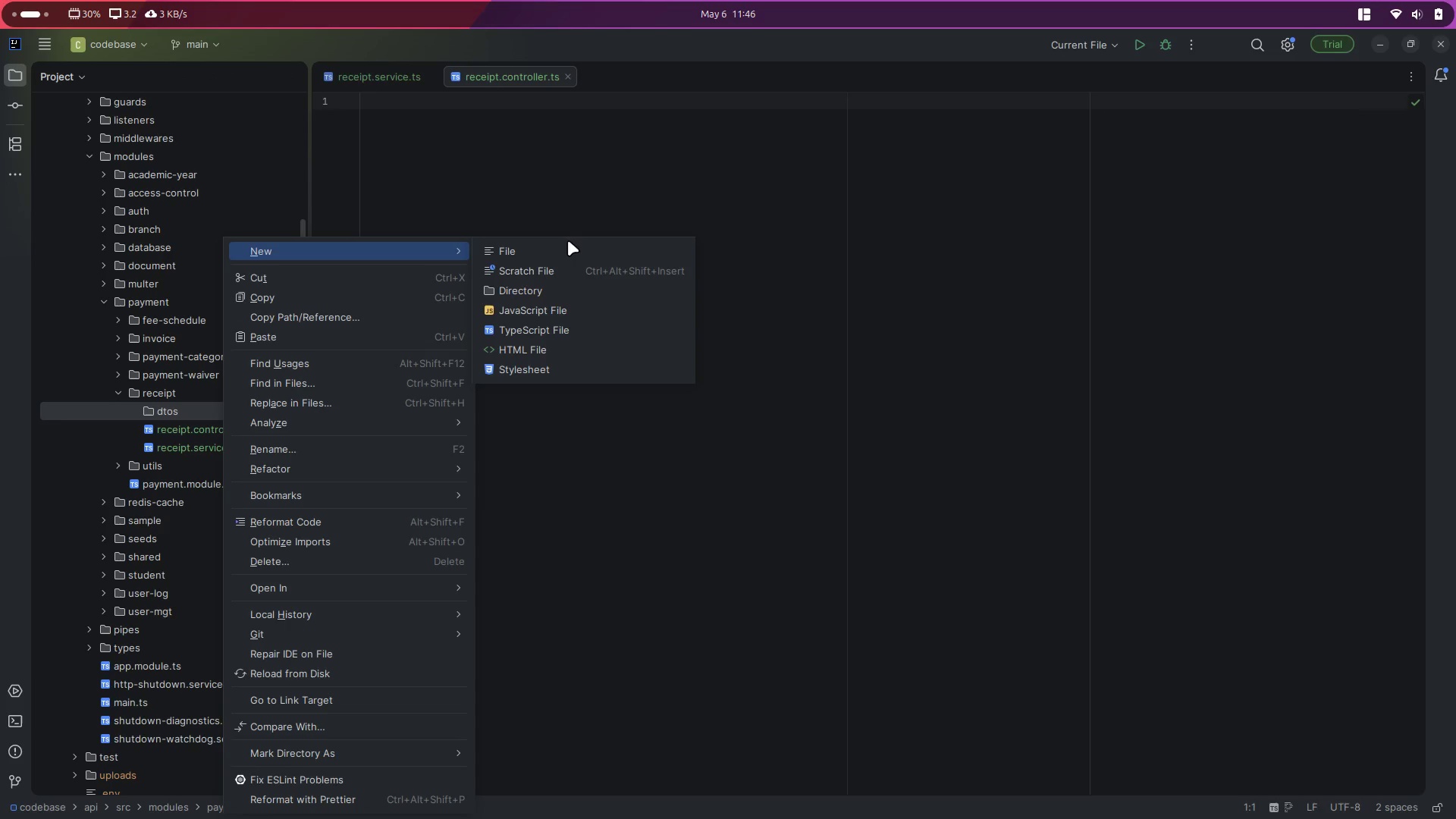 
left_click([569, 252])
 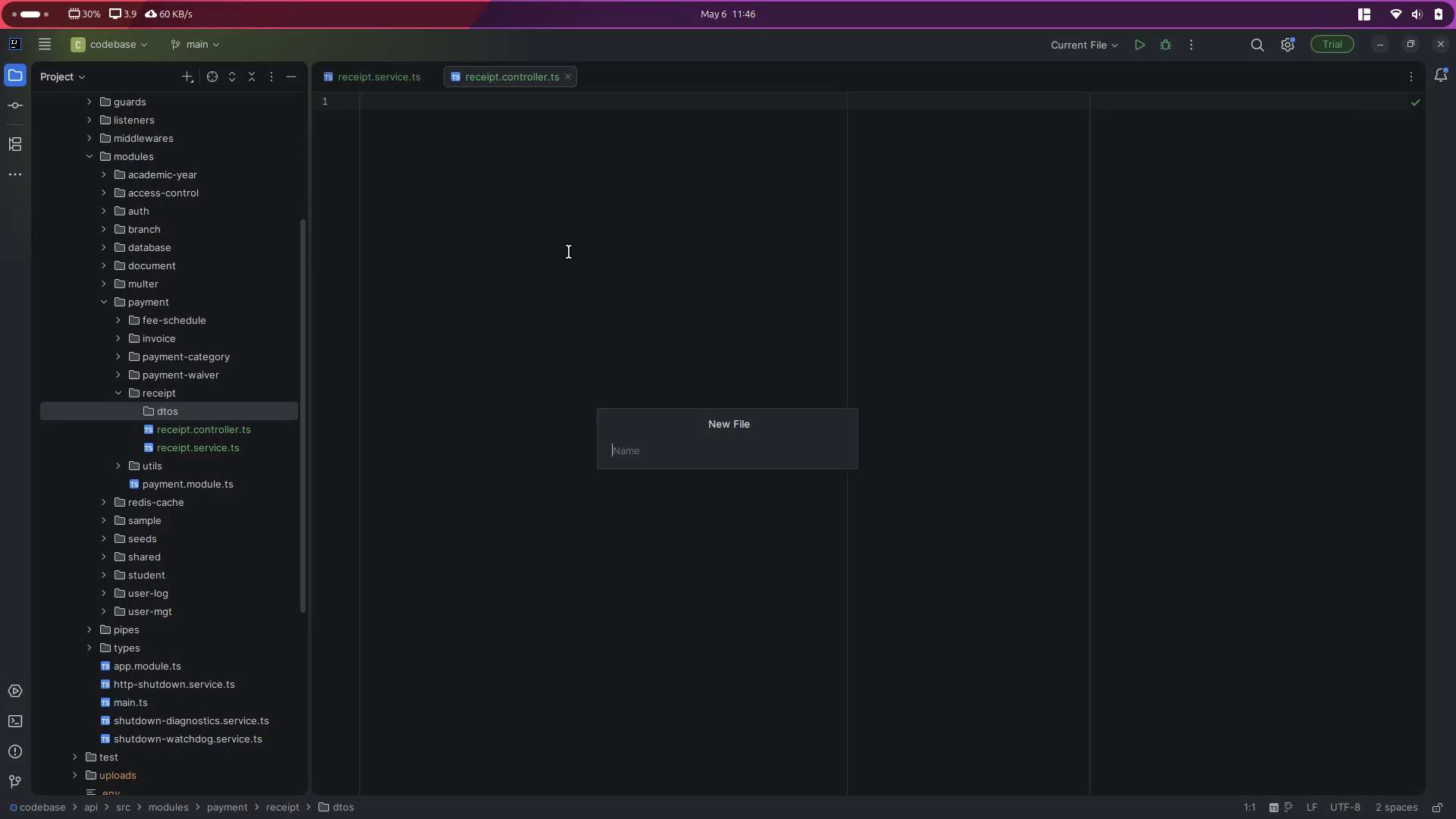 
key(Control+V)
 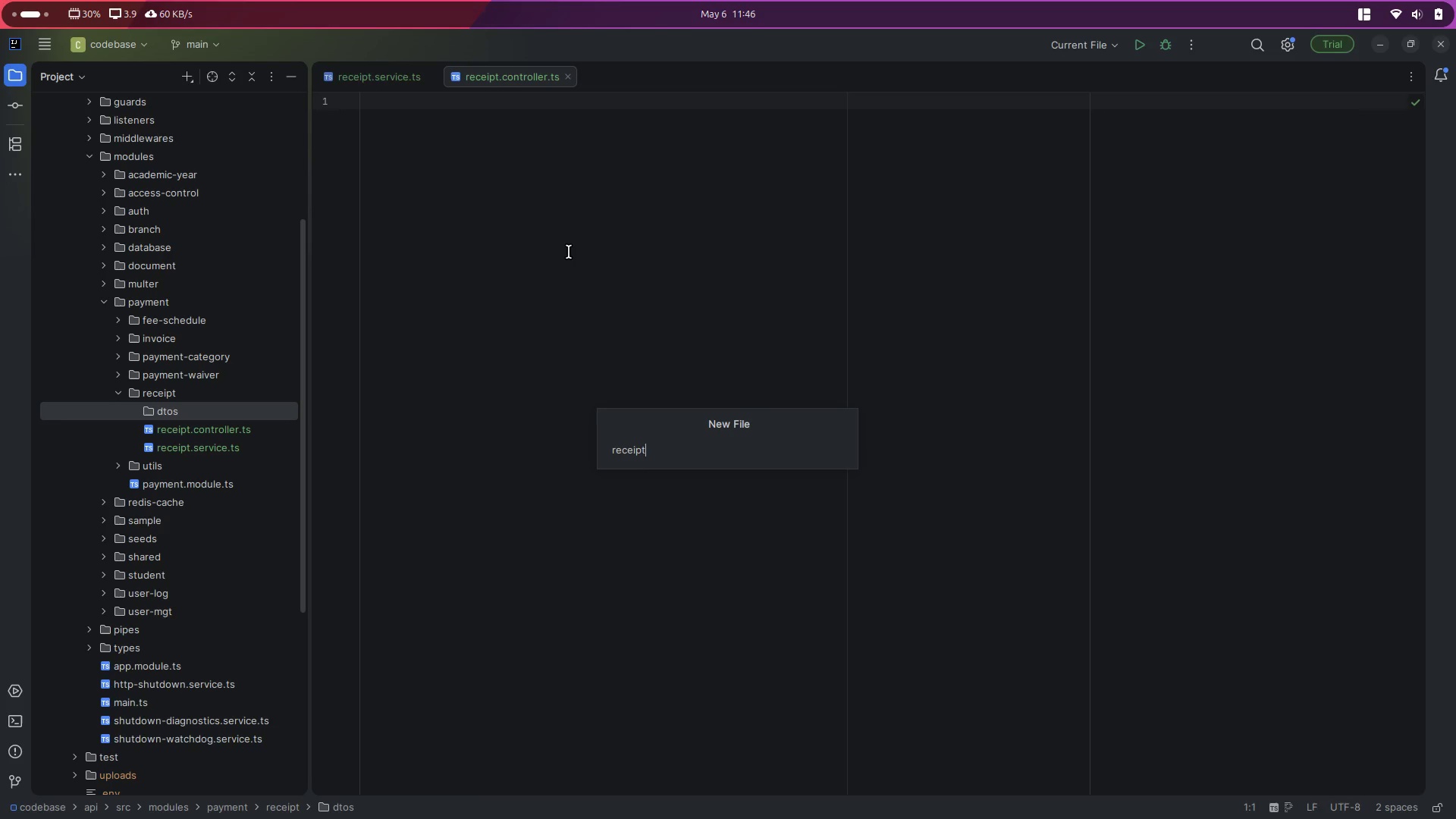 
type(.dto.s)
key(Backspace)
type(ts)
 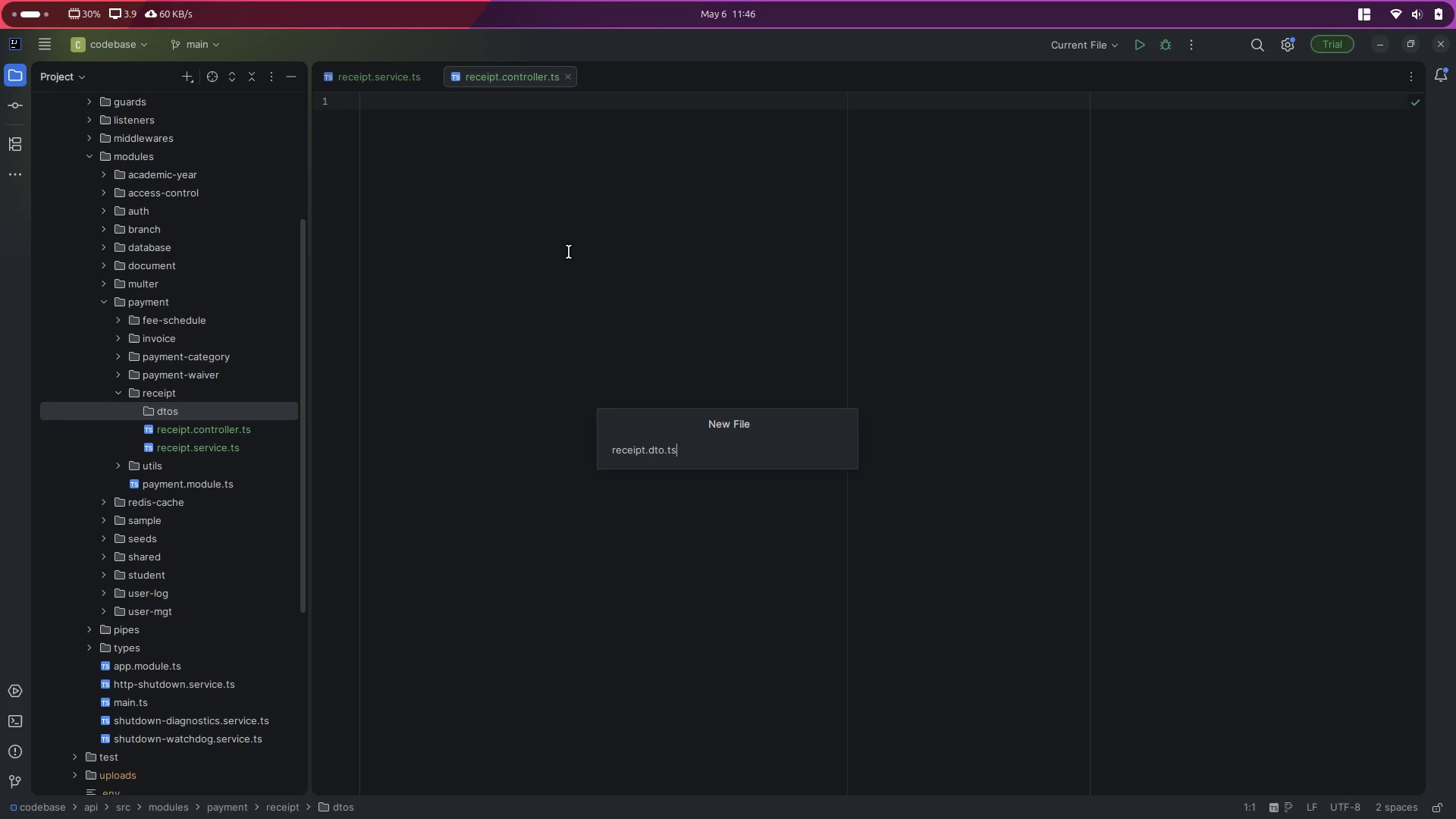 
key(Enter)
 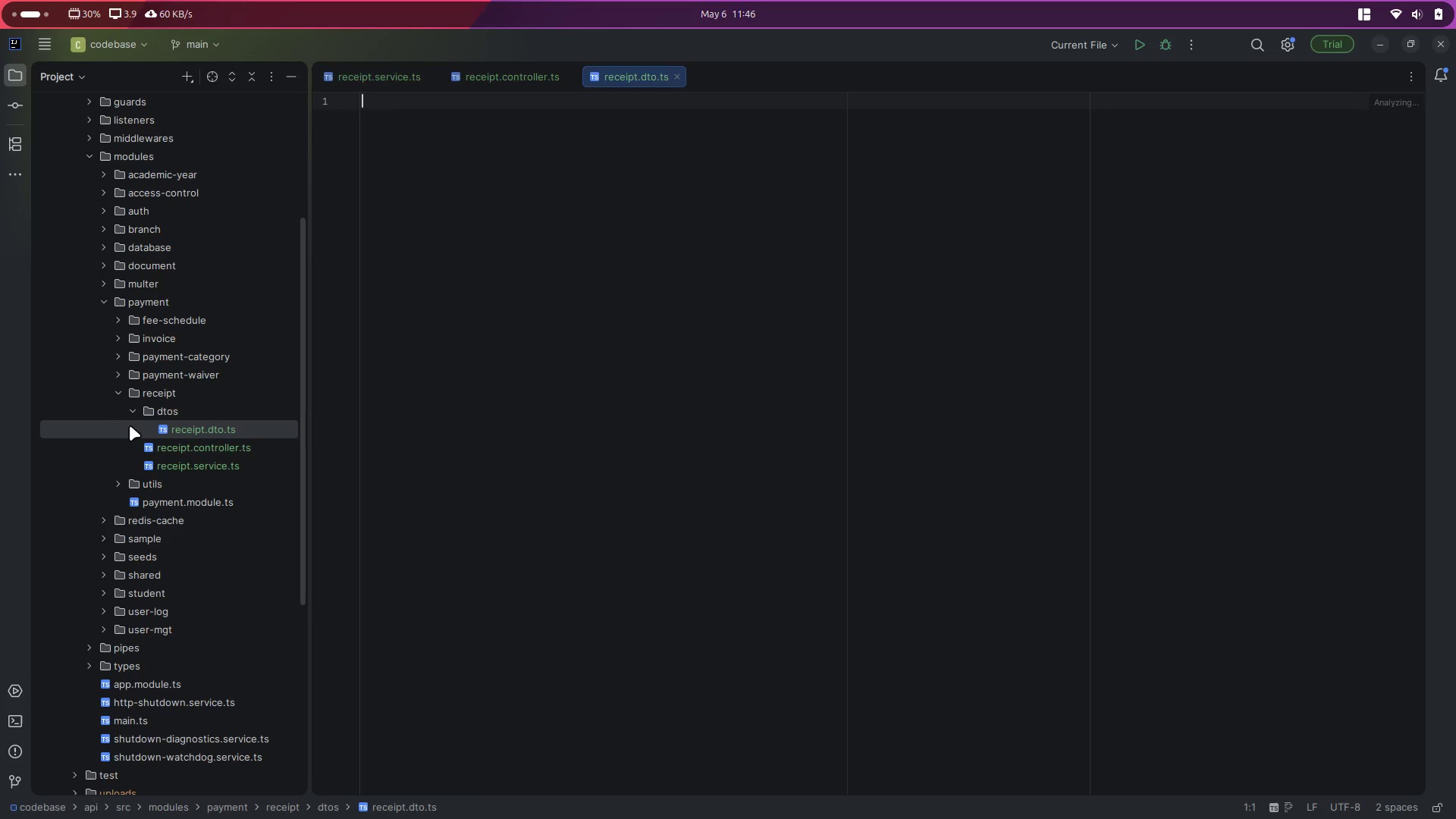 
left_click([133, 413])
 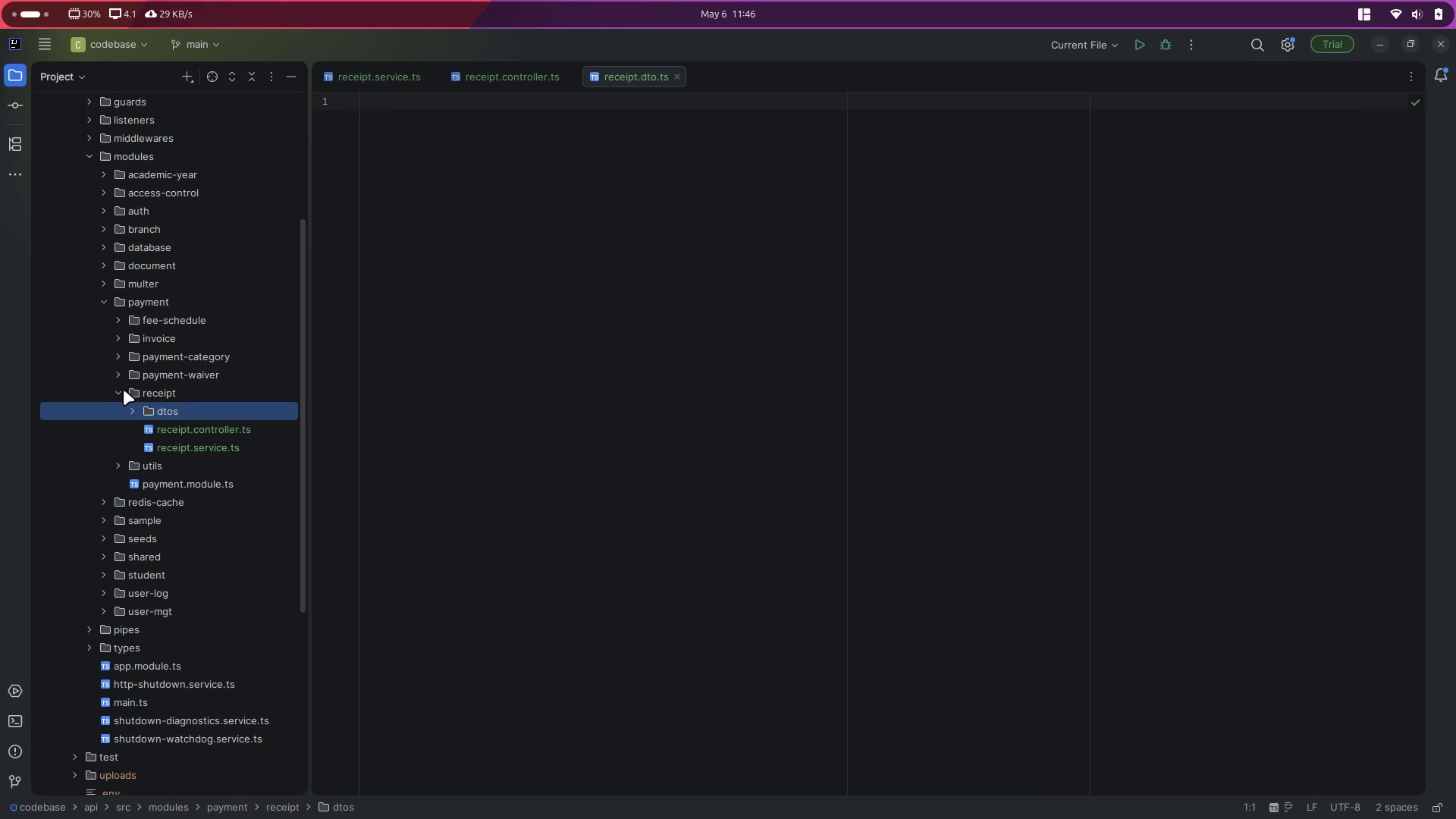 
left_click([118, 370])
 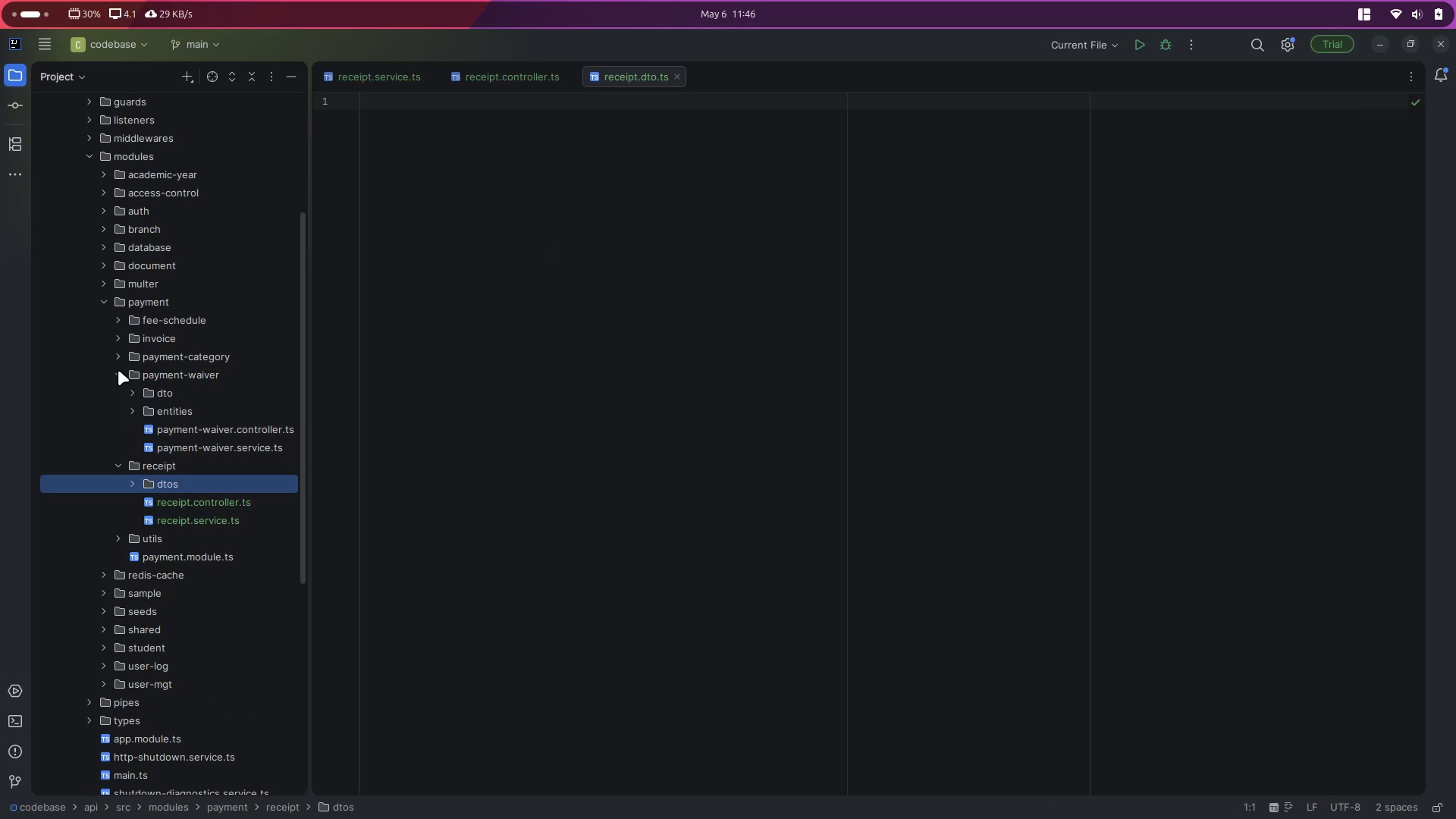 
left_click([118, 370])
 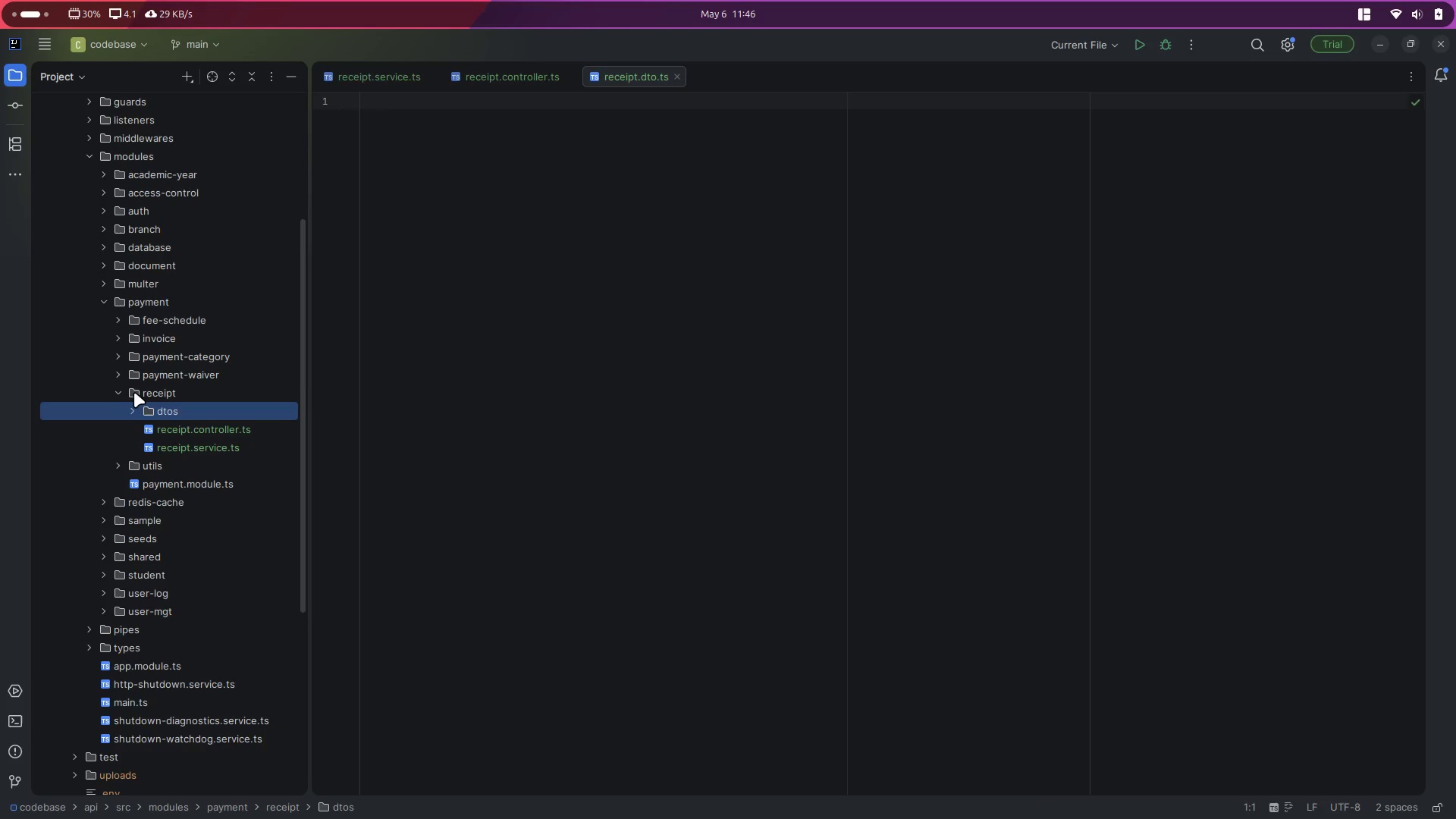 
right_click([136, 394])
 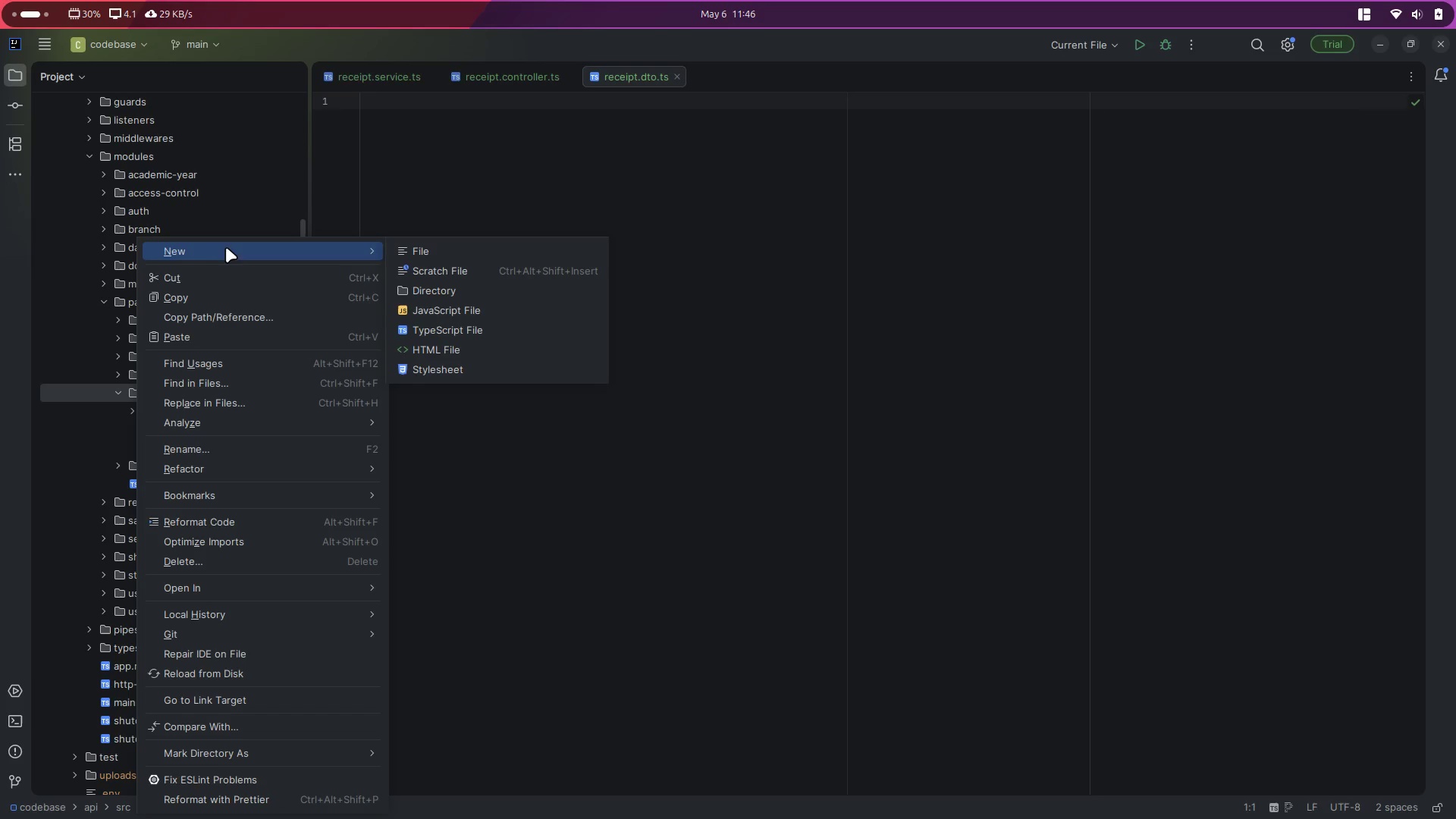 
left_click([457, 294])
 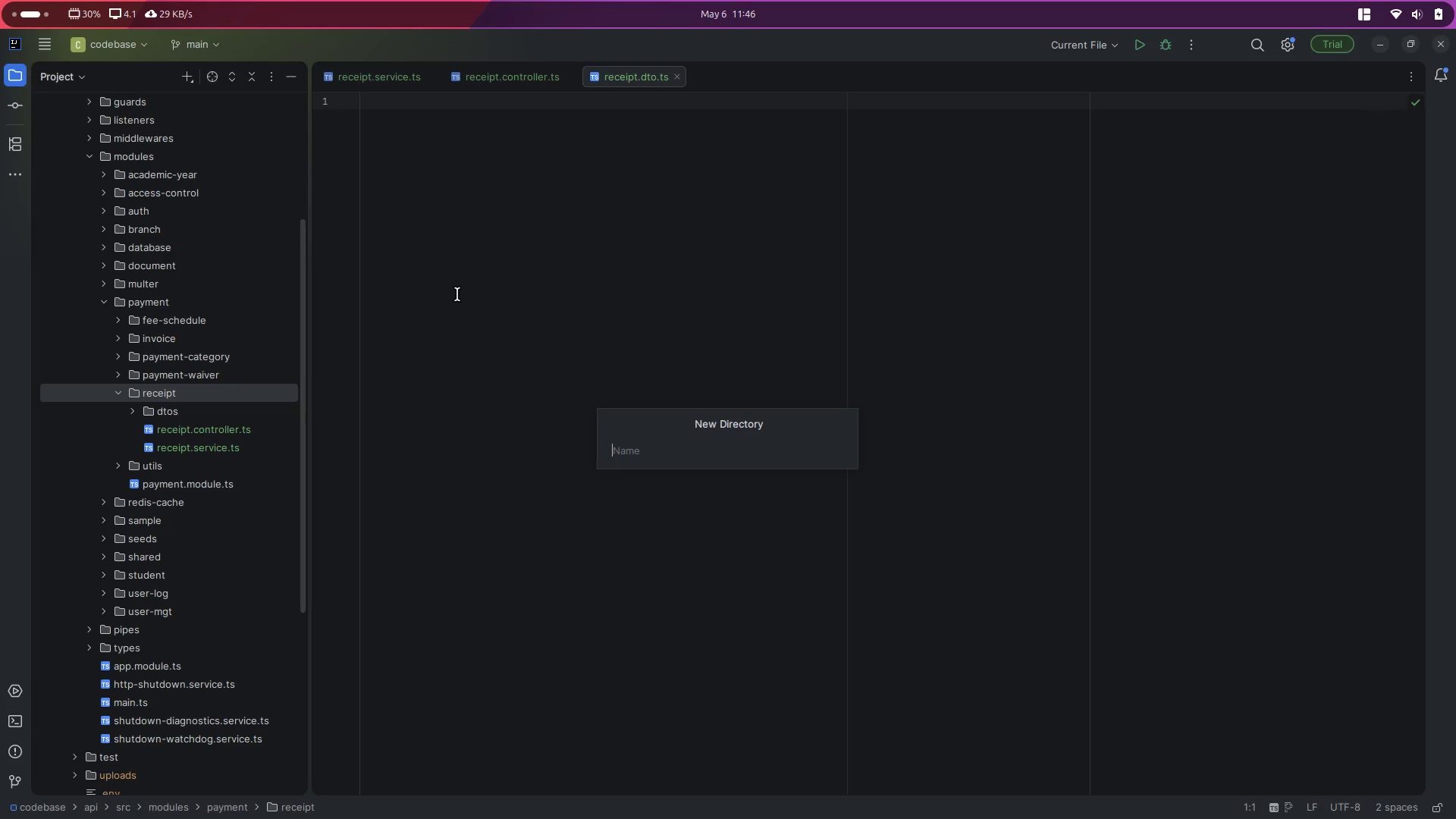 
type(entities)
 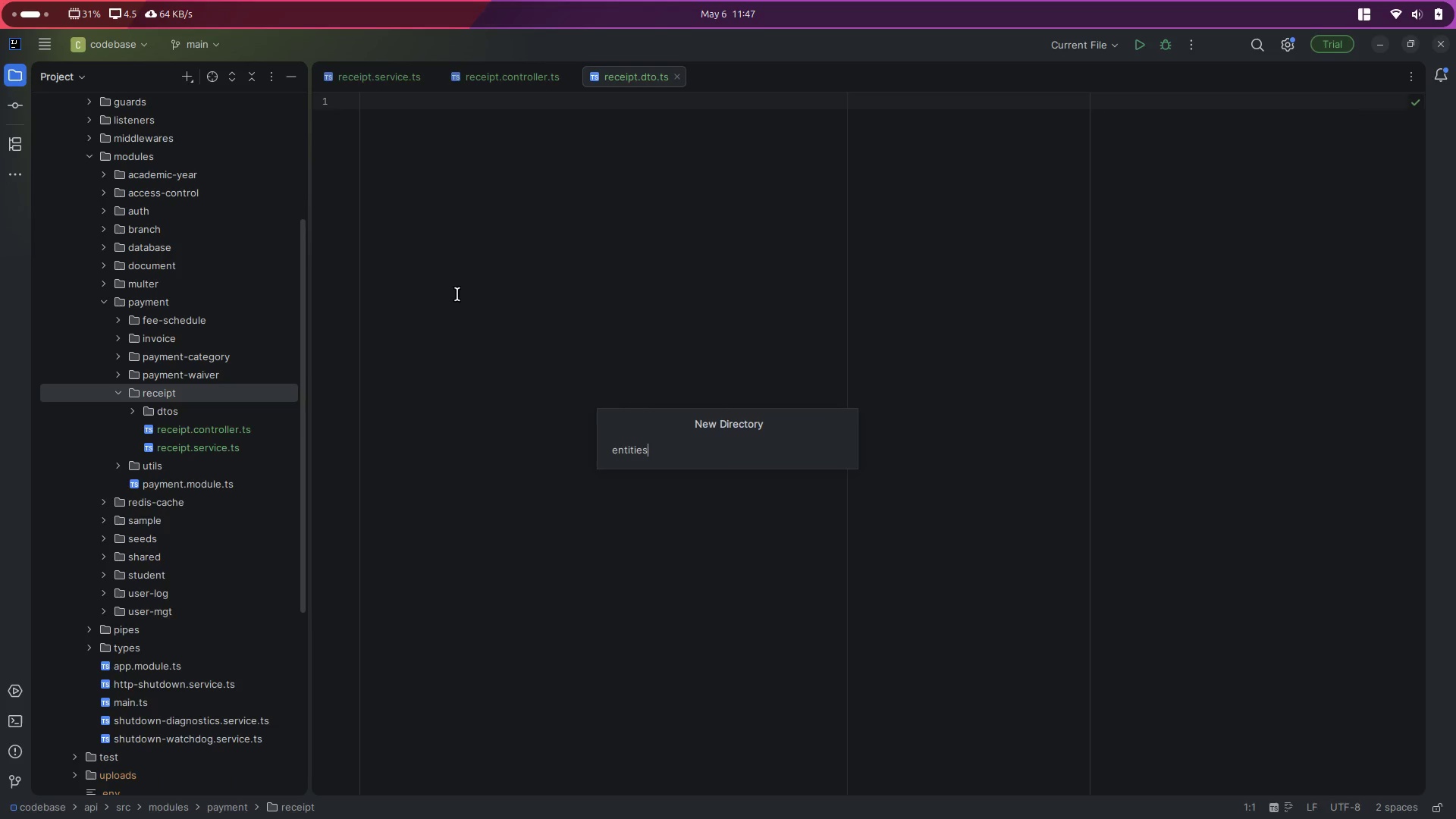 
key(Enter)
 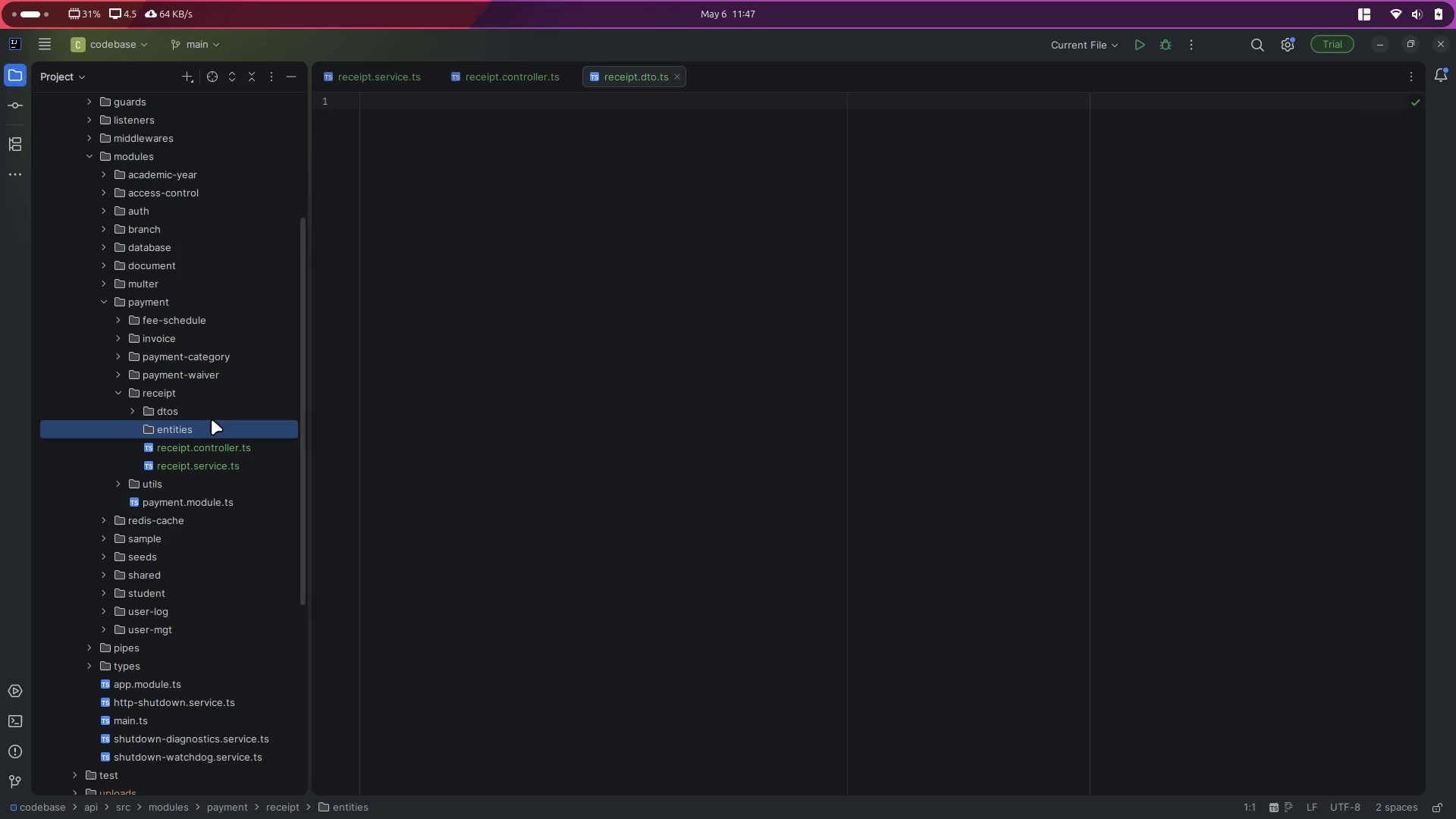 
right_click([185, 426])
 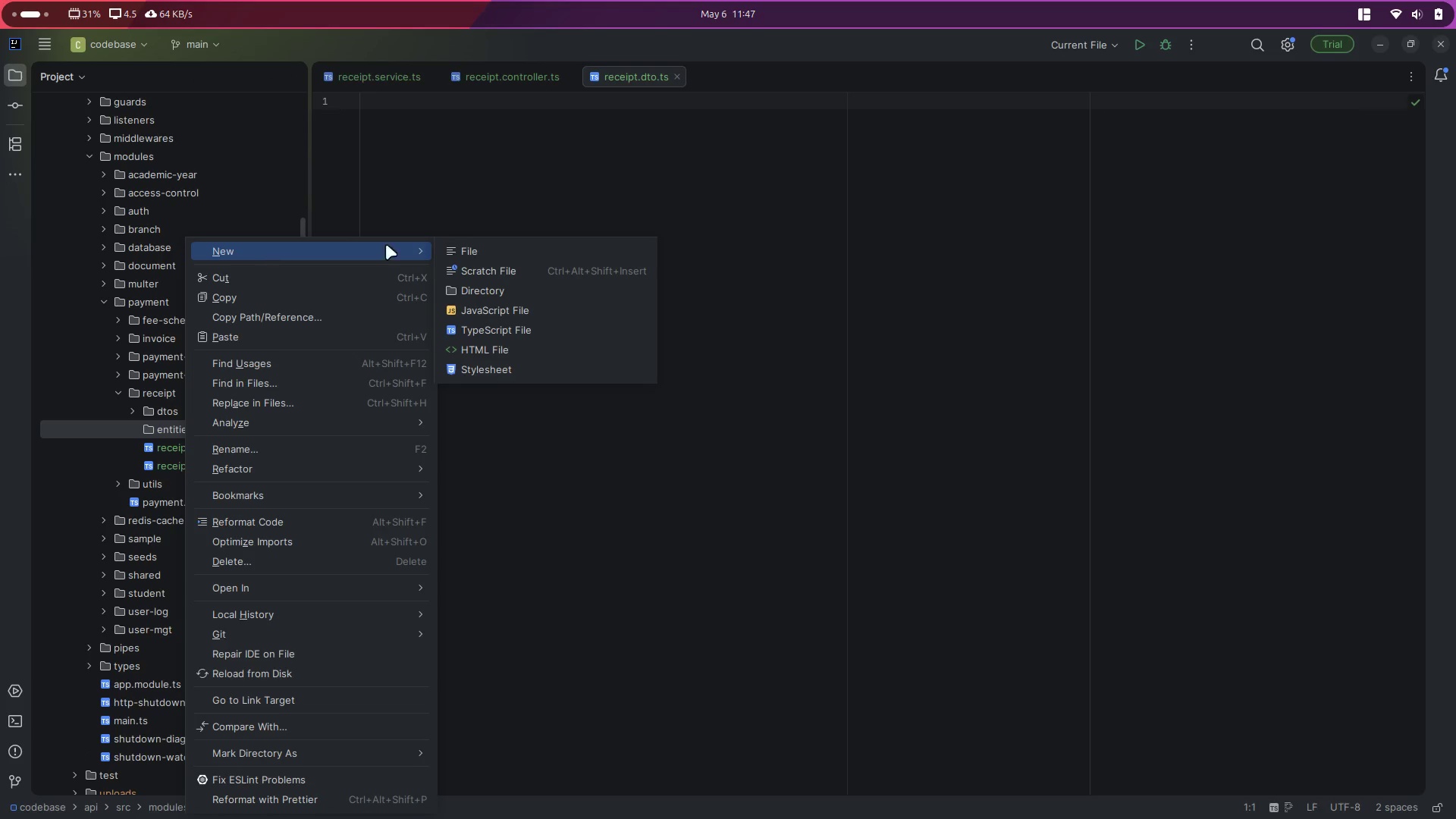 
left_click([485, 243])
 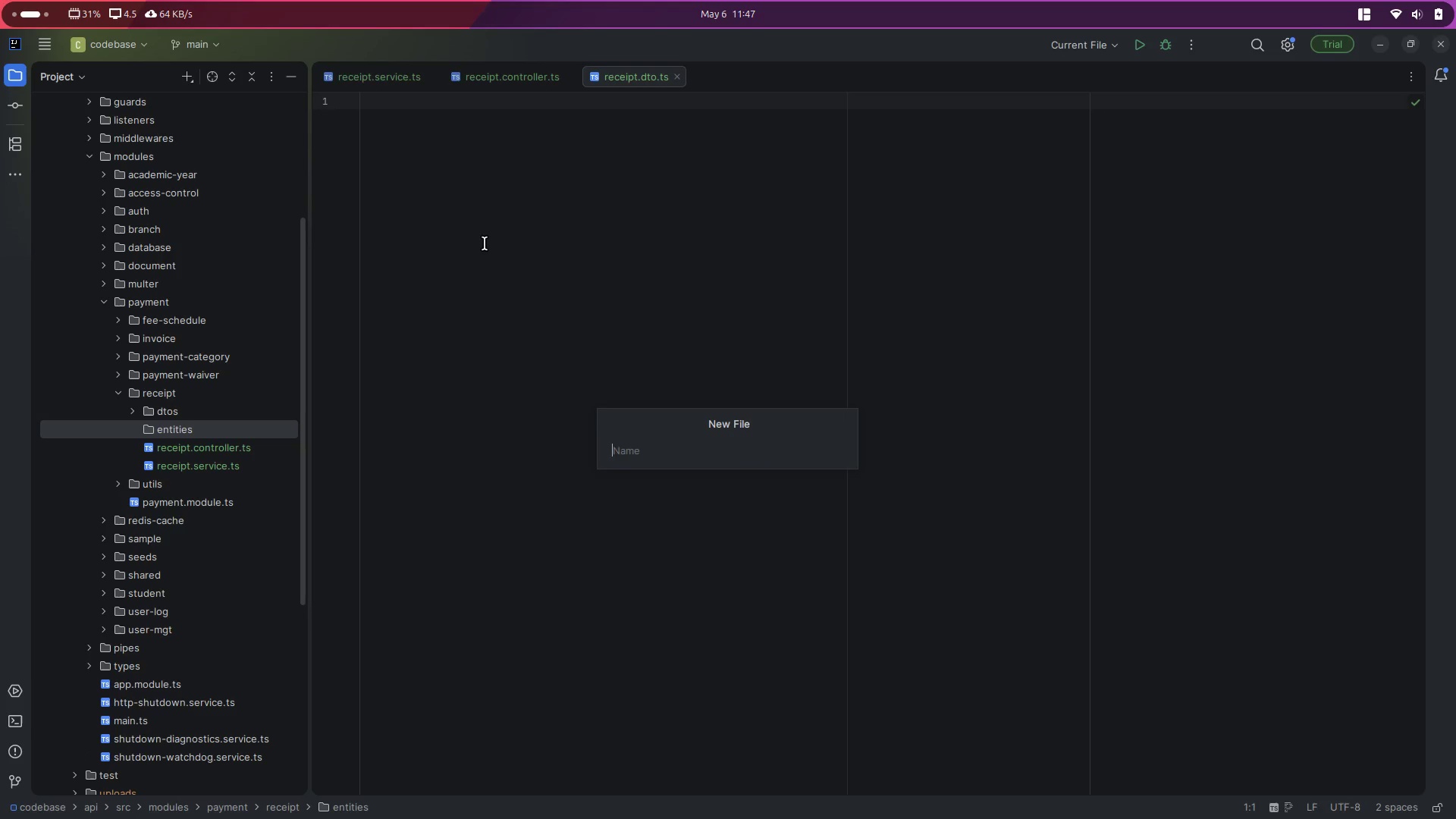 
key(Control+ControlLeft)
 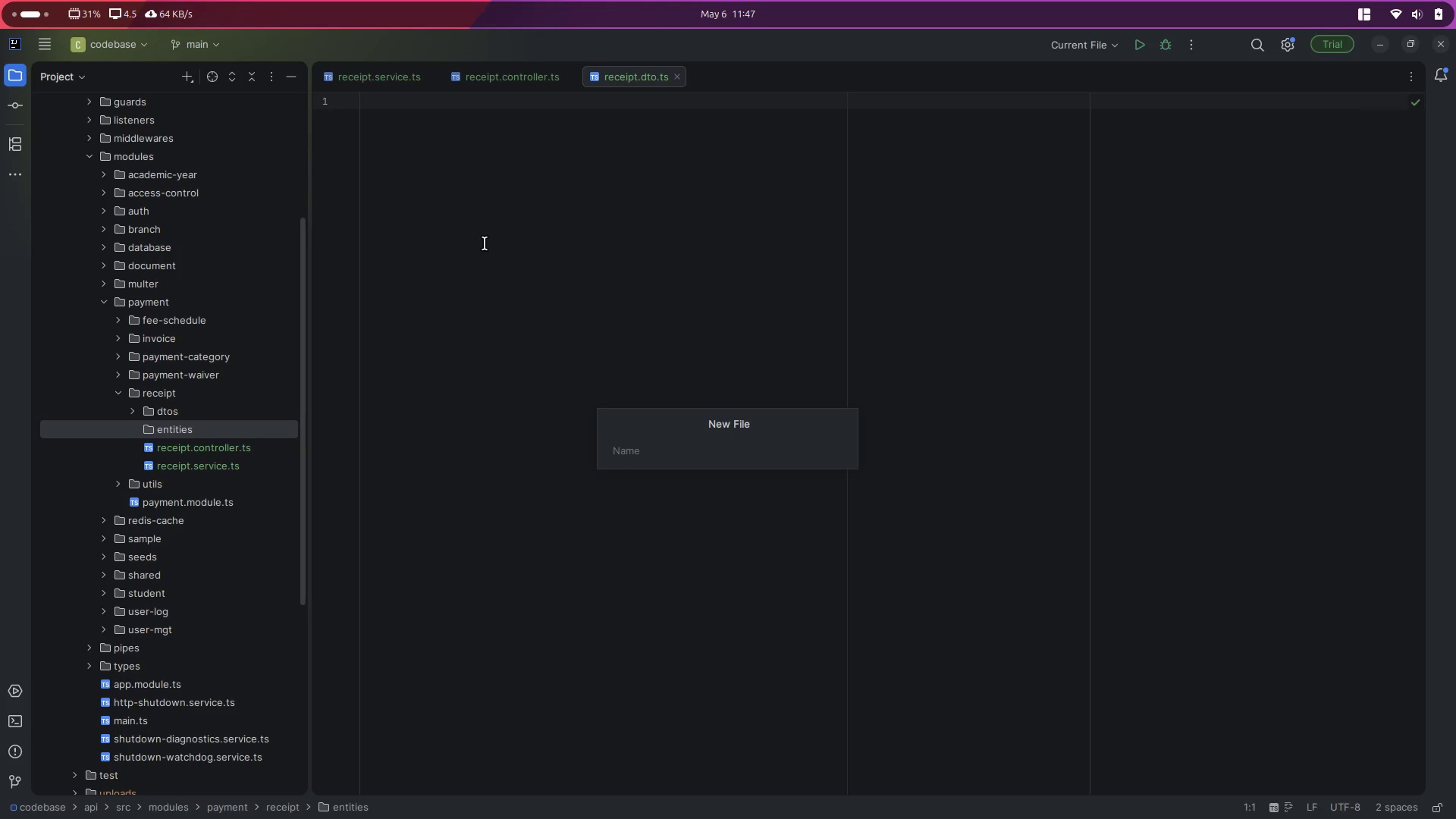 
key(Control+V)
 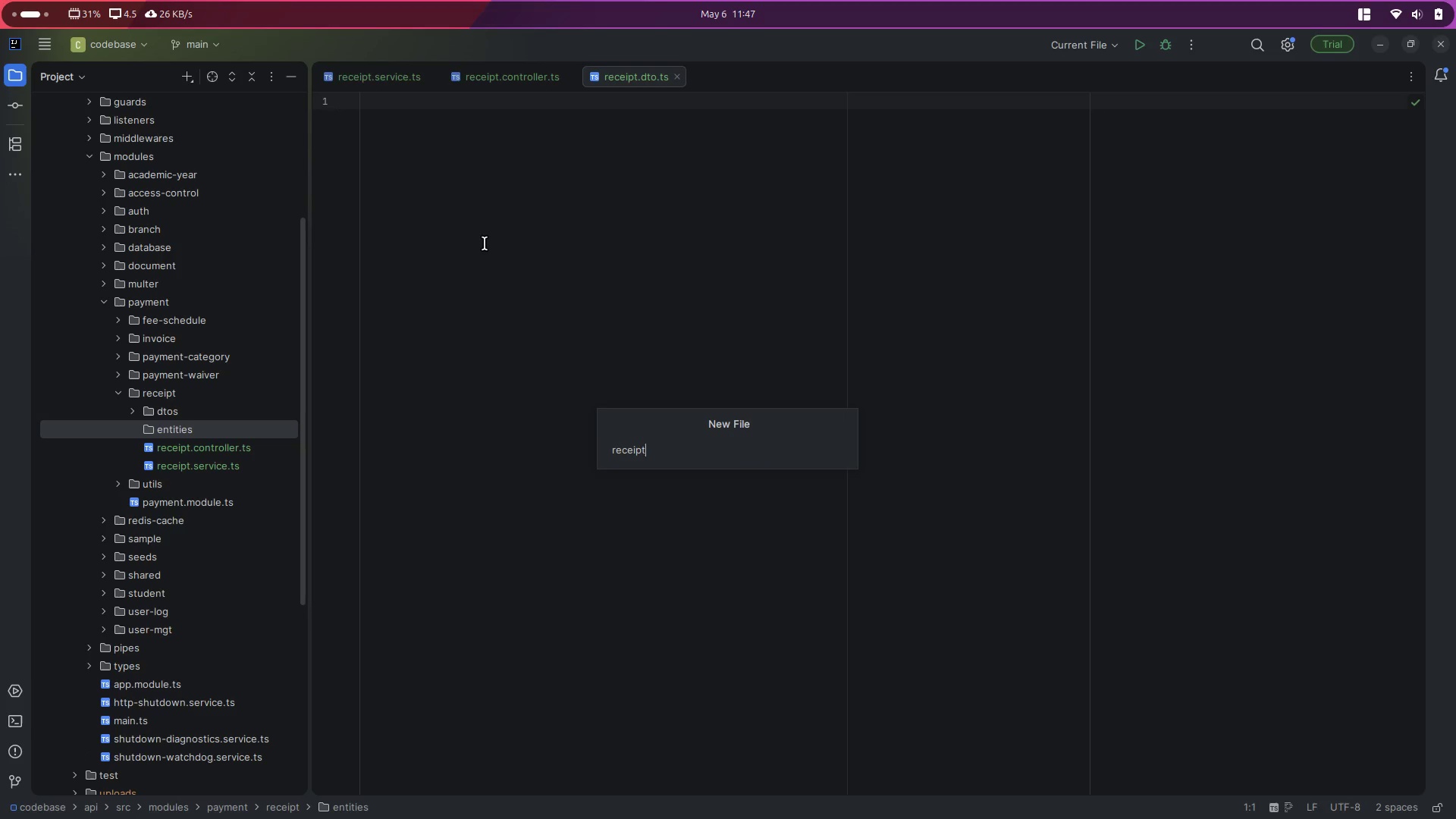 
type(.entity.ts)
 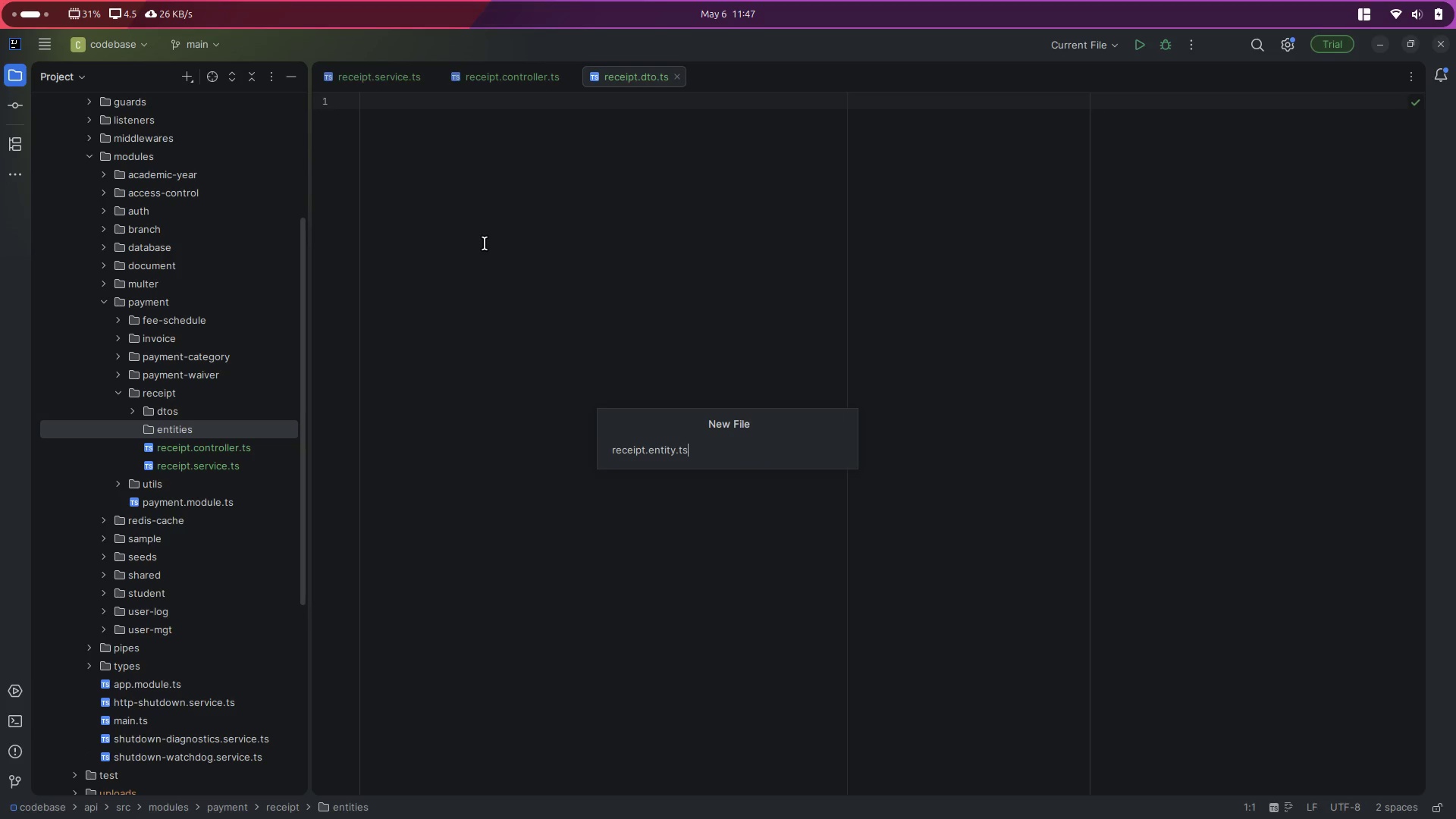 
key(Enter)
 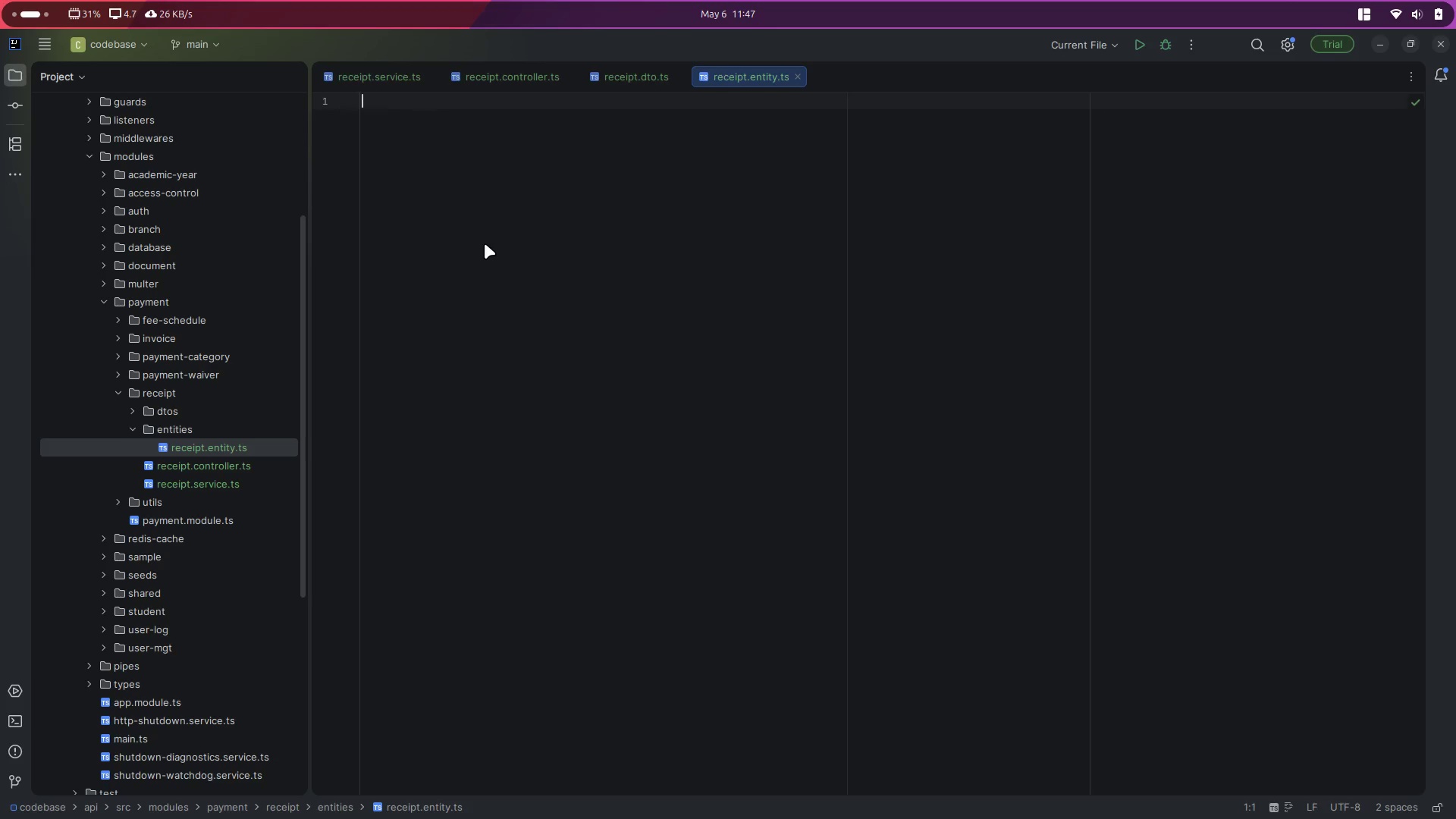 
wait(8.34)
 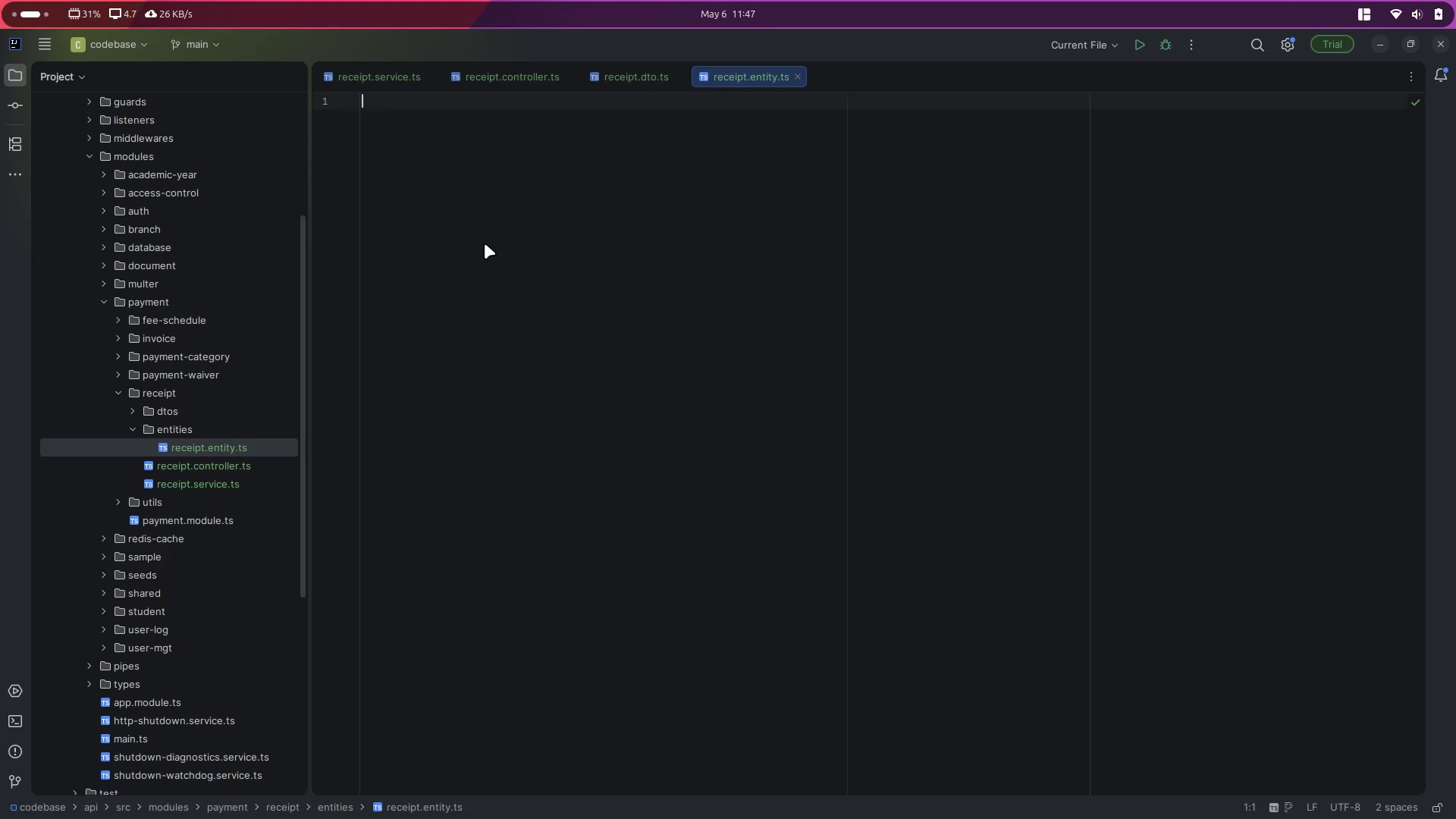 
left_click([562, 284])
 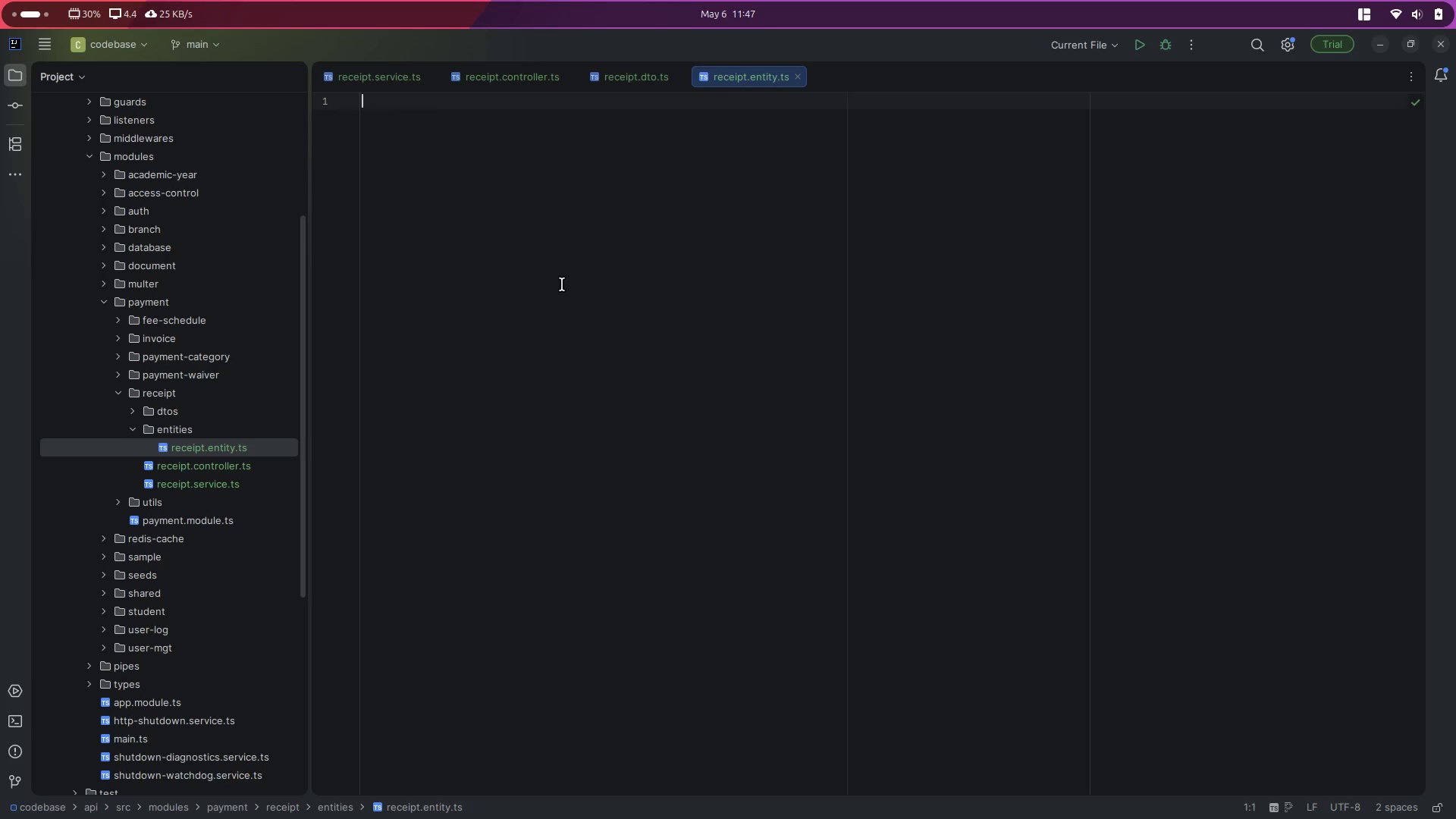 
type(@Entity)
 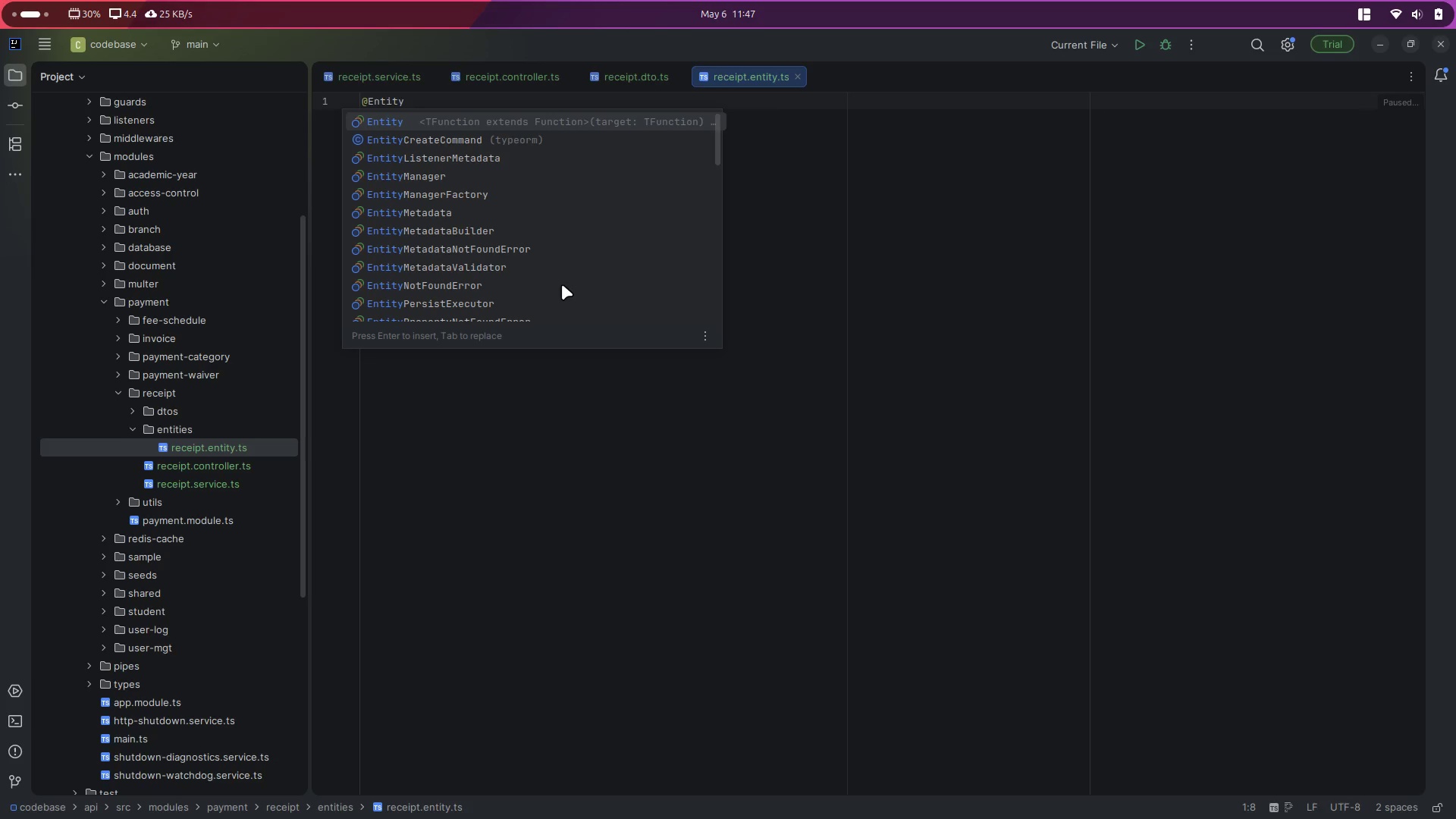 
key(Enter)
 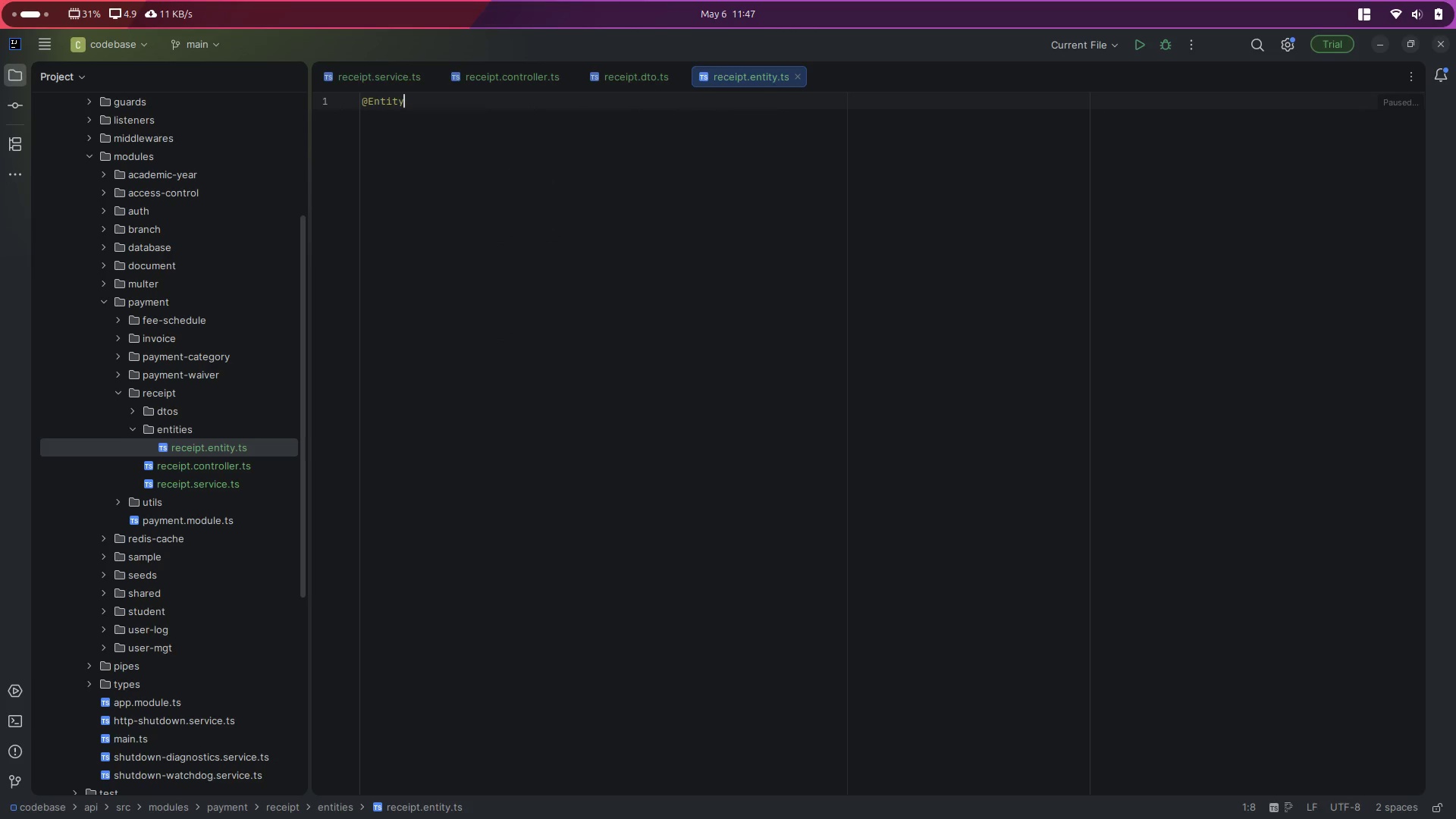 
type(('receipts)
 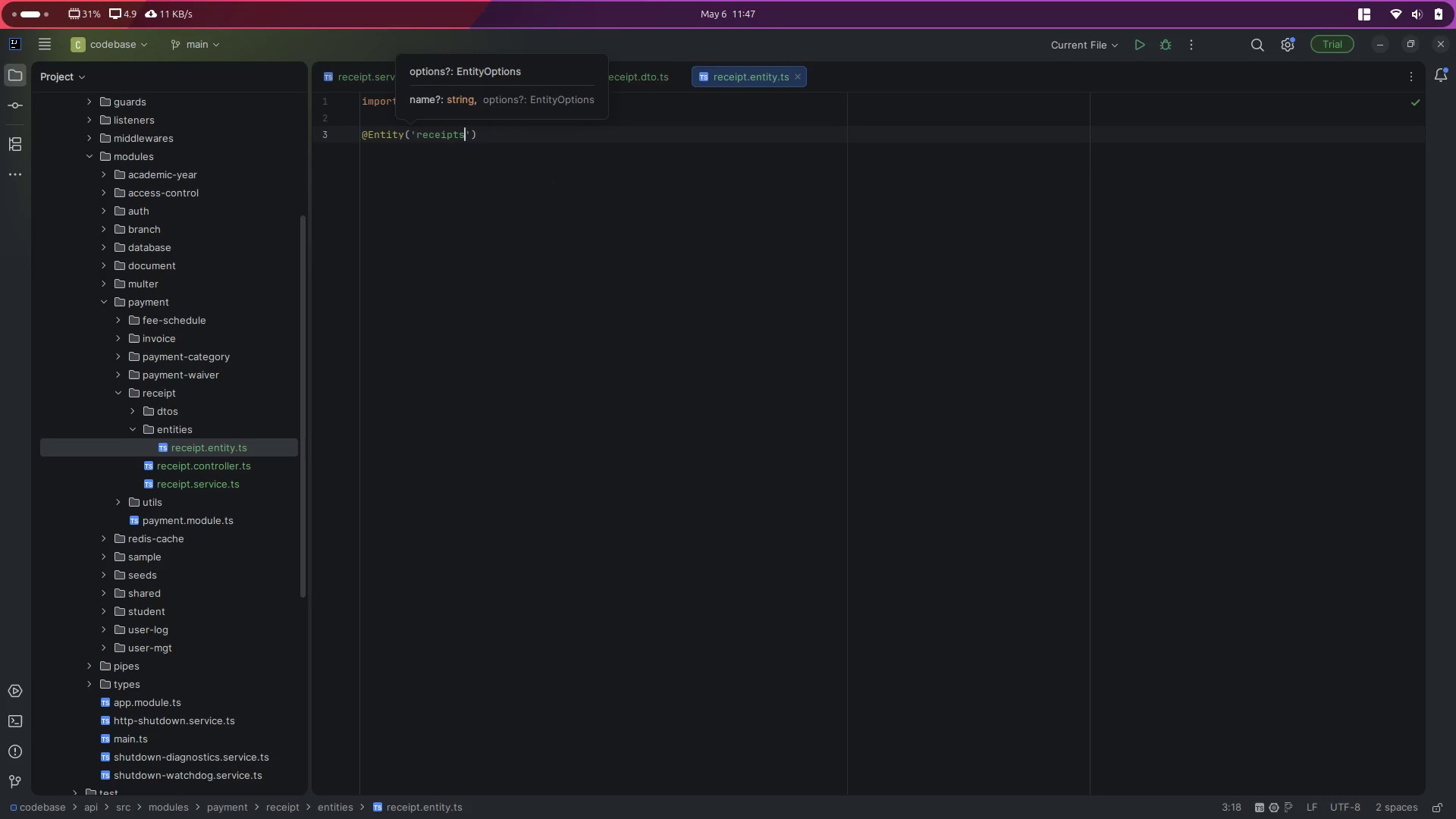 
key(ArrowRight)
 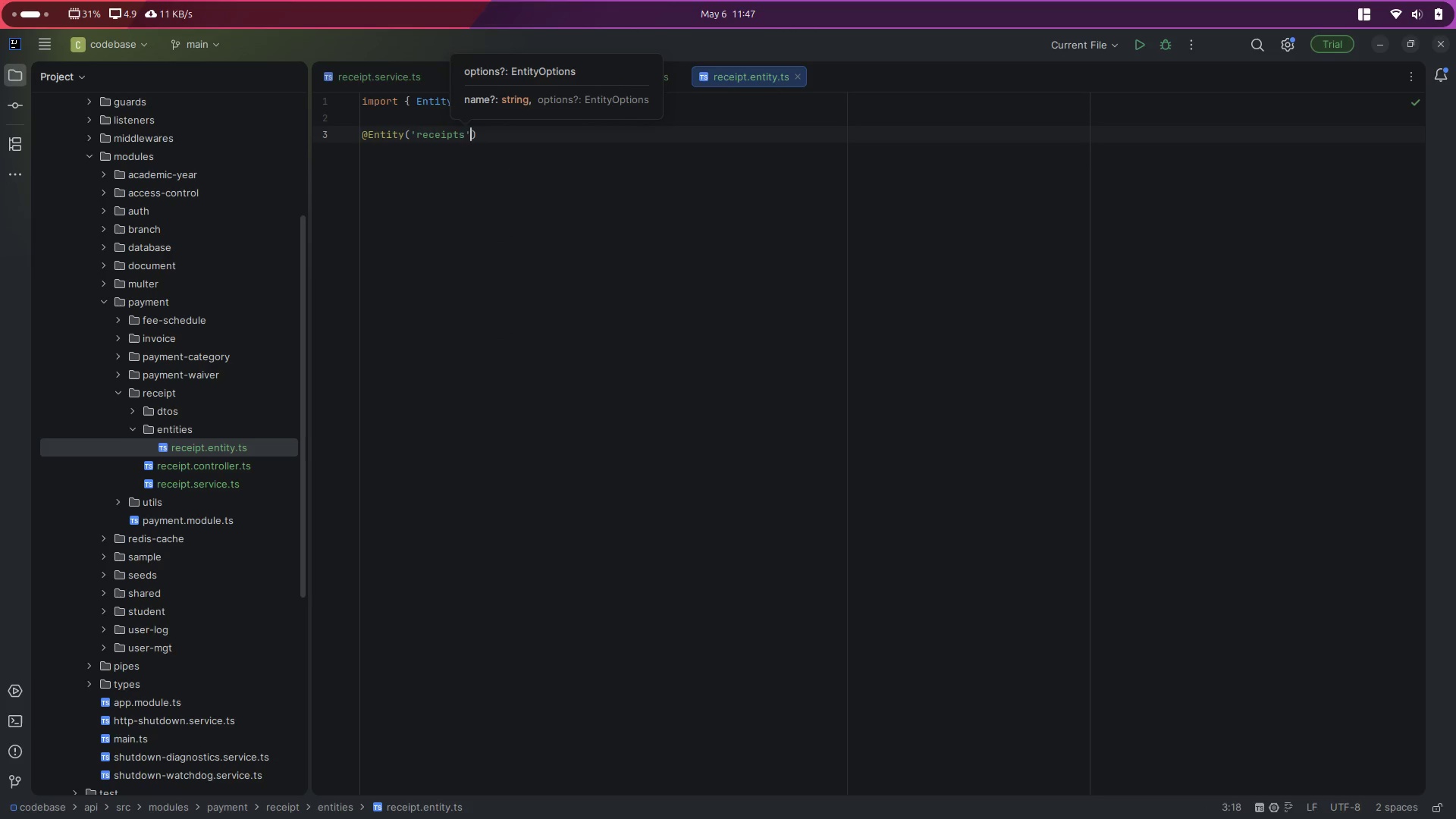 
key(ArrowRight)
 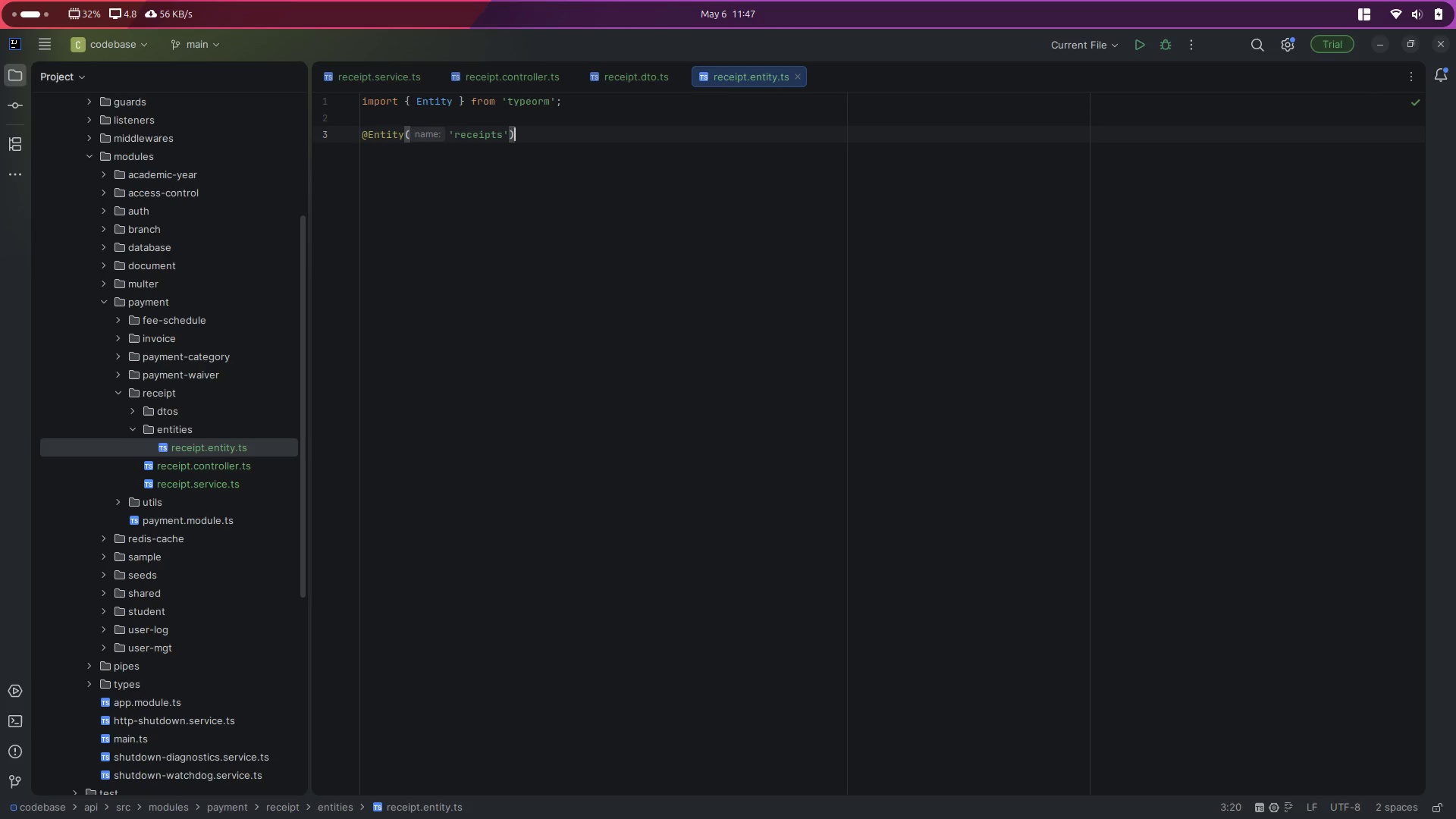 
key(Enter)
 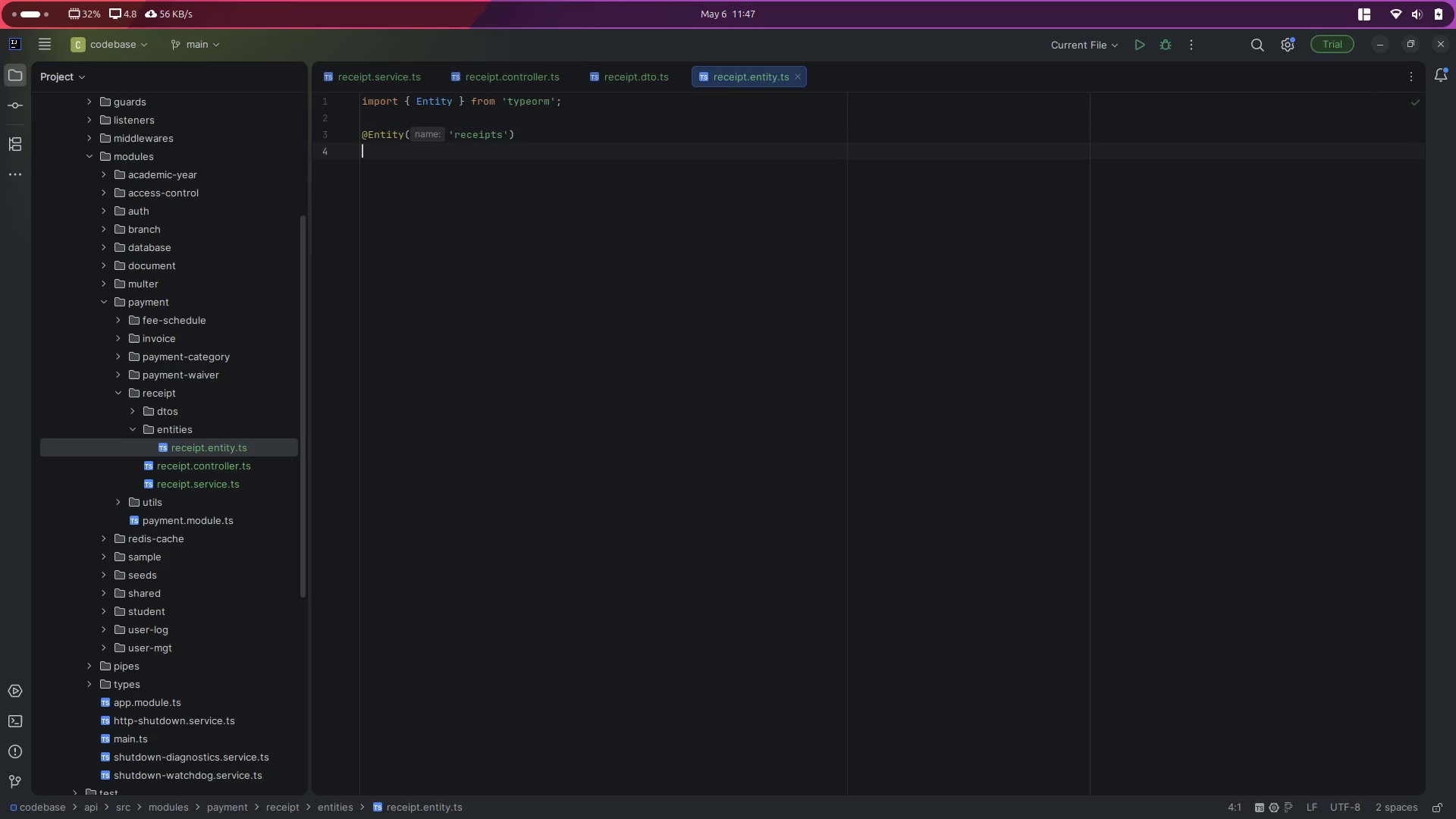 
type(export cl)
 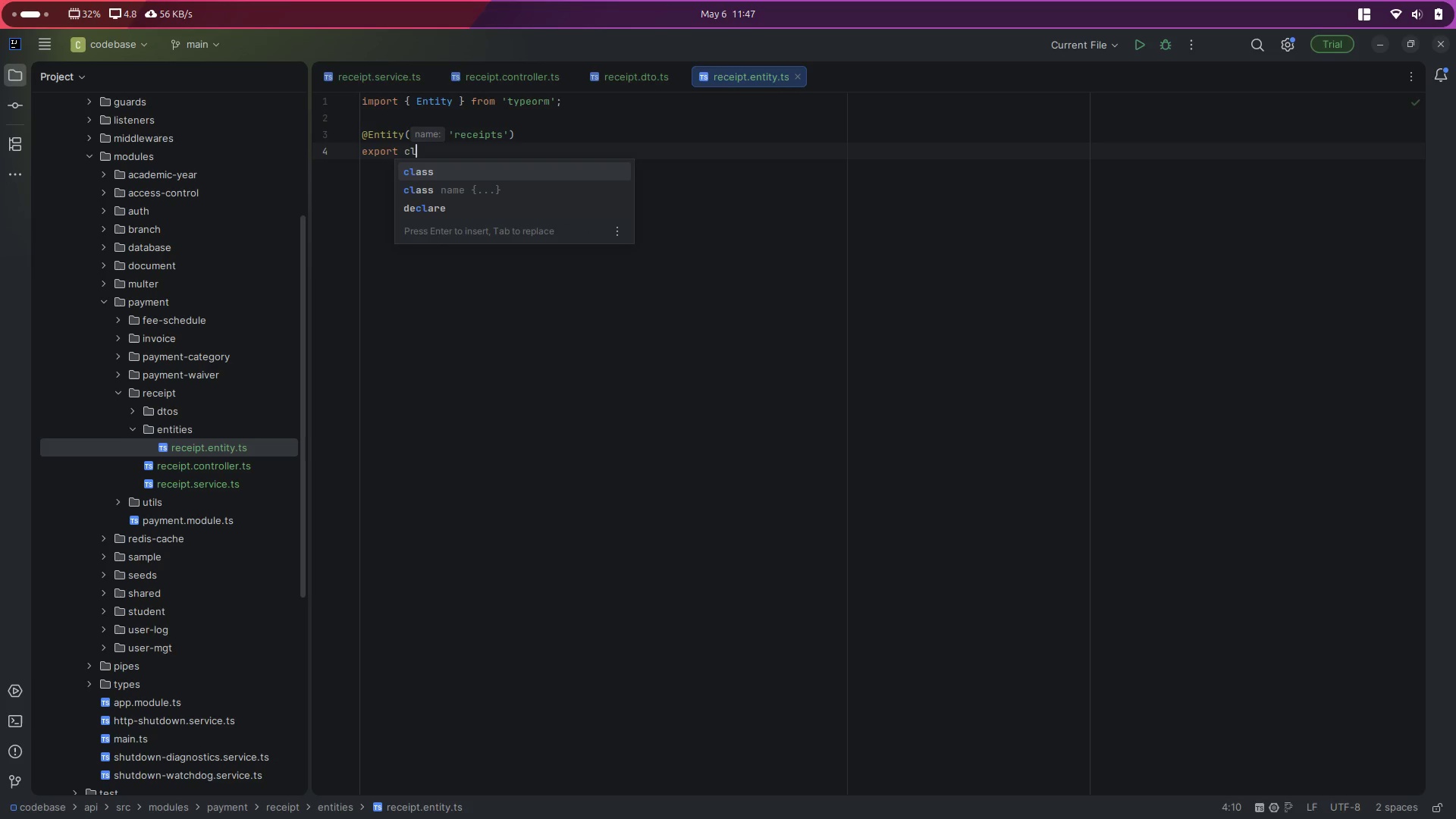 
key(Enter)
 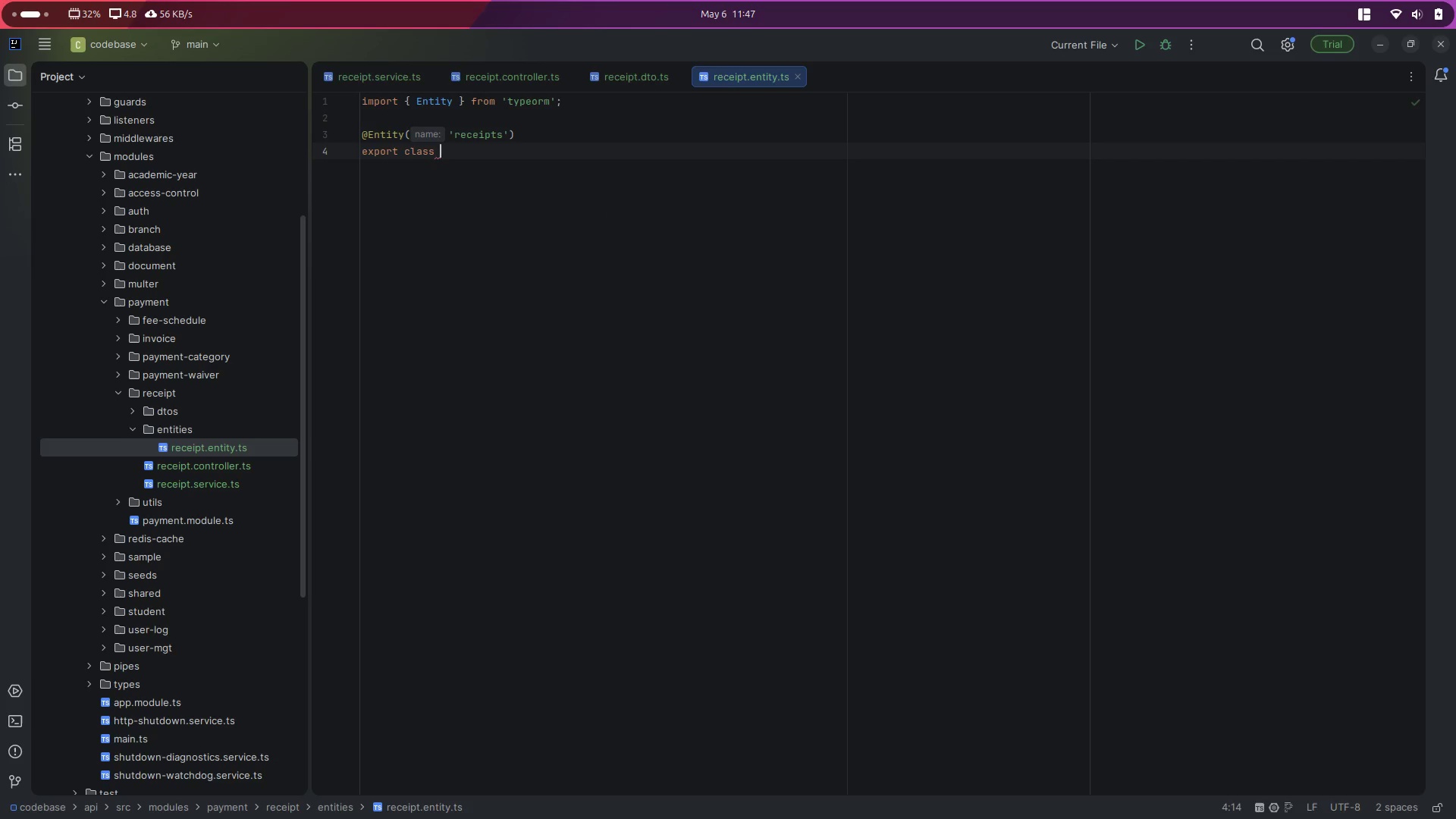 
key(Backspace)
key(Backspace)
key(Backspace)
key(Backspace)
key(Backspace)
key(Backspace)
type(cla)
 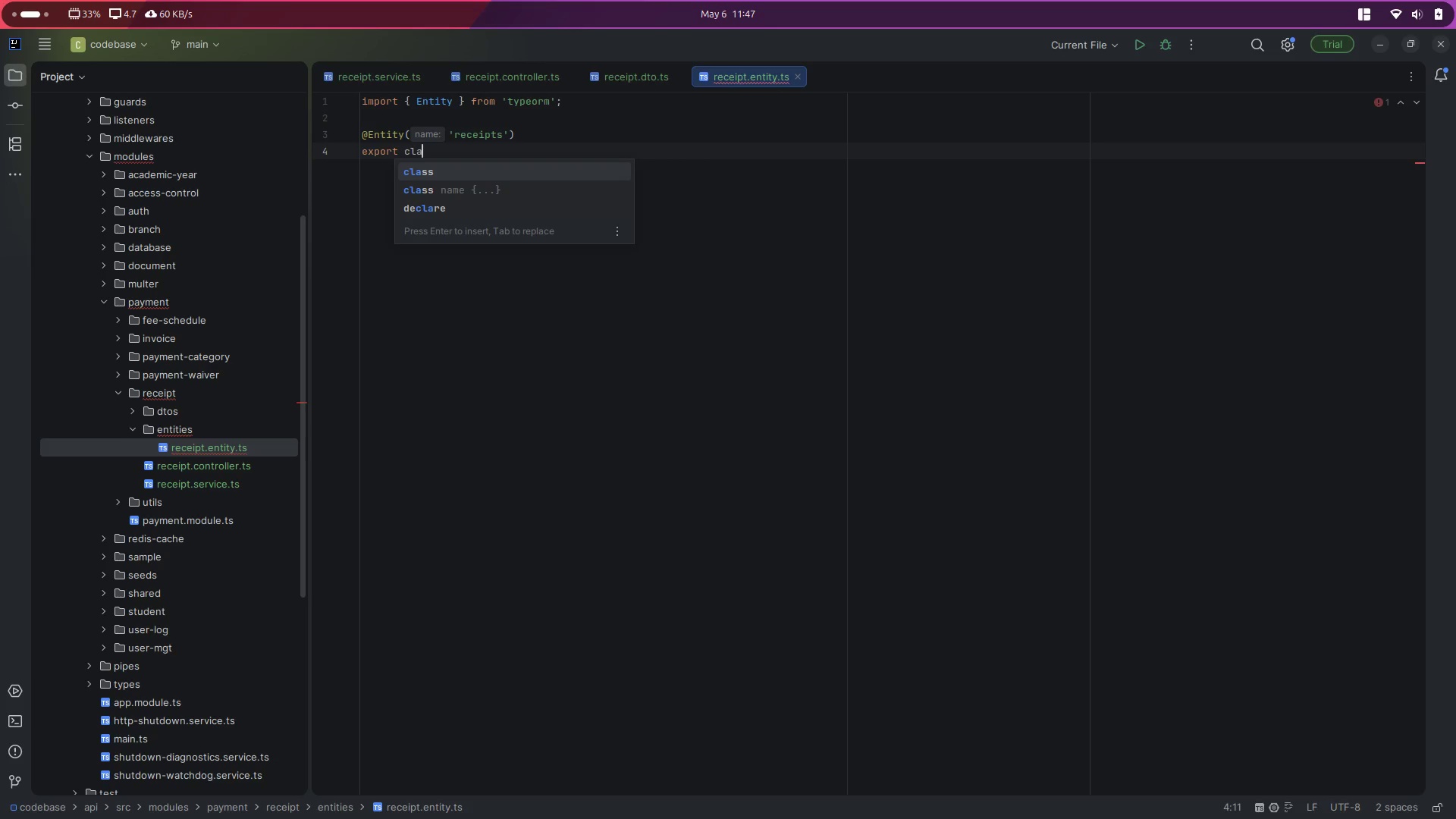 
key(ArrowDown)
 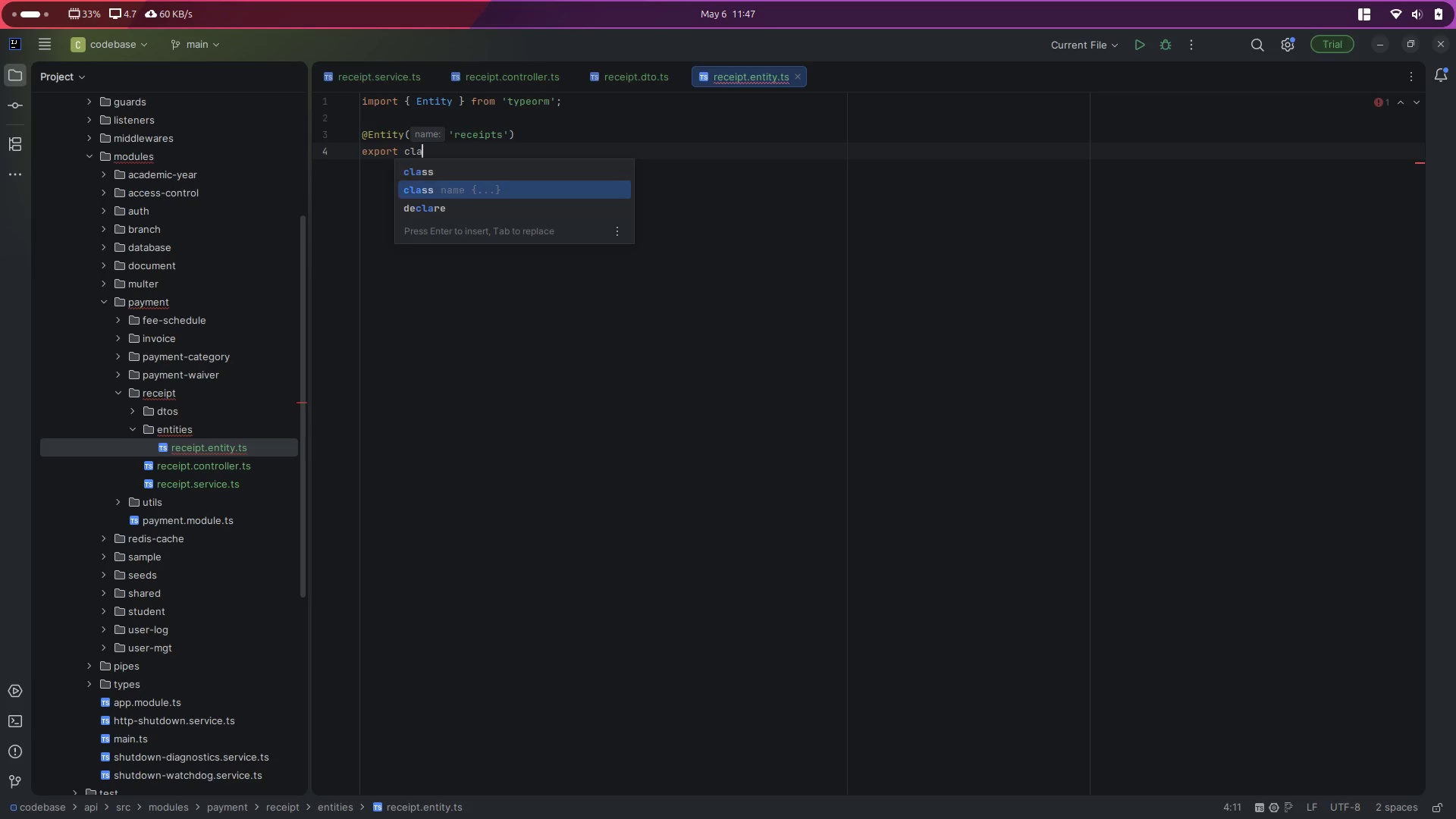 
key(Enter)
 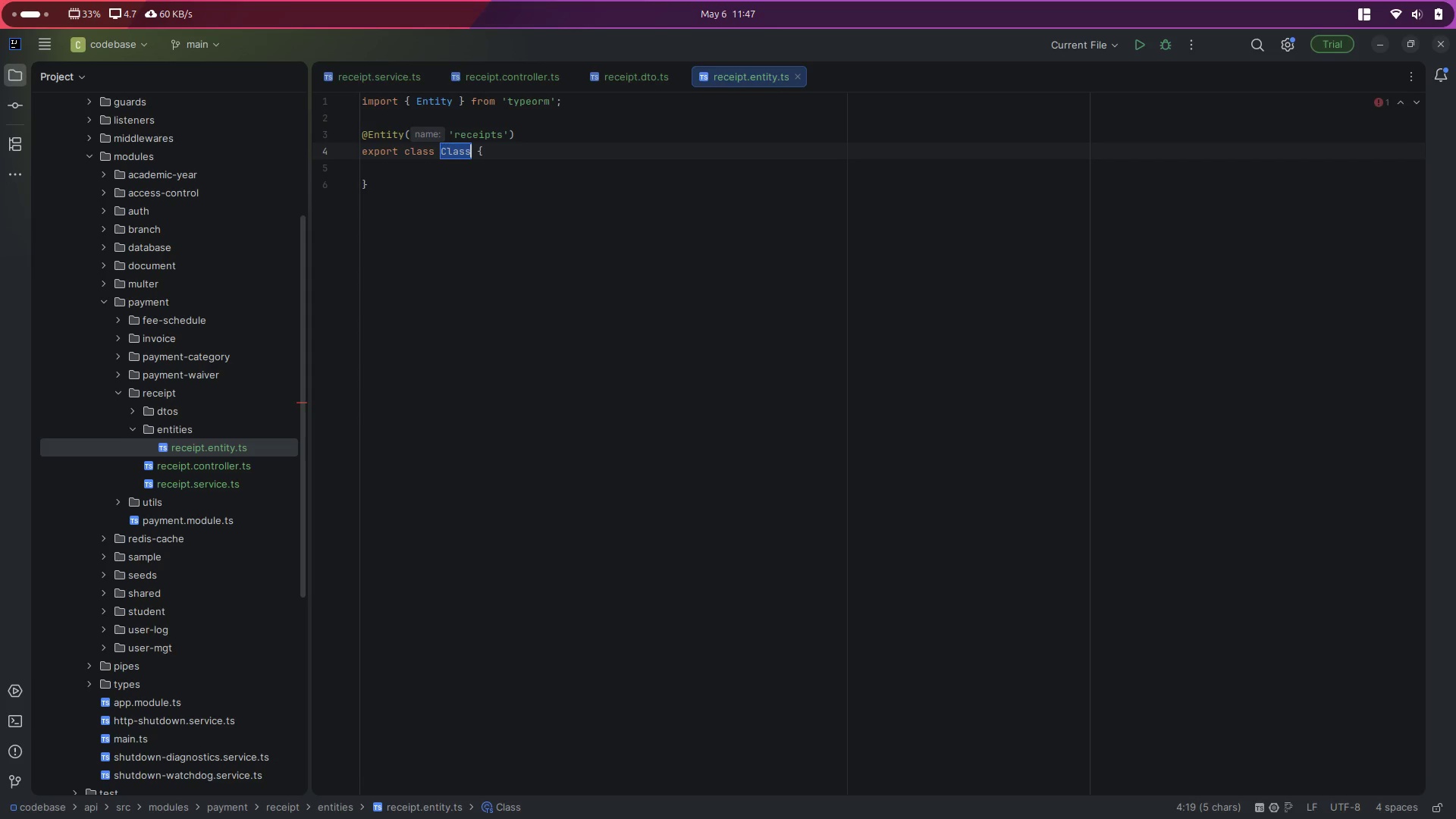 
type(Receipt)
 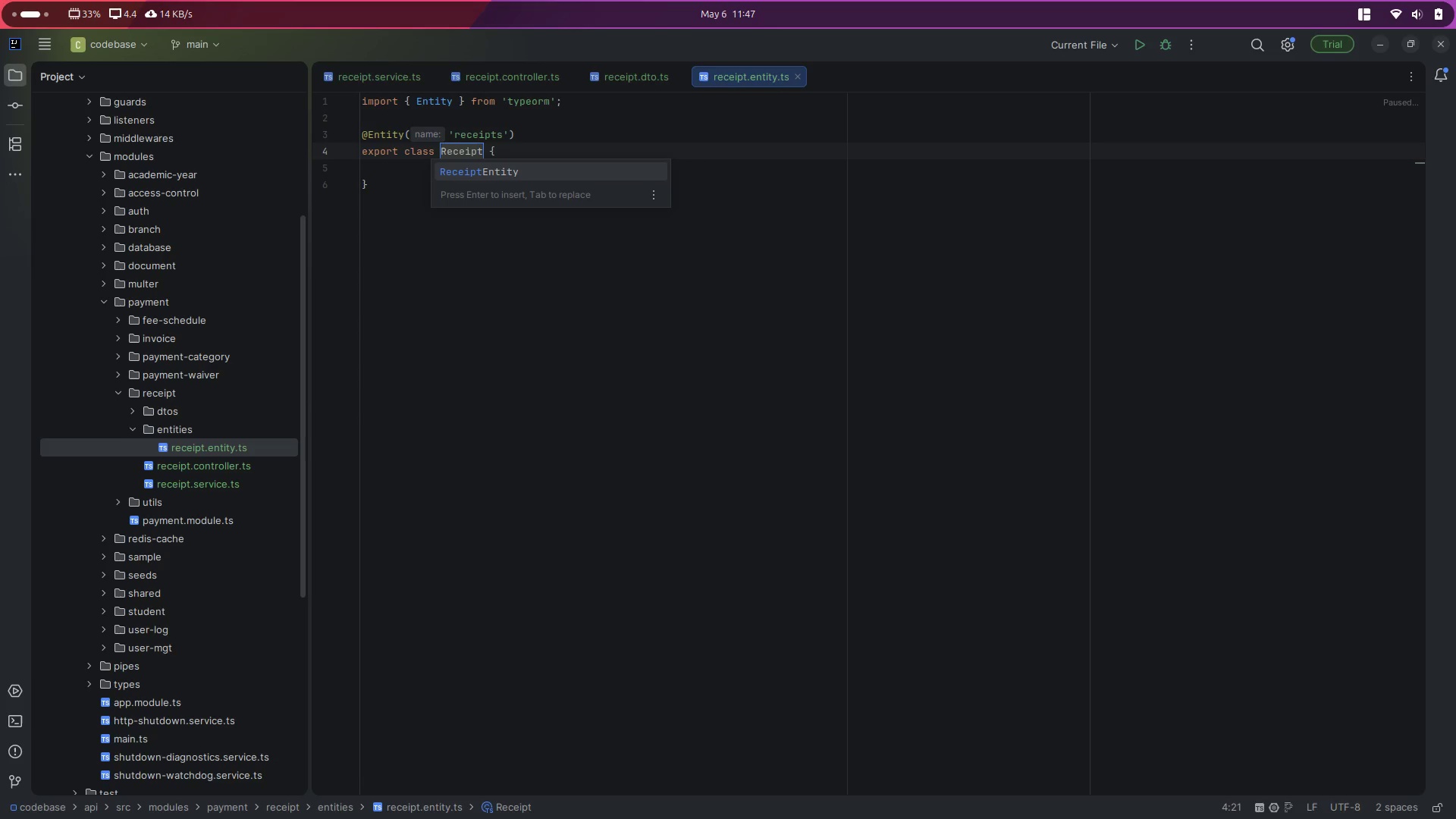 
key(Enter)
 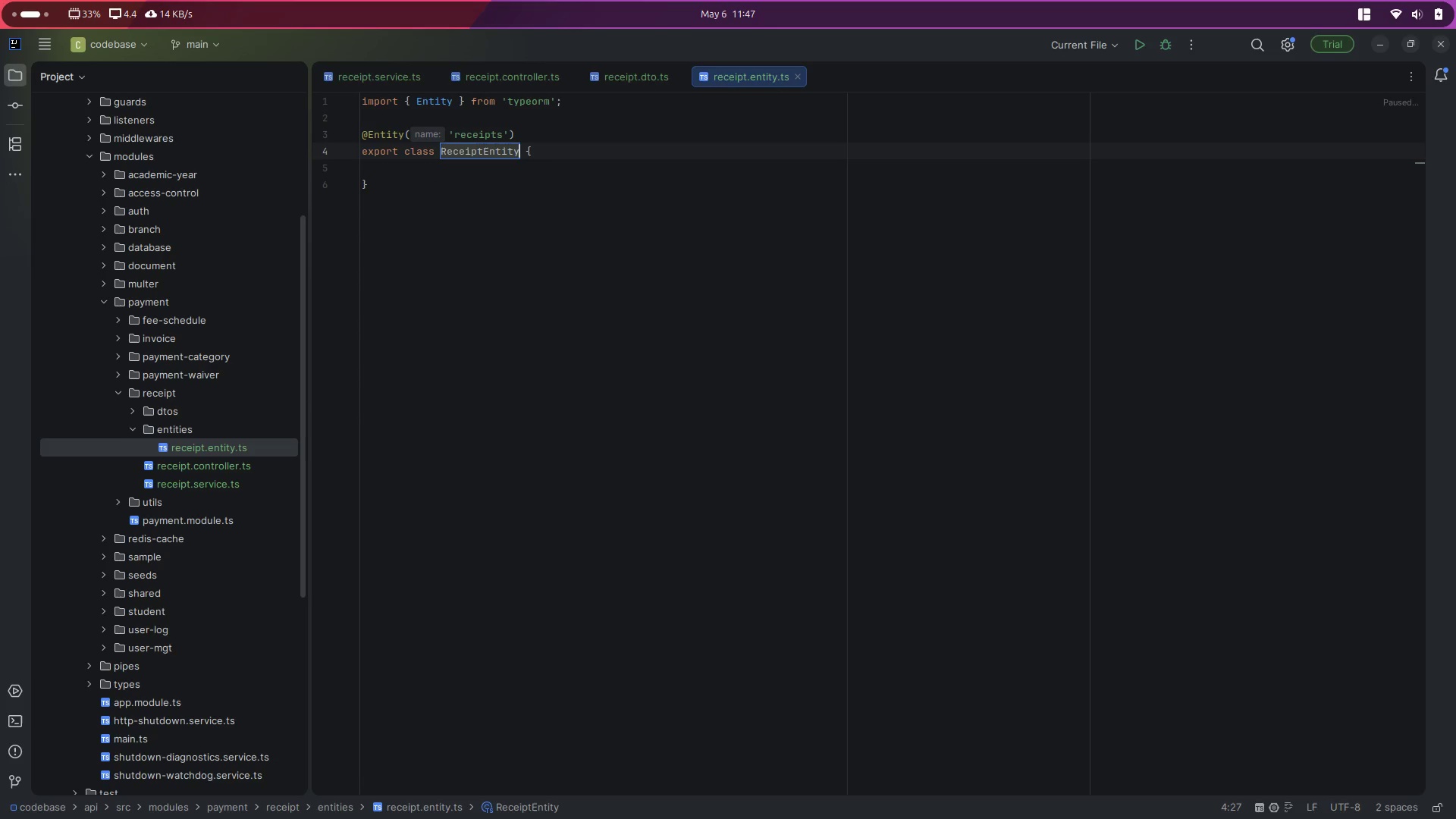 
key(Control+Z)
 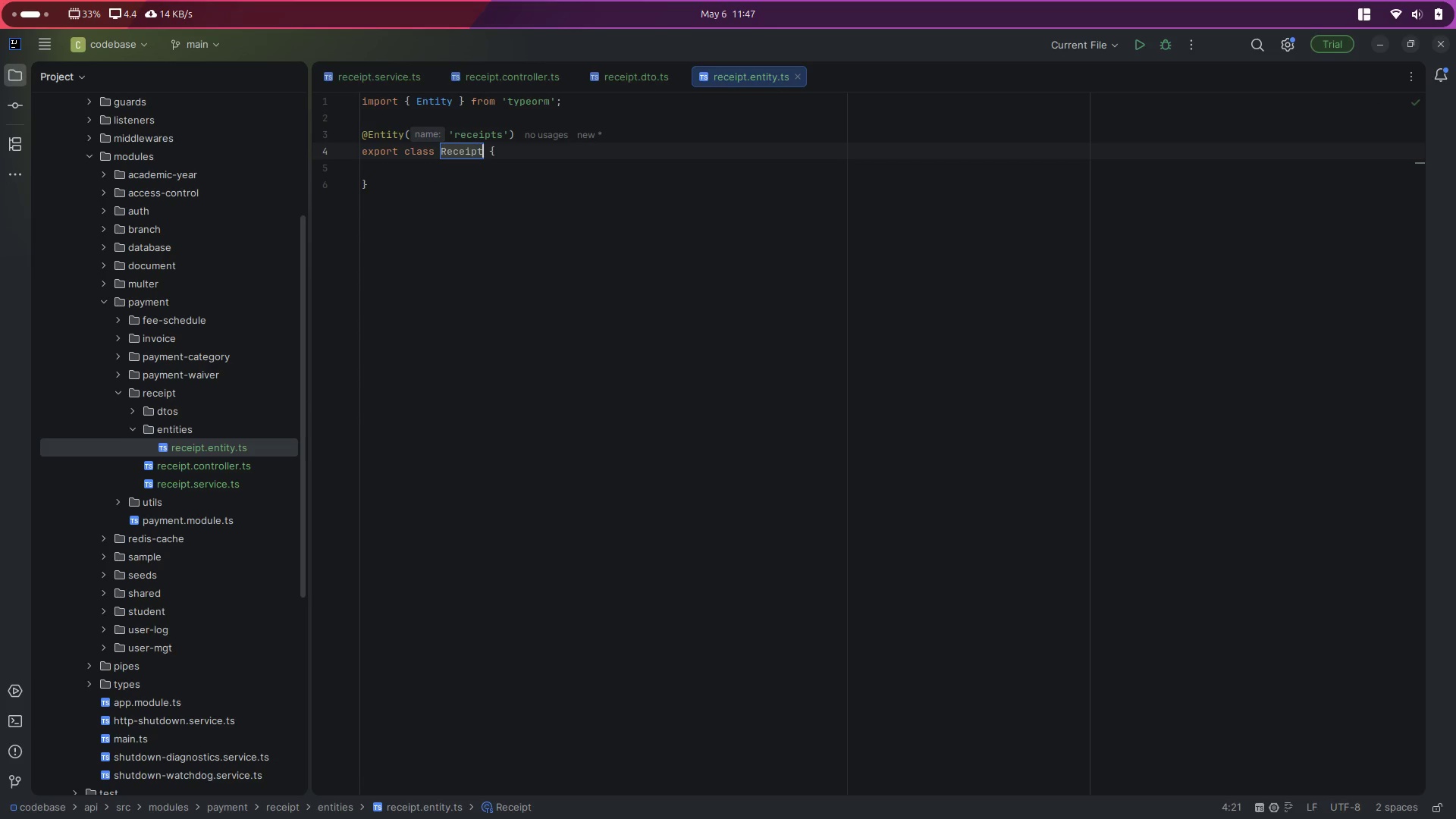 
key(ArrowDown)
 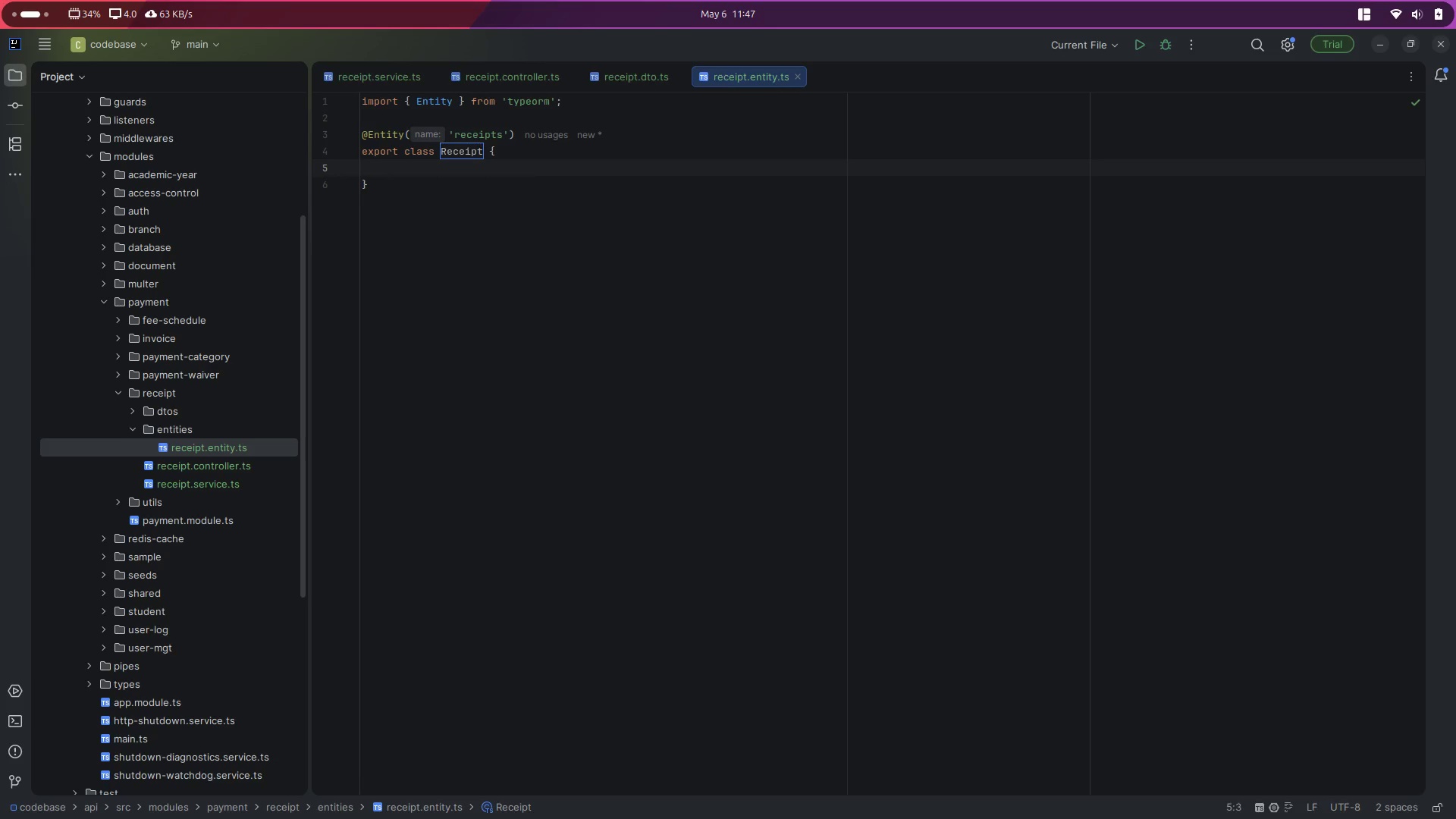 
type(!)
key(Backspace)
type(@PrimaryGe)
 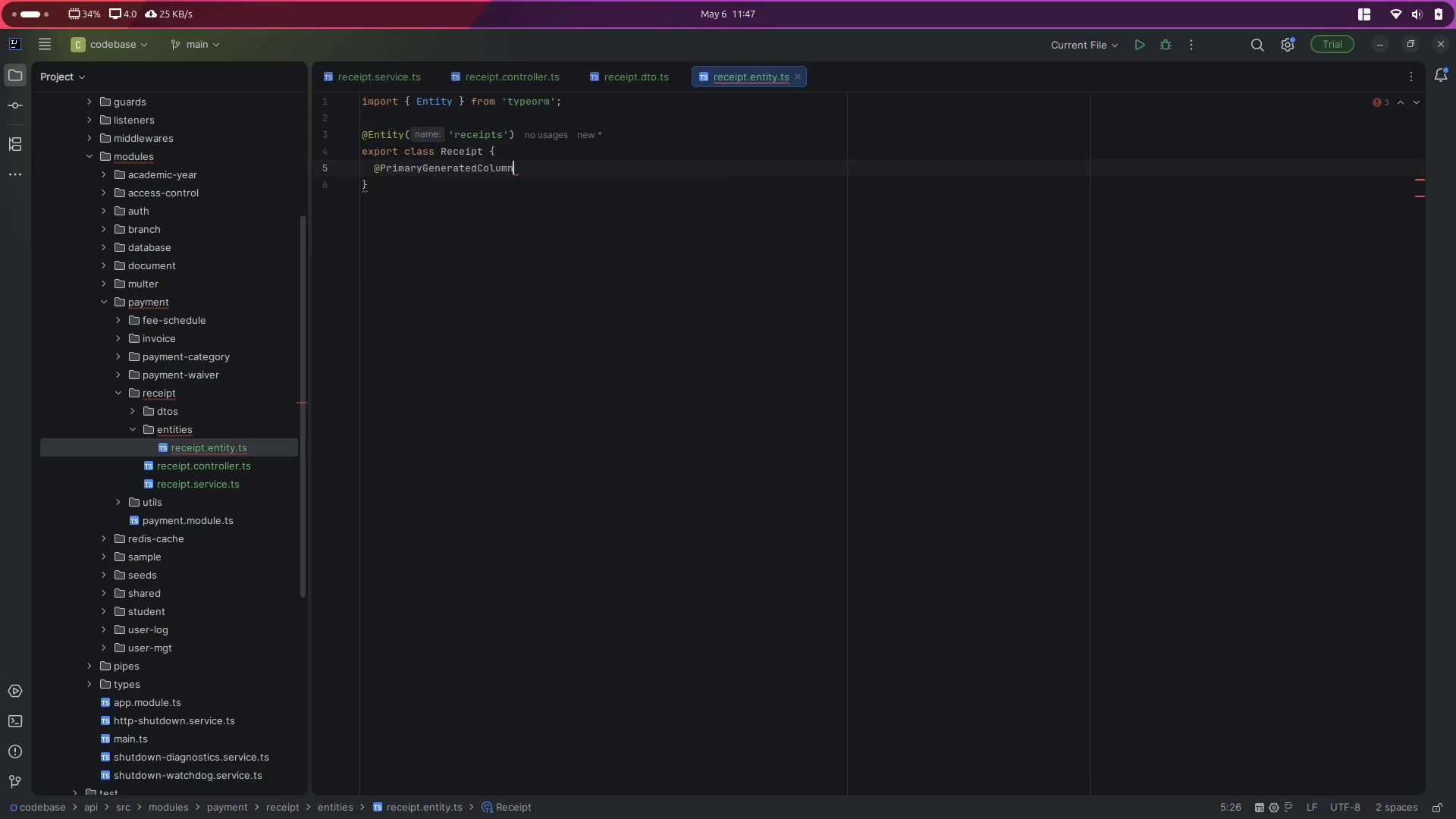 
 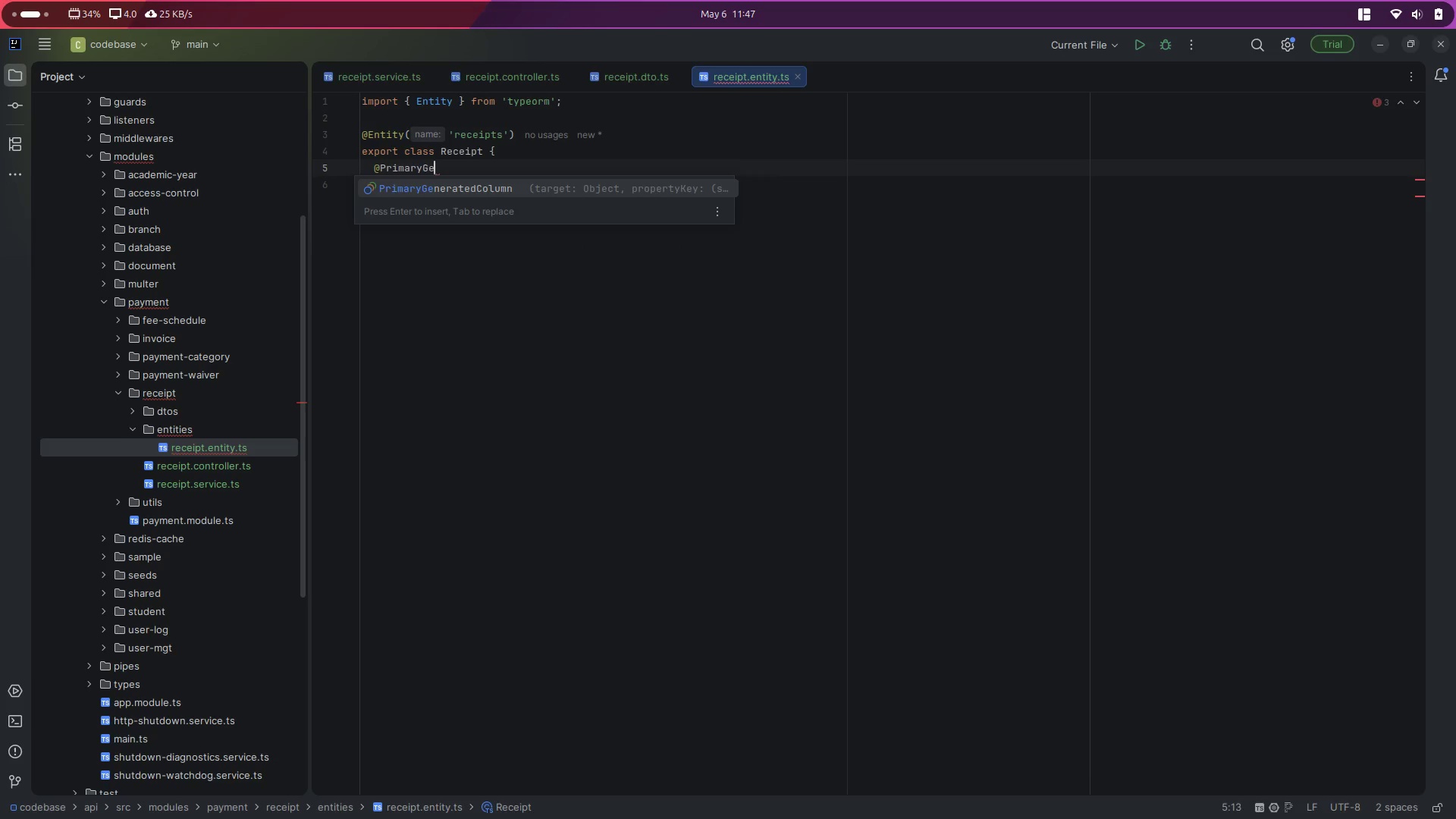 
key(Enter)
 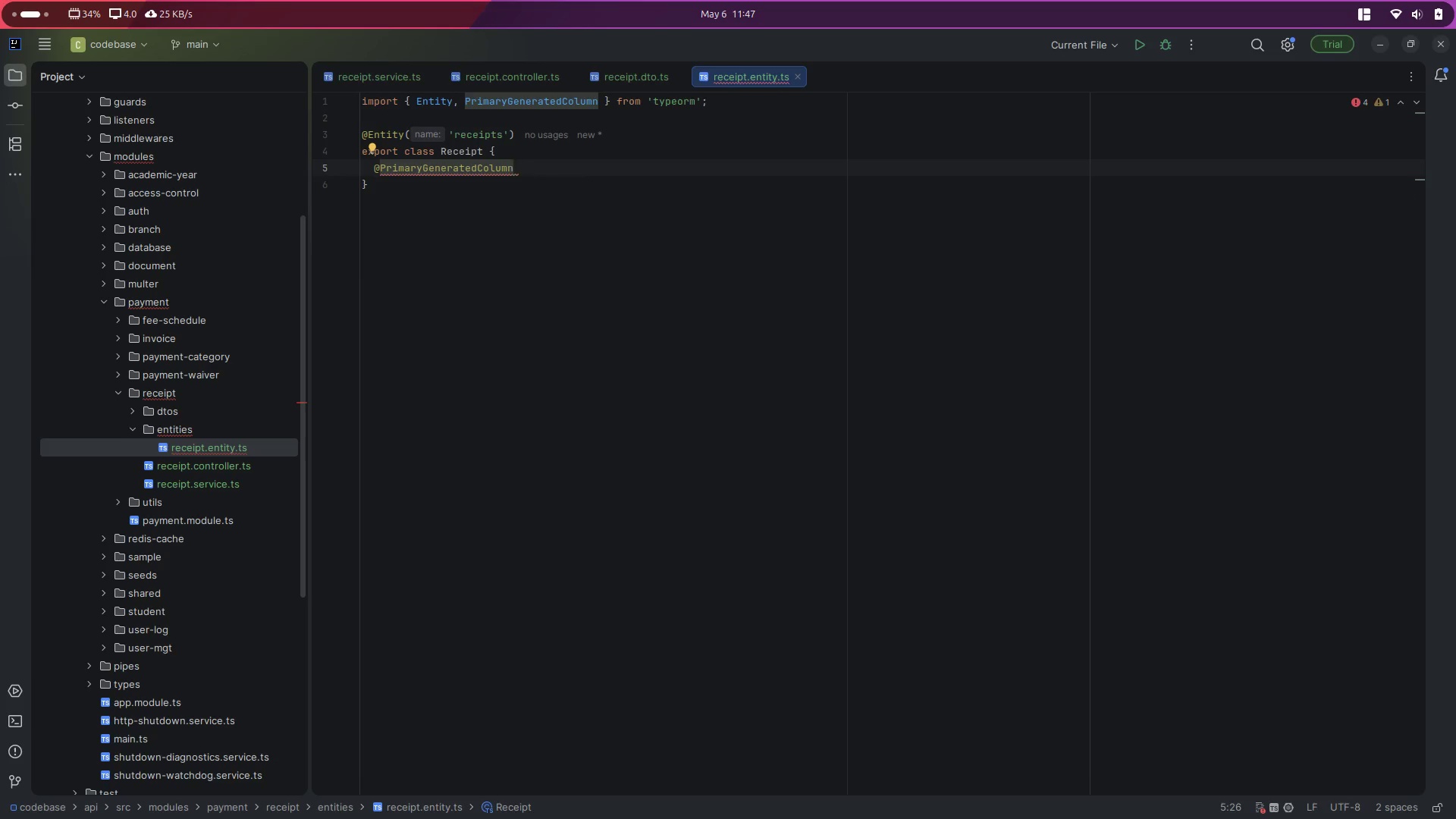 
type(('uui)
 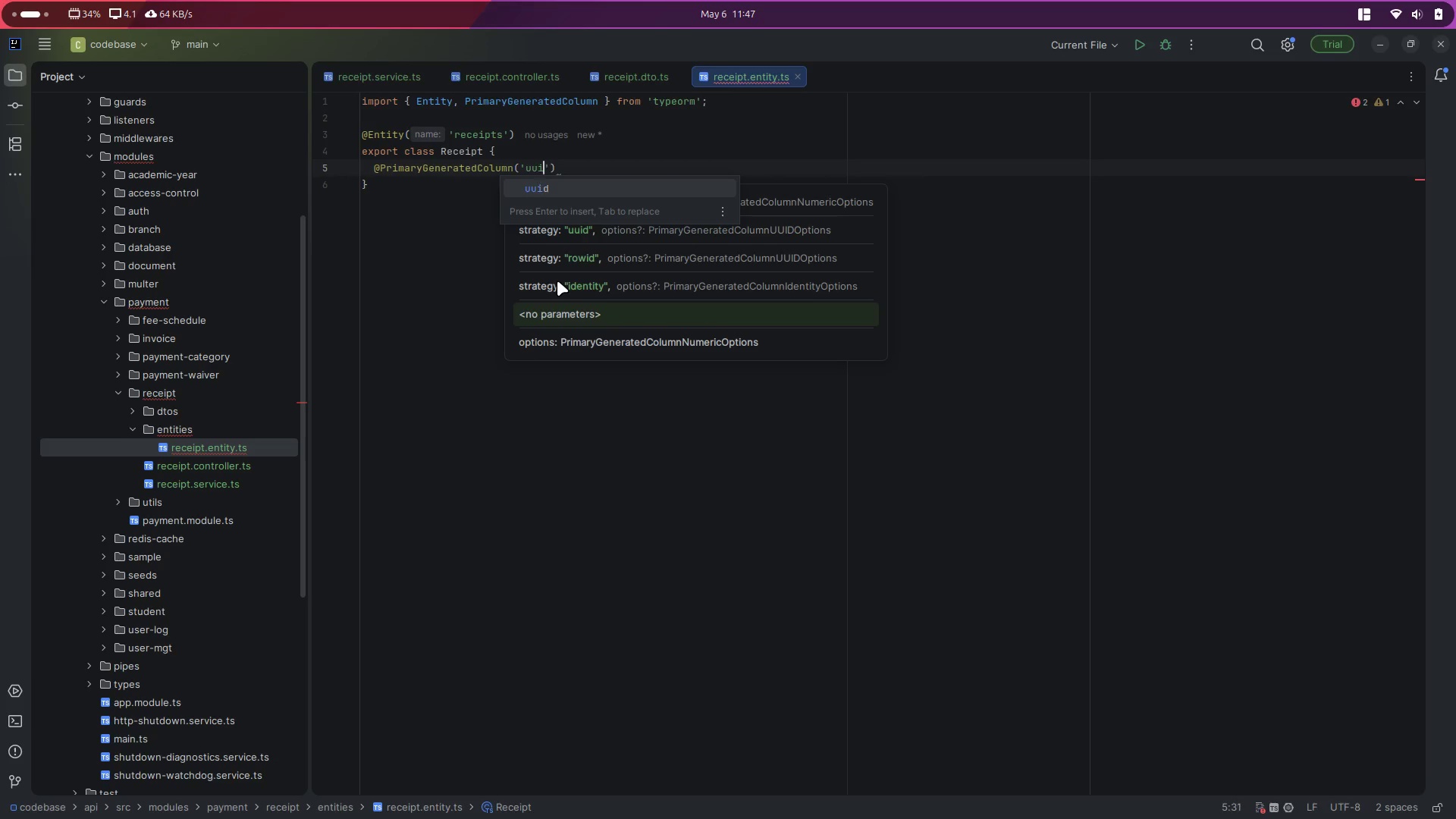 
key(Enter)
 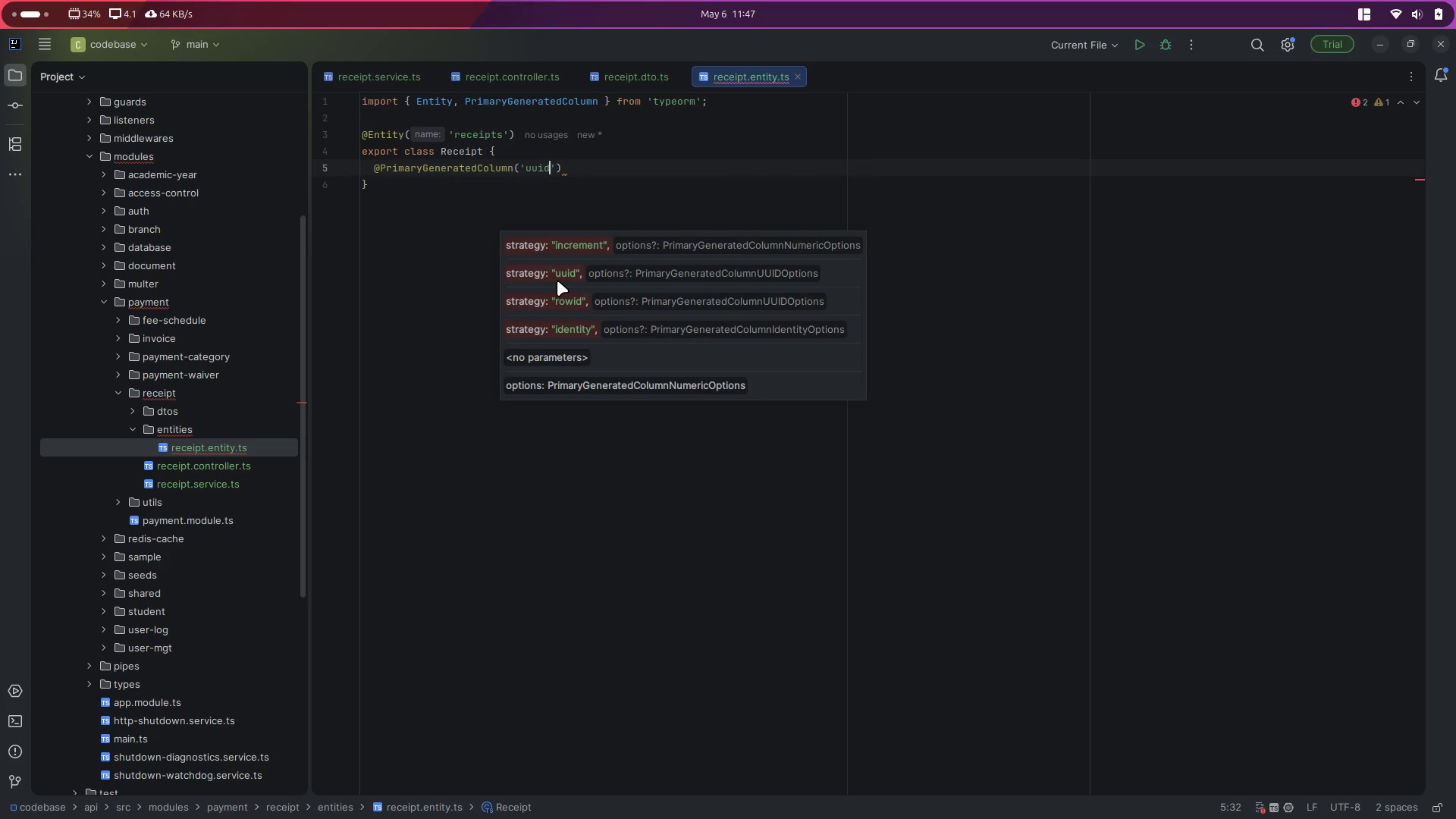 
key(ArrowRight)
 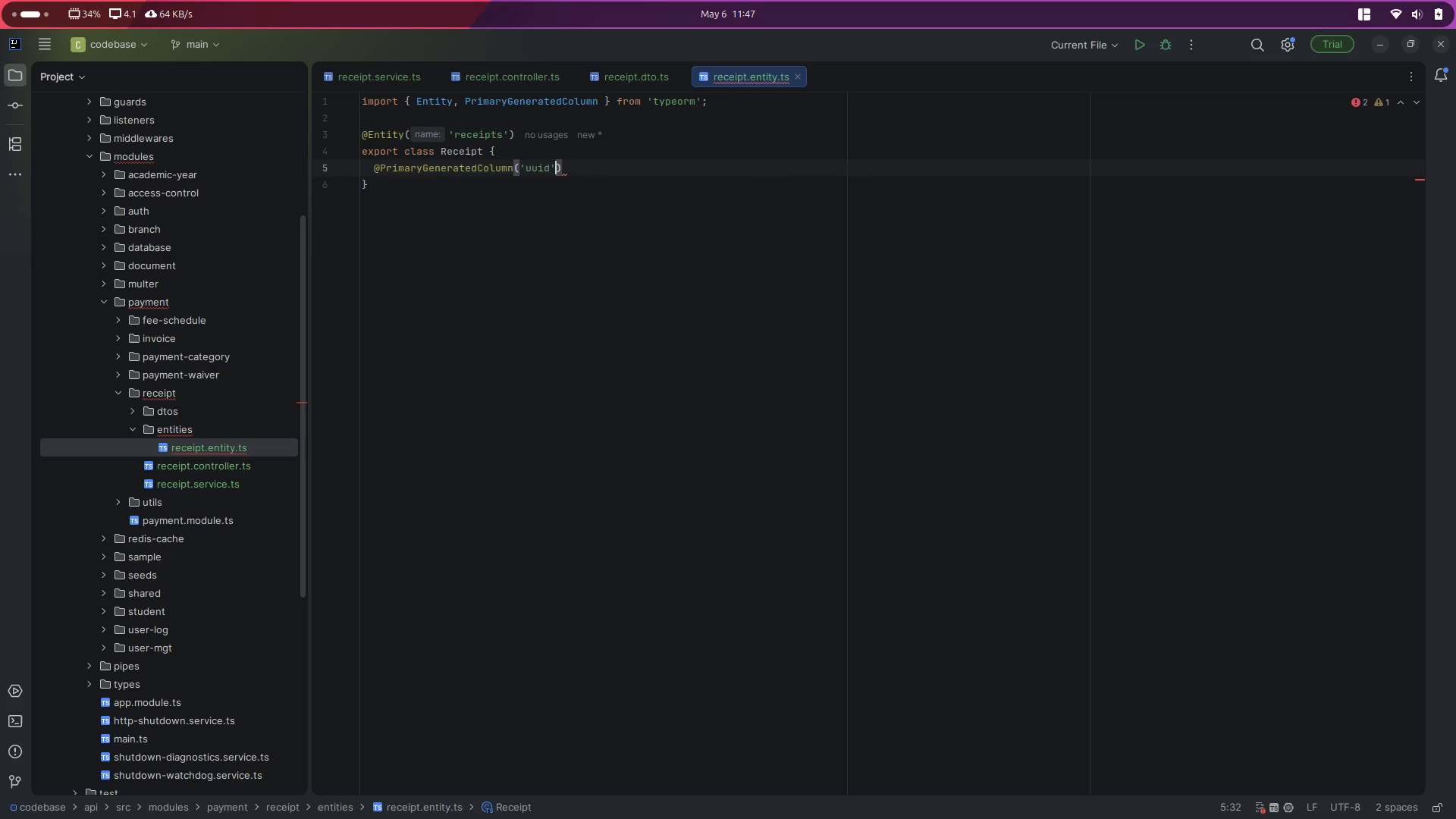 
key(ArrowRight)
 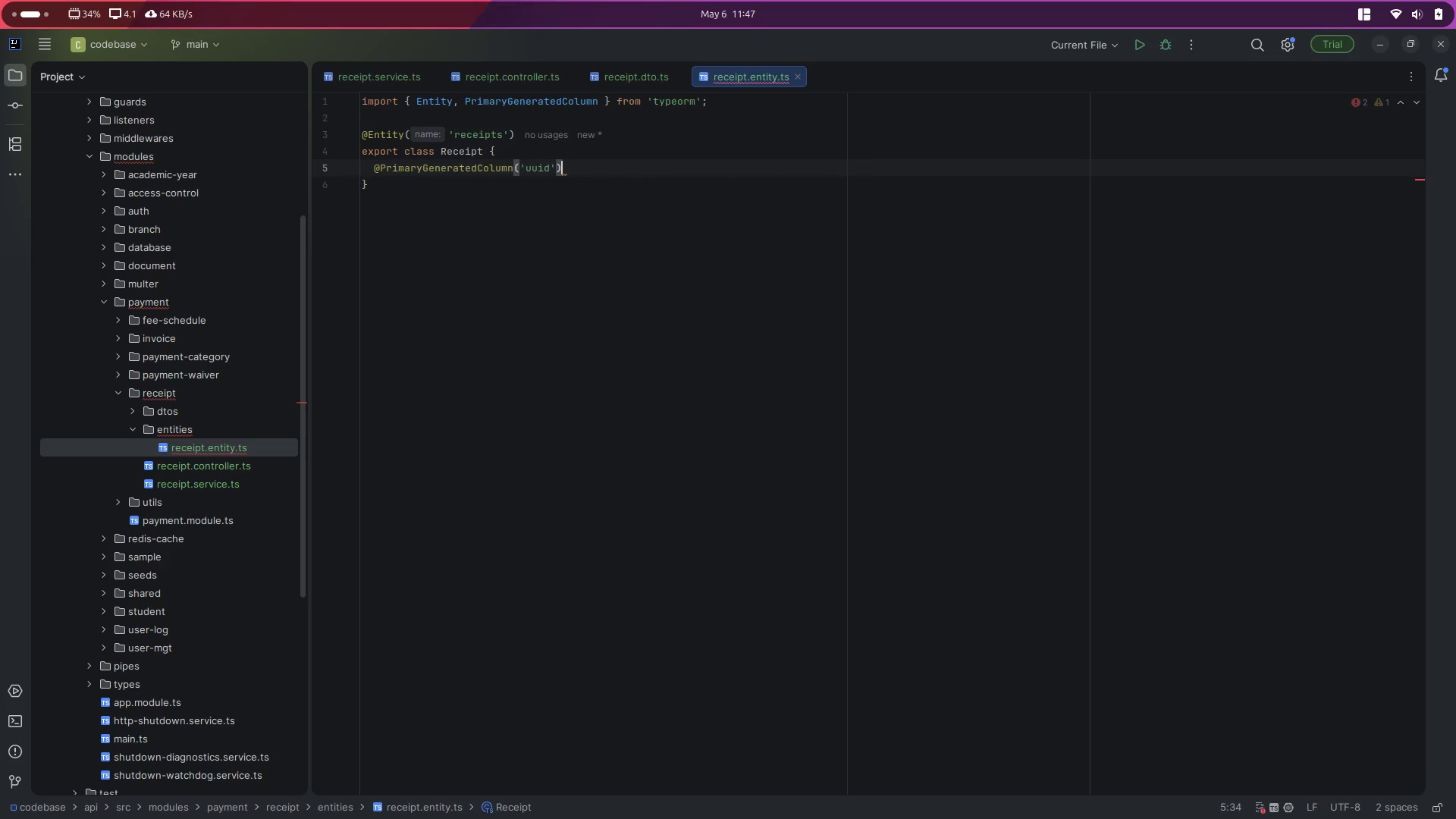 
key(Enter)
 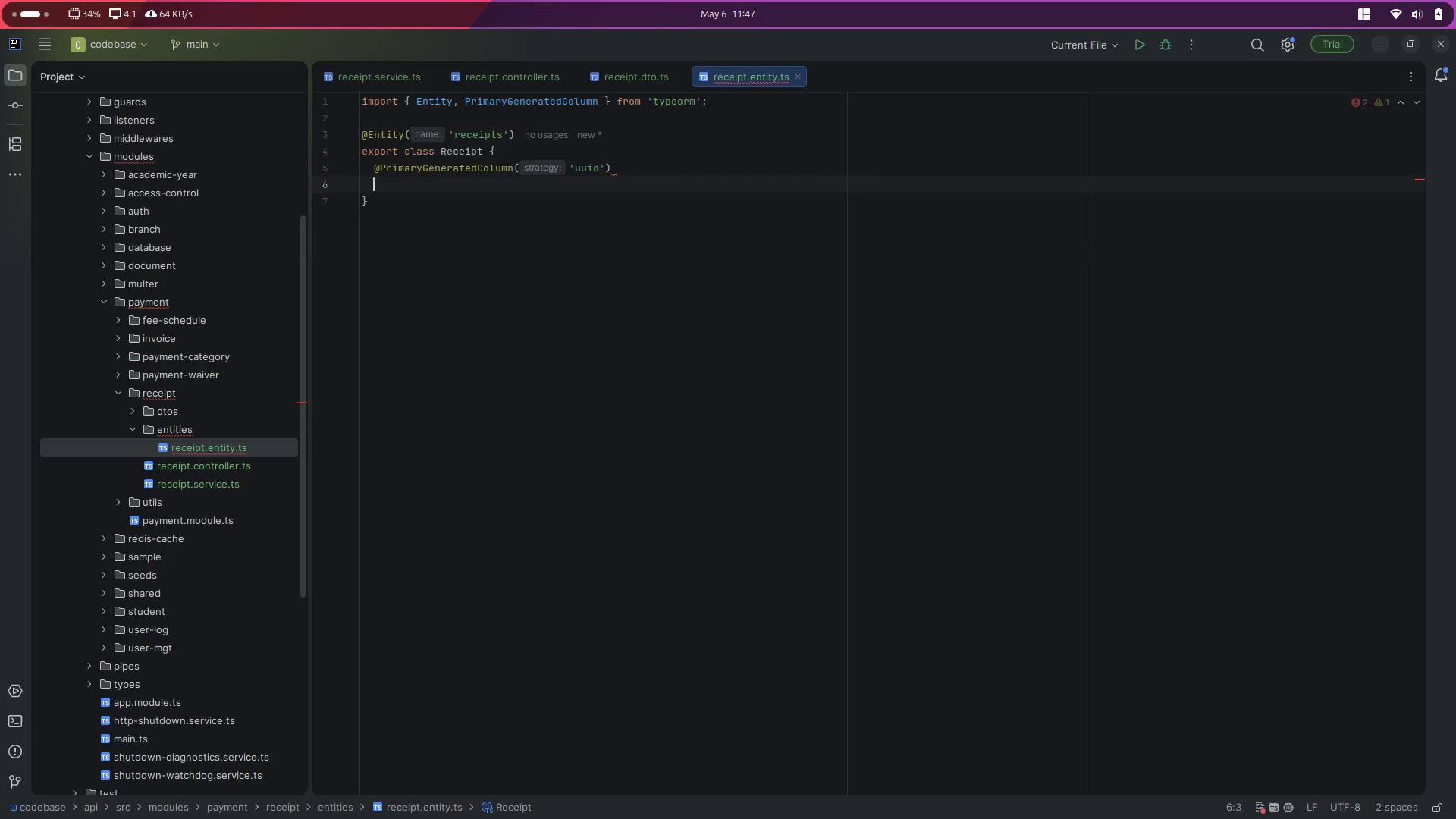 
type(id: string)
 